 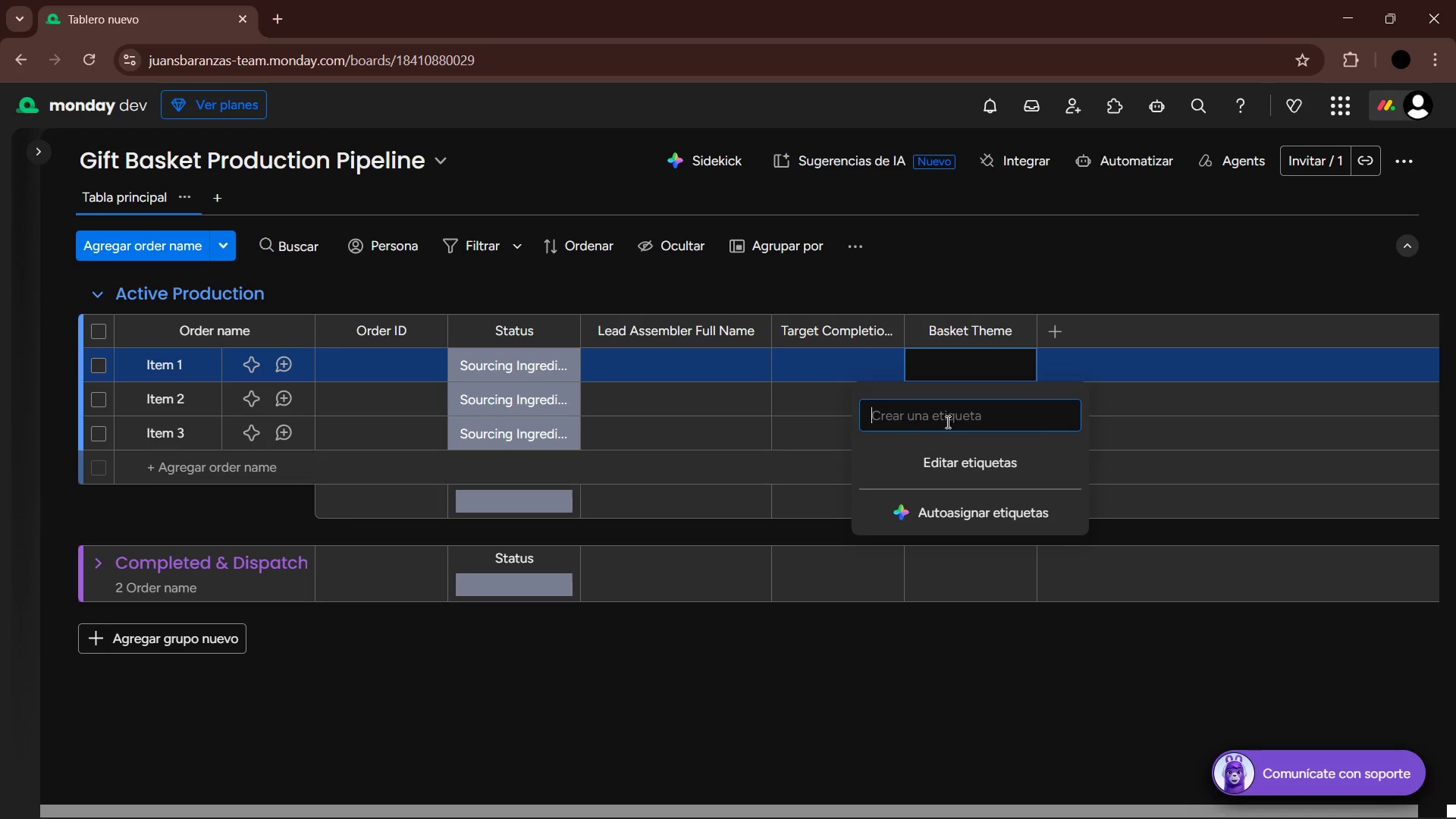 
type(Savory )
 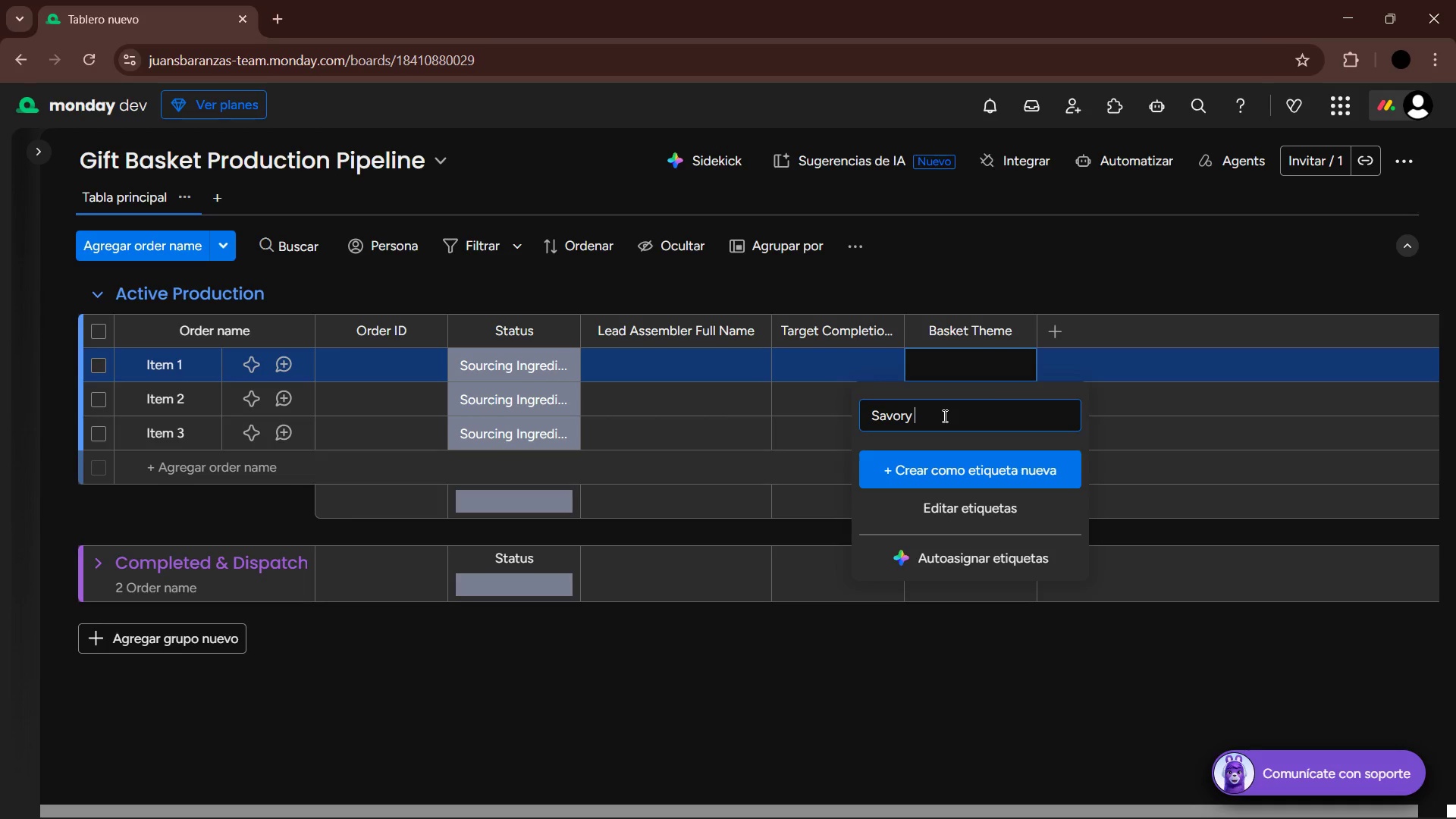 
key(Enter)
 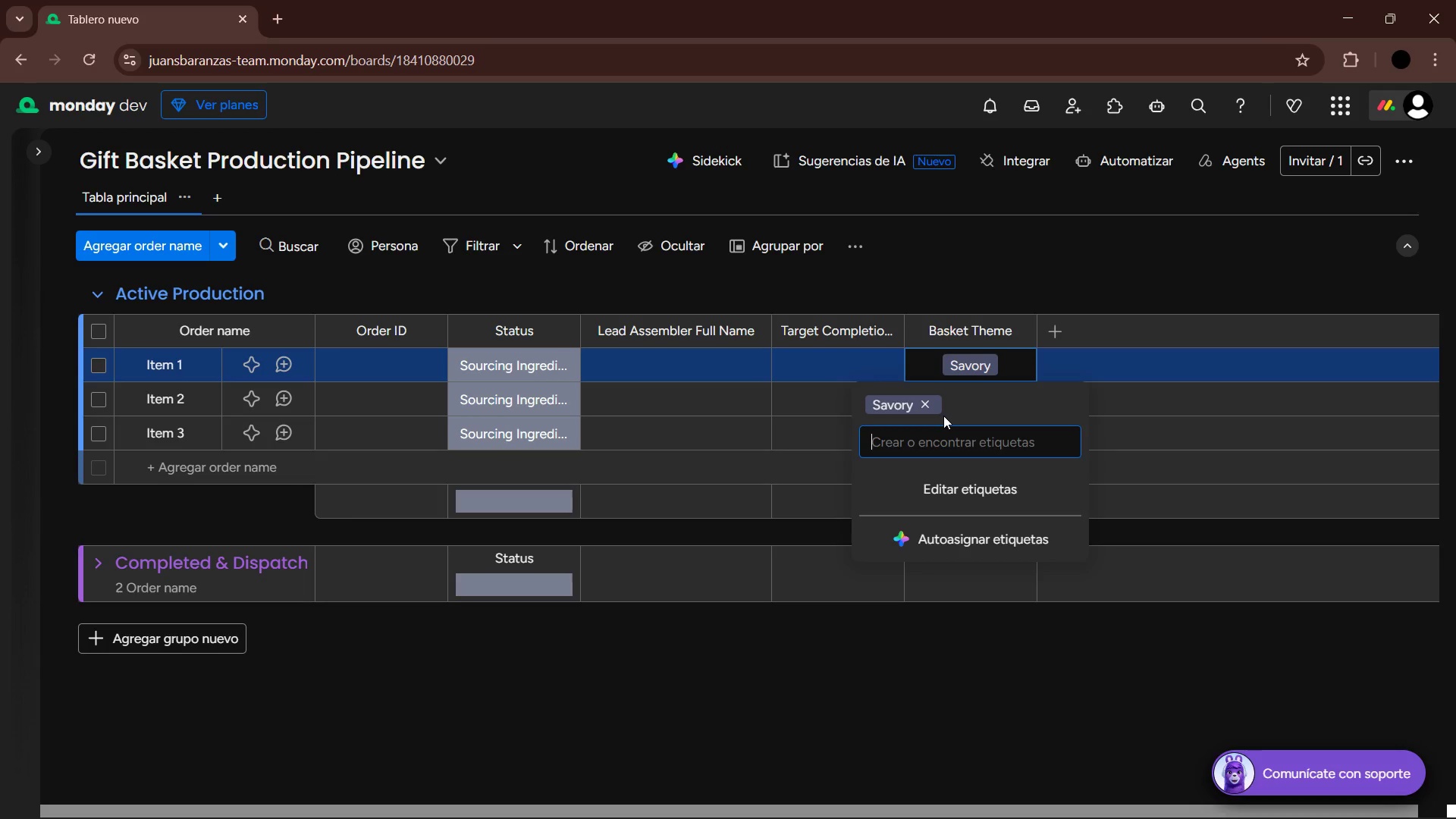 
type(Sweet)
 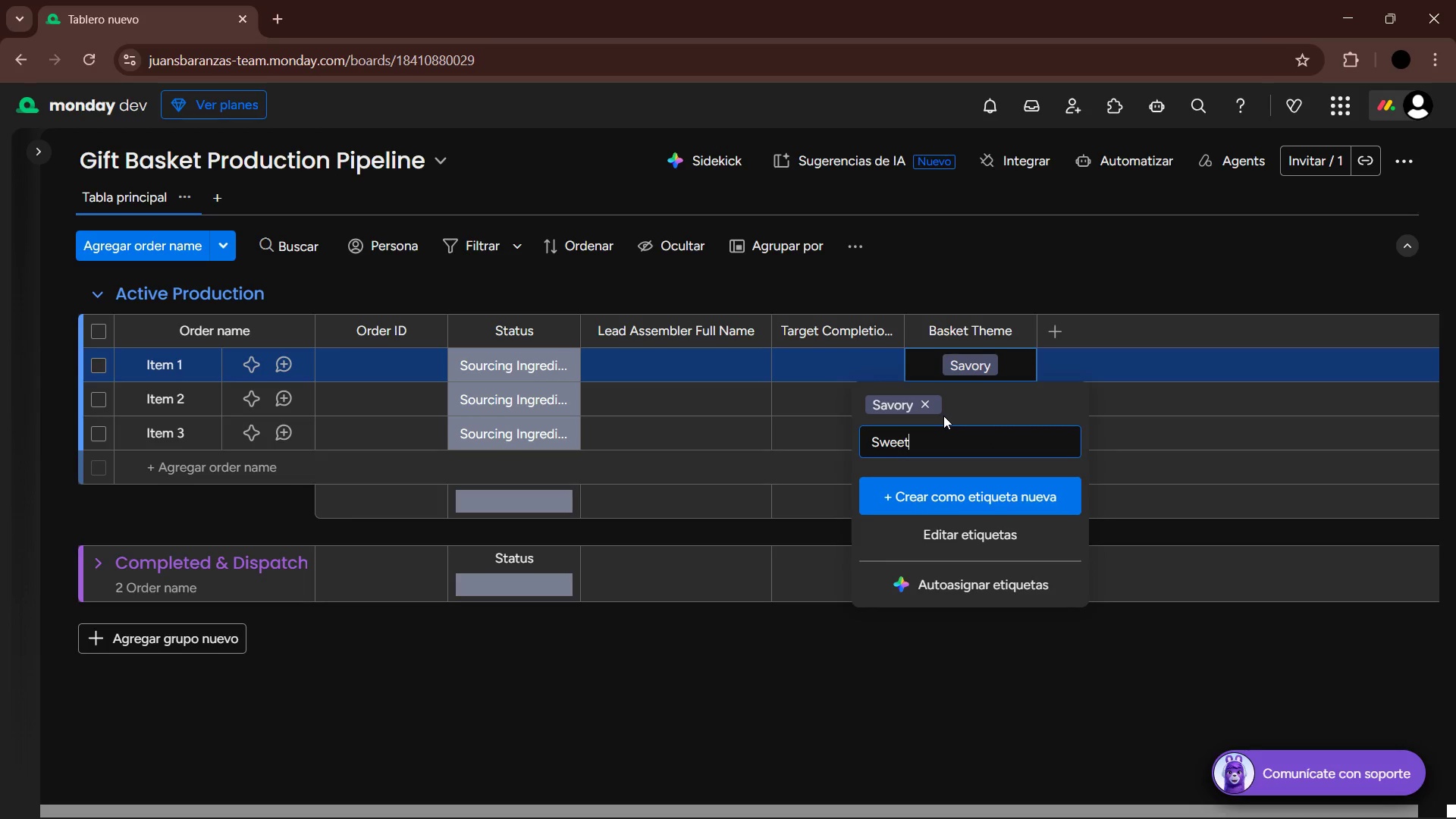 
key(Enter)
 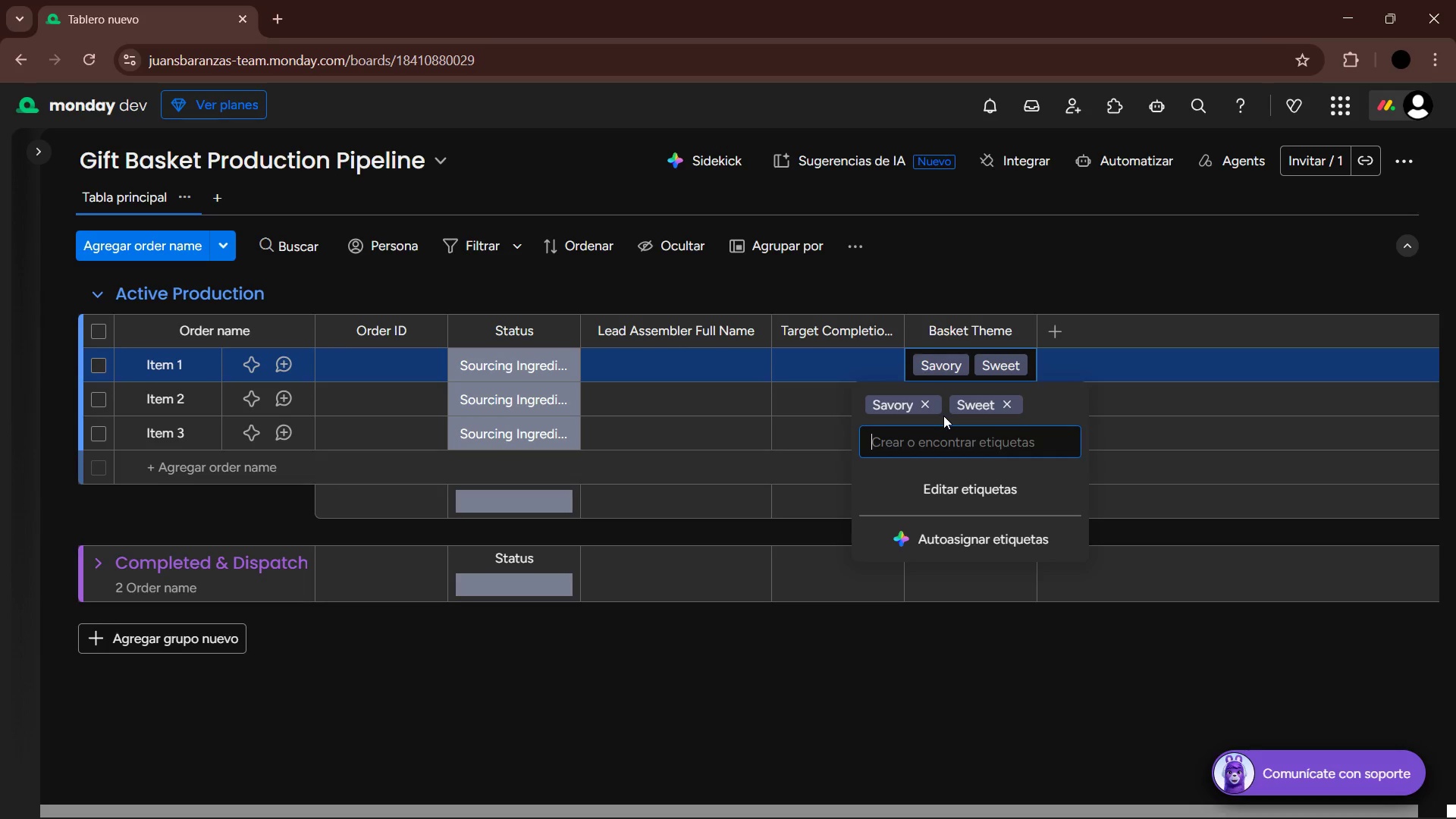 
type(Vegan)
 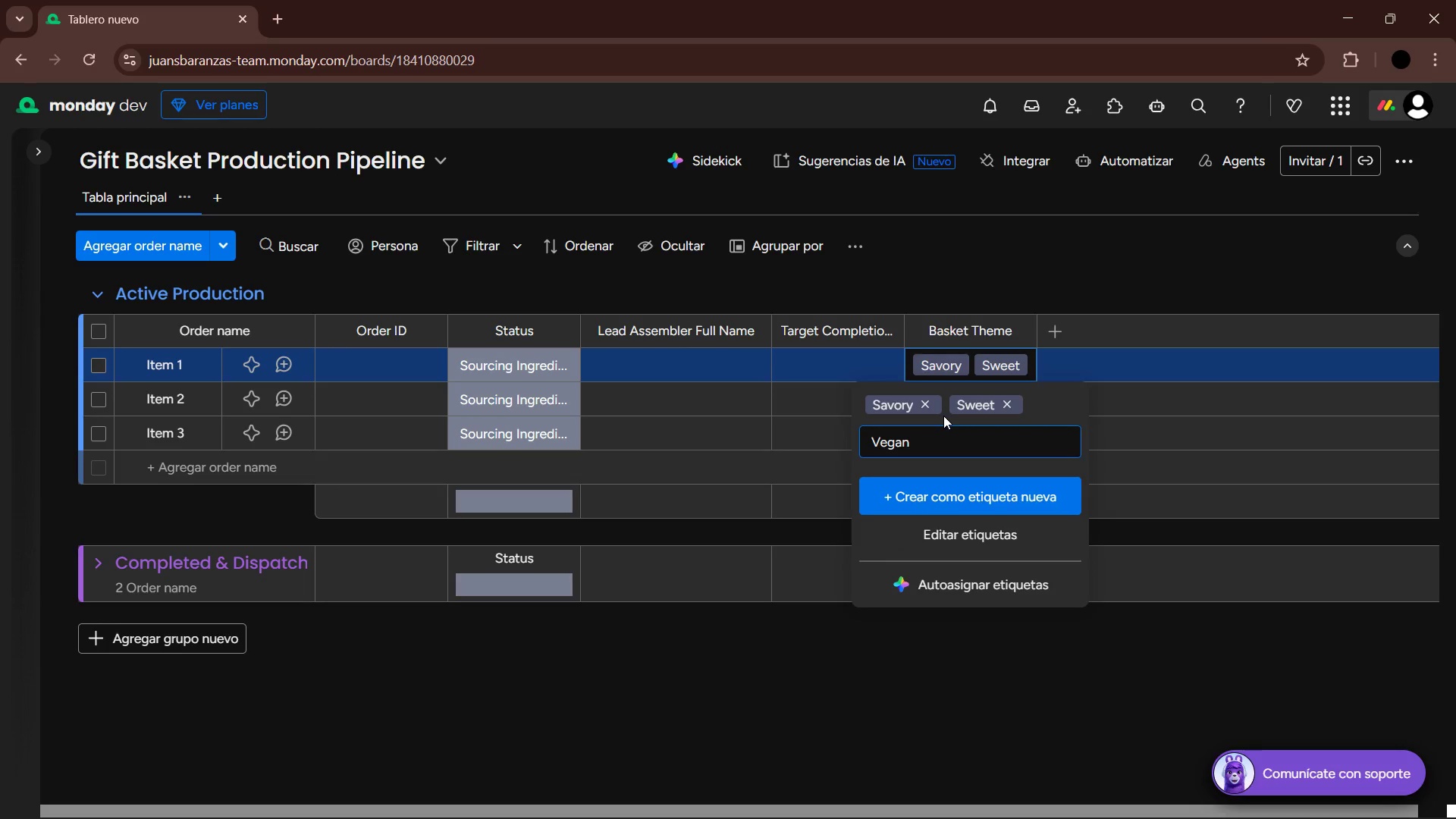 
key(Enter)
 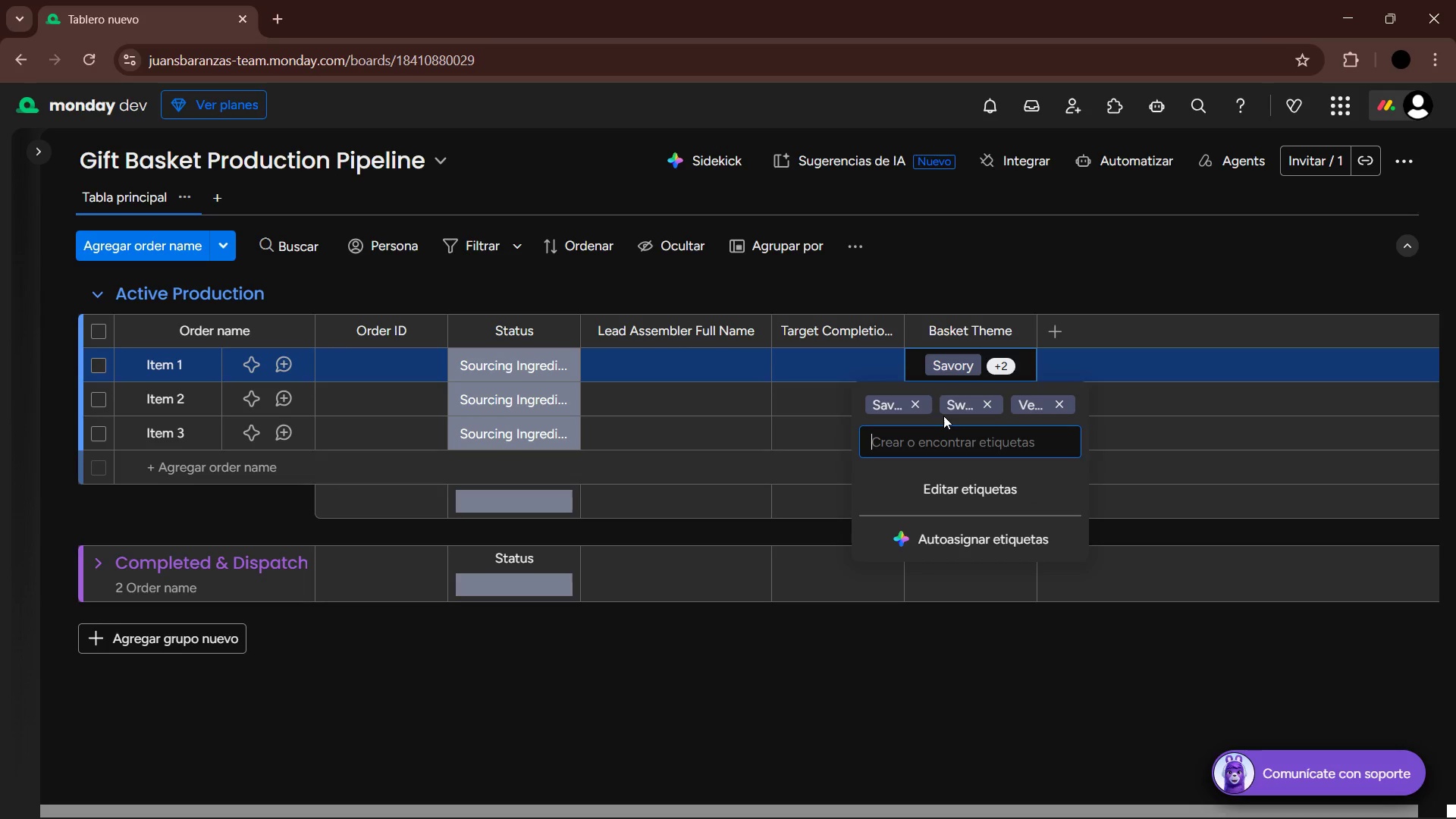 
type(Wine )
 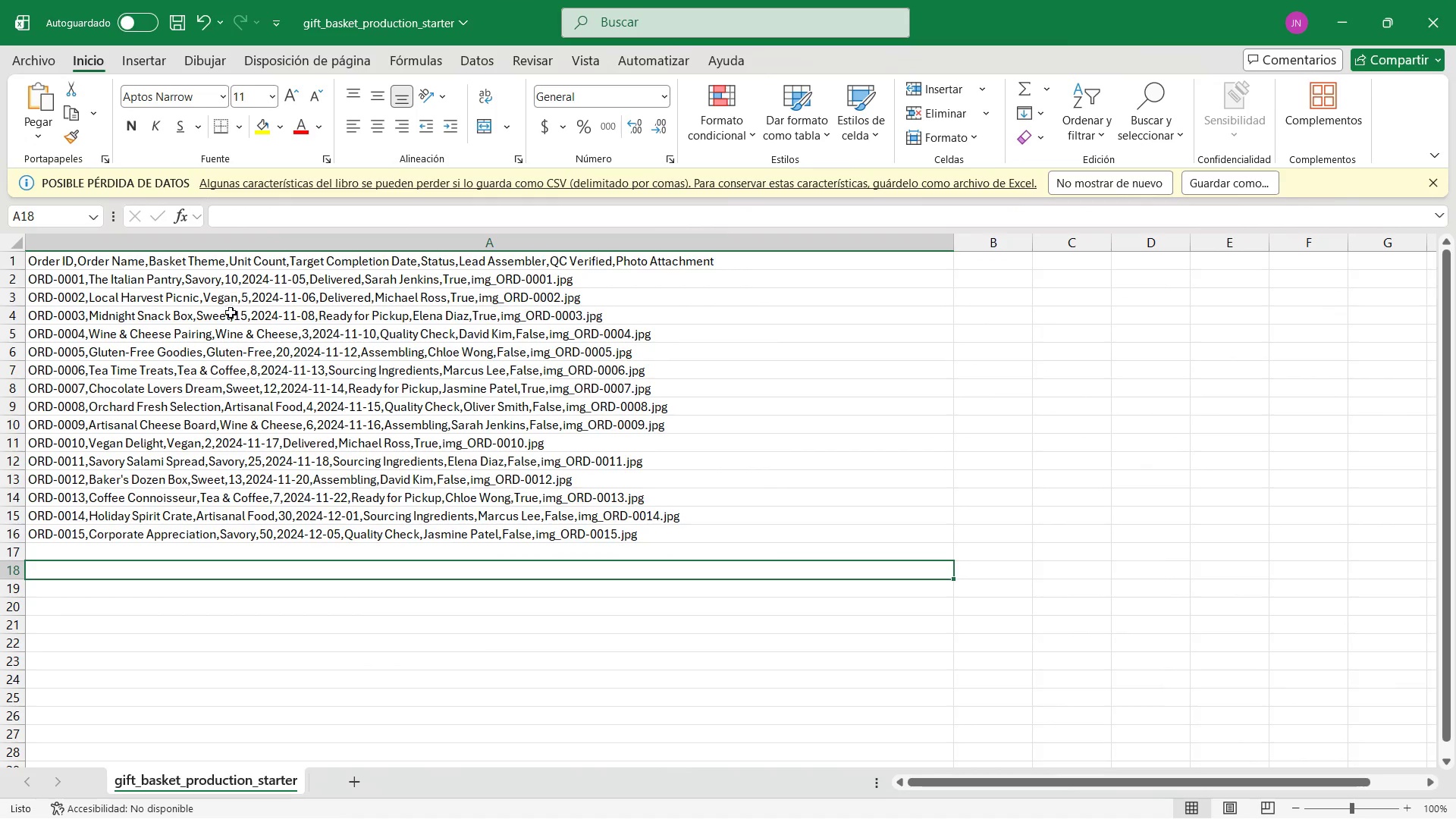 
wait(6.69)
 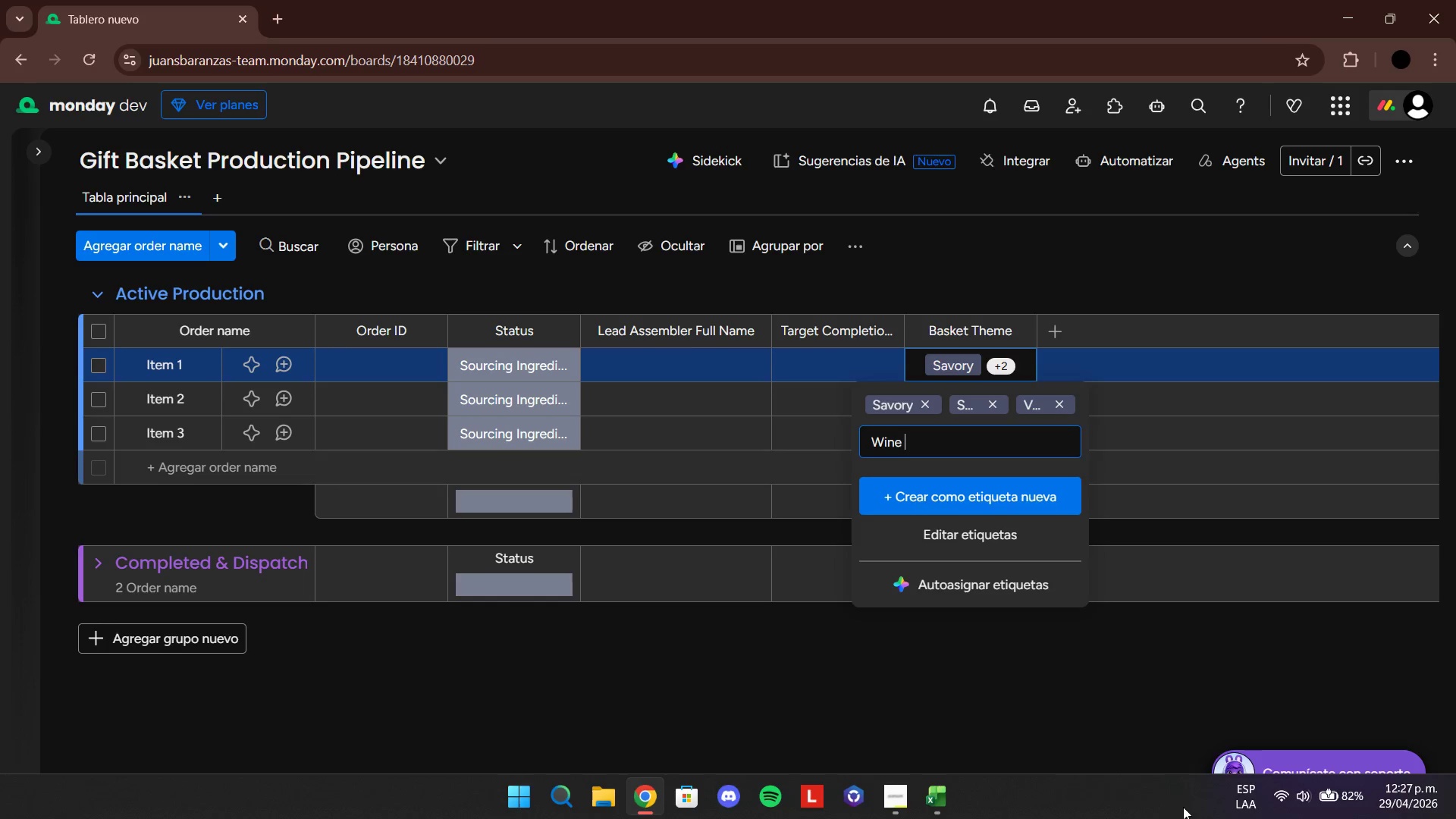 
left_click([1328, 11])
 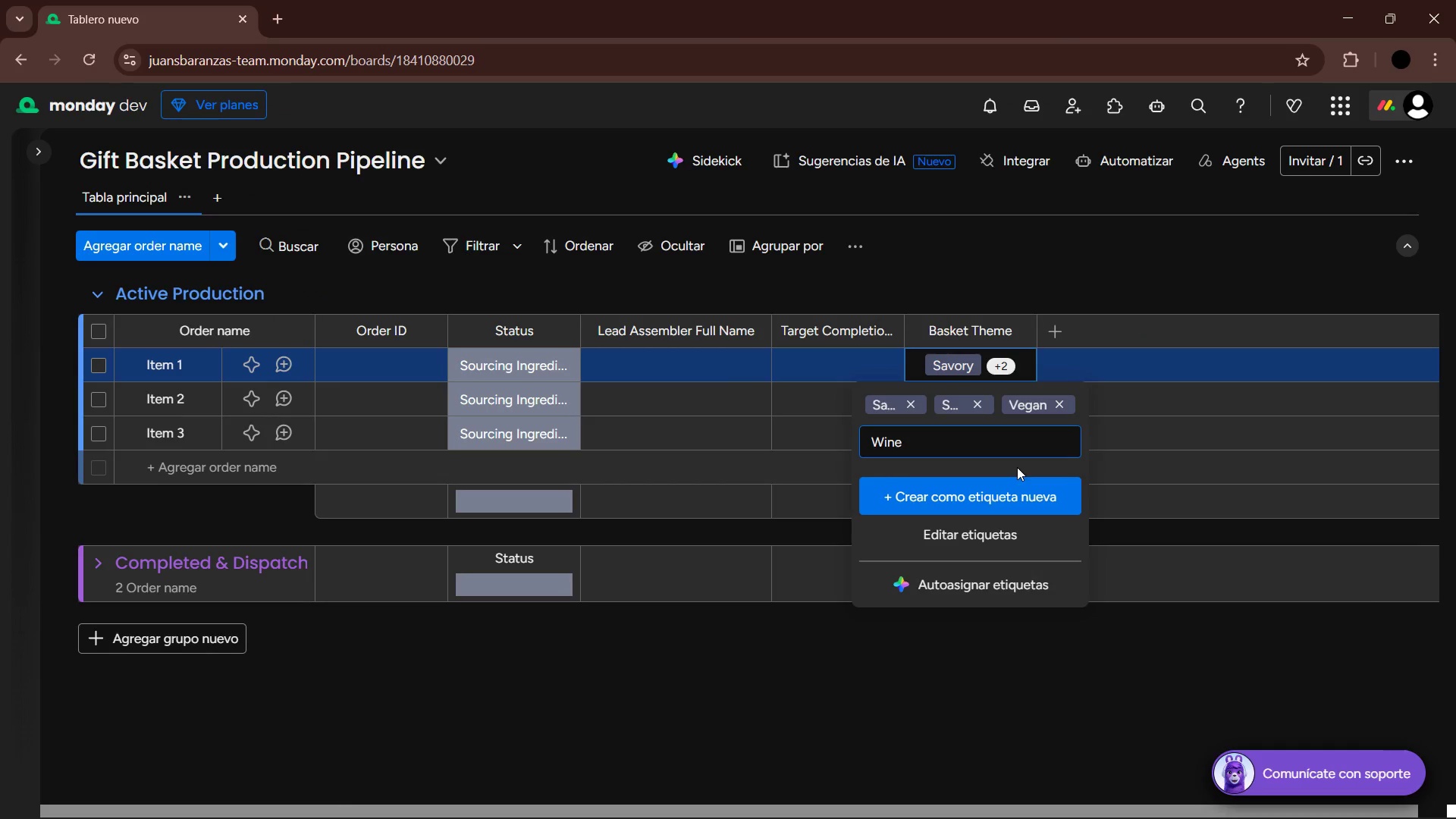 
type(^ Cheese )
 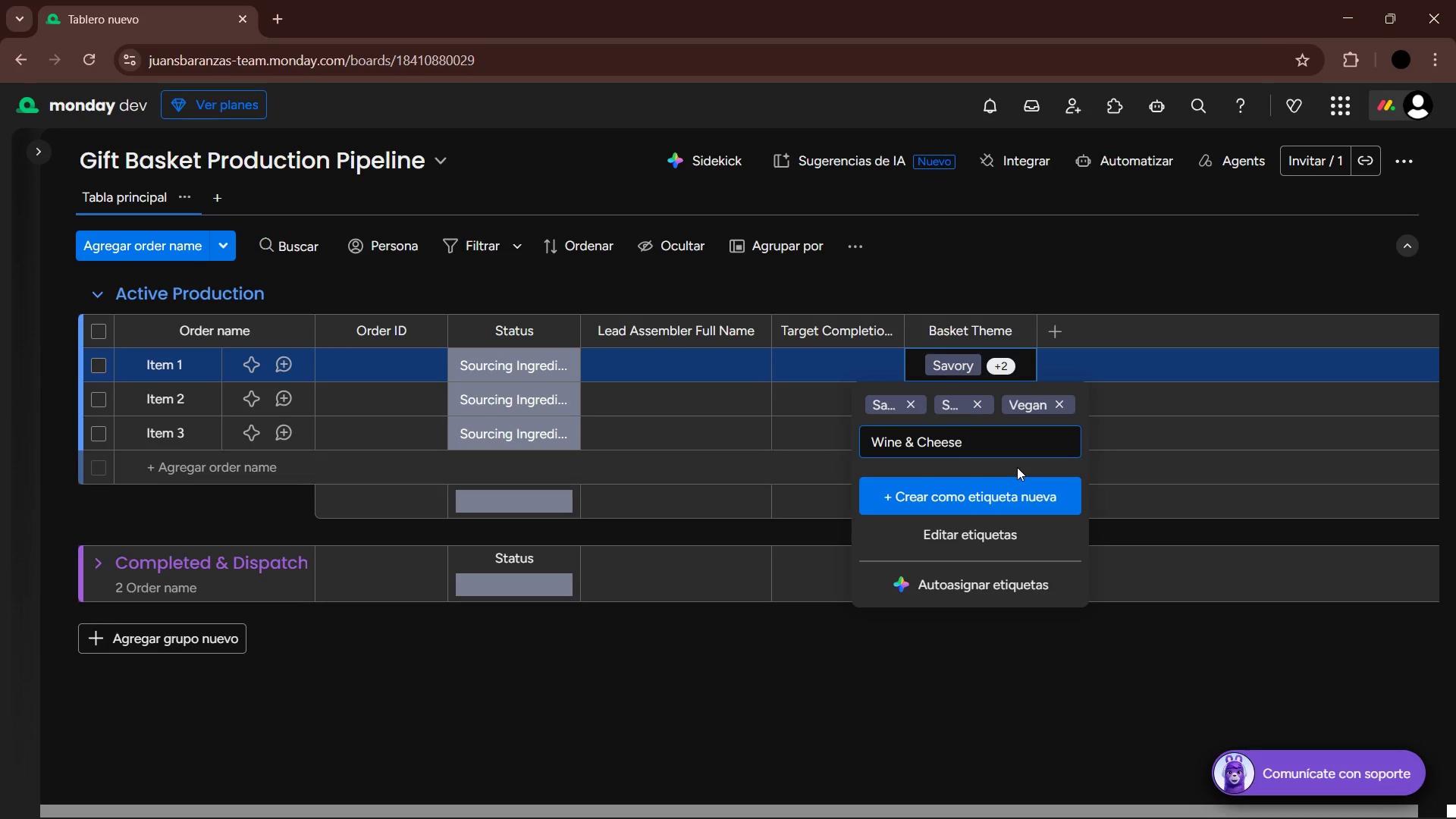 
wait(6.66)
 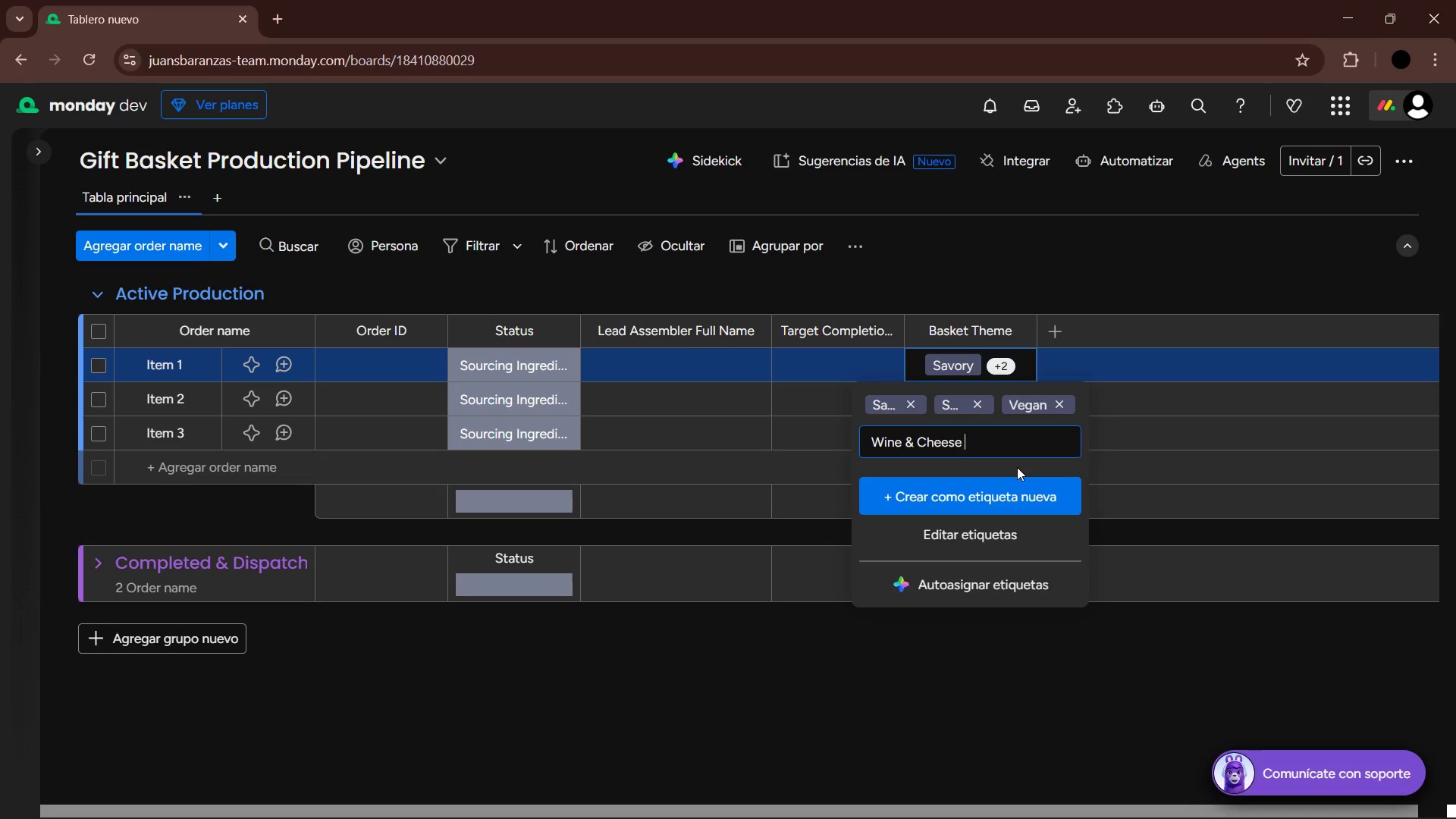 
key(Enter)
 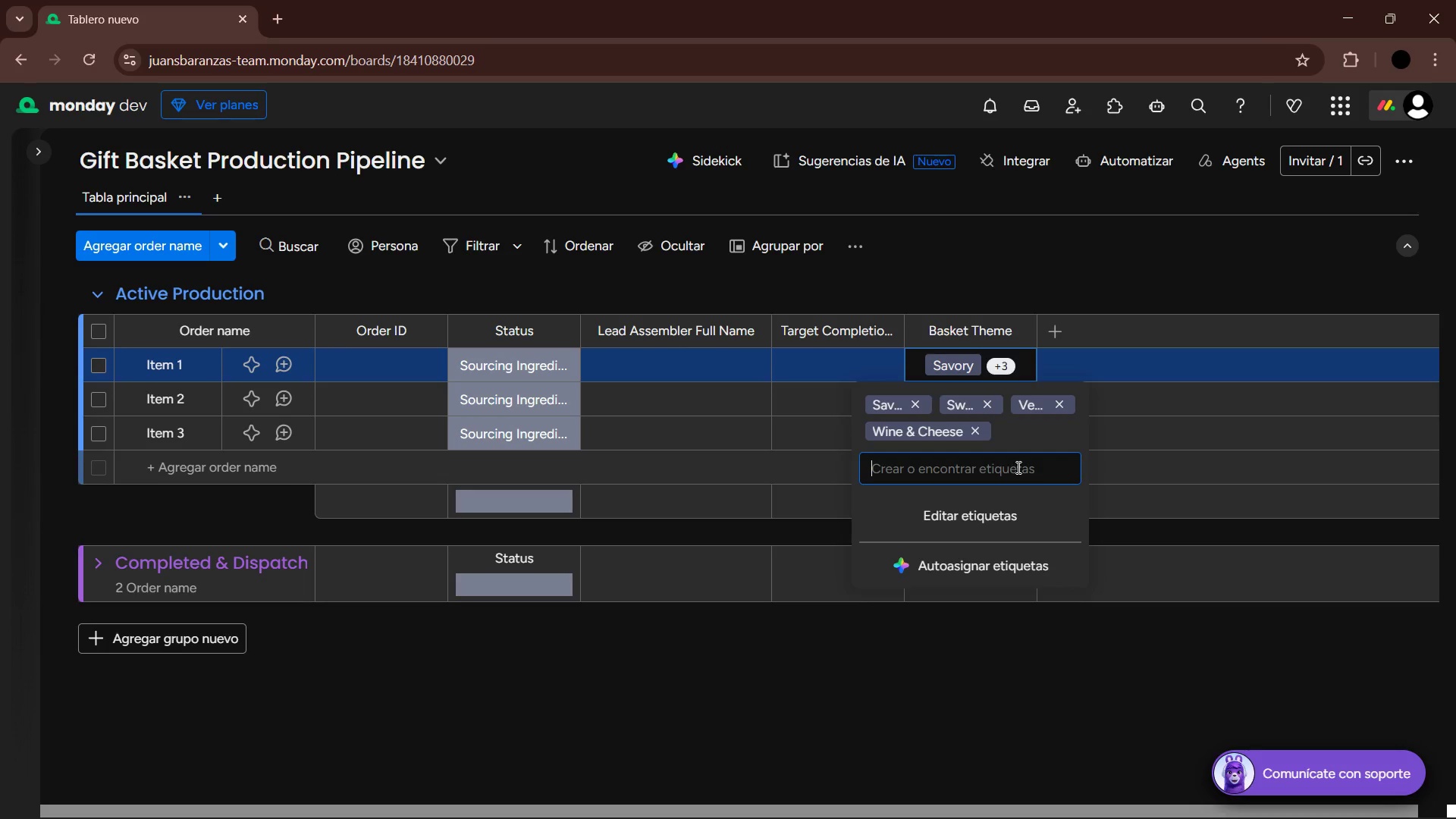 
type(Gluten )
key(Backspace)
type(-Free)
 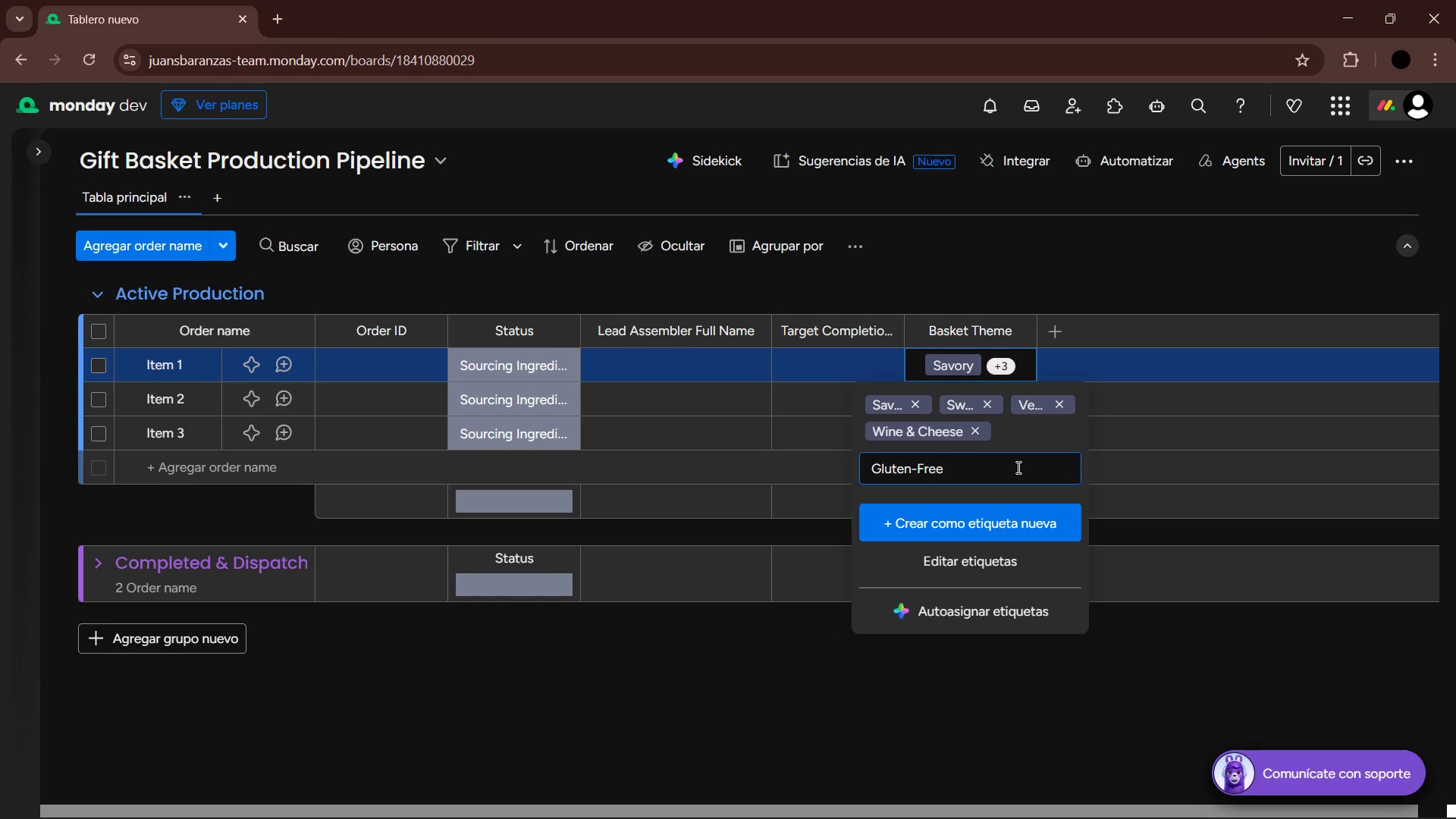 
wait(11.02)
 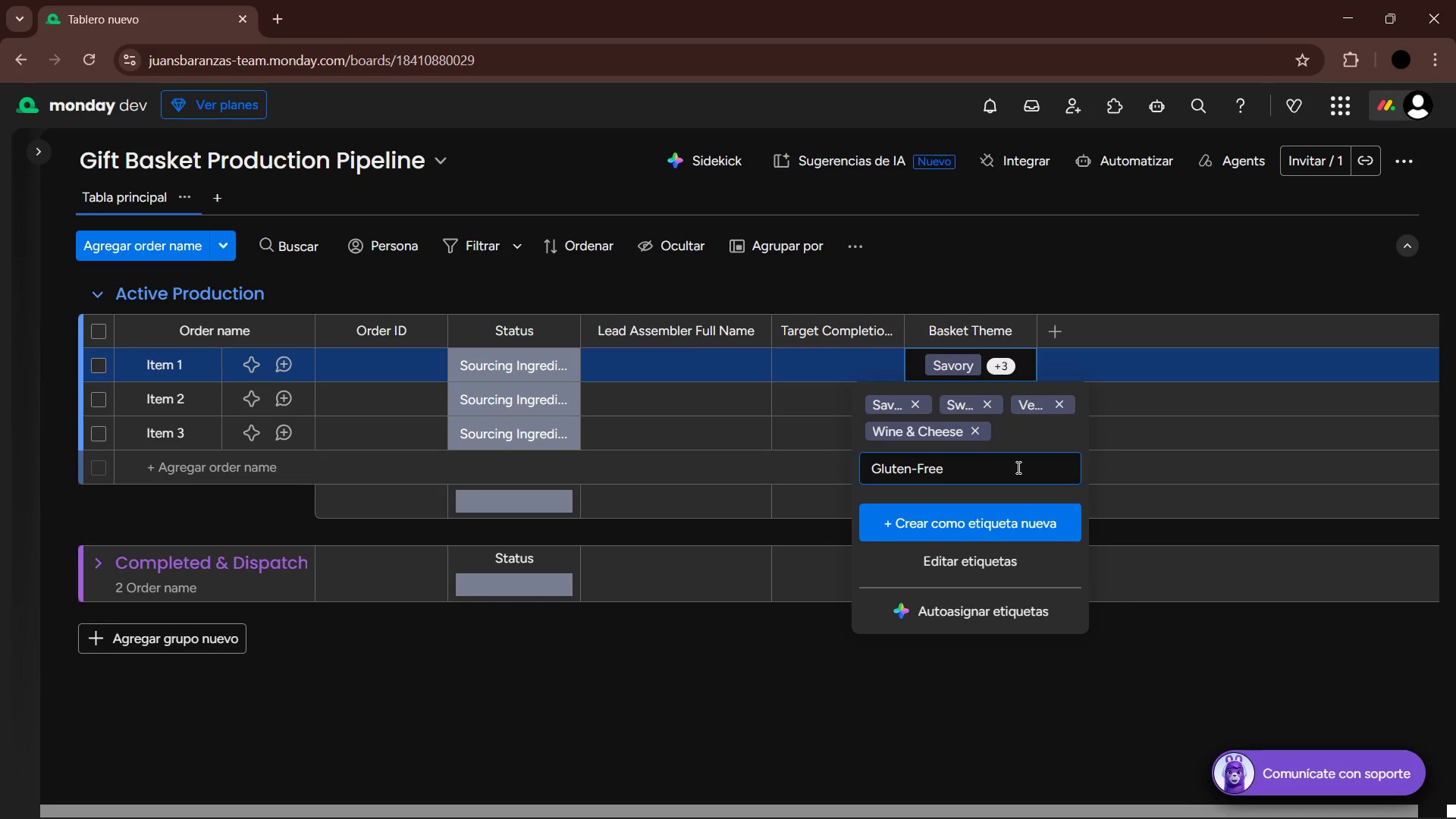 
key(Enter)
 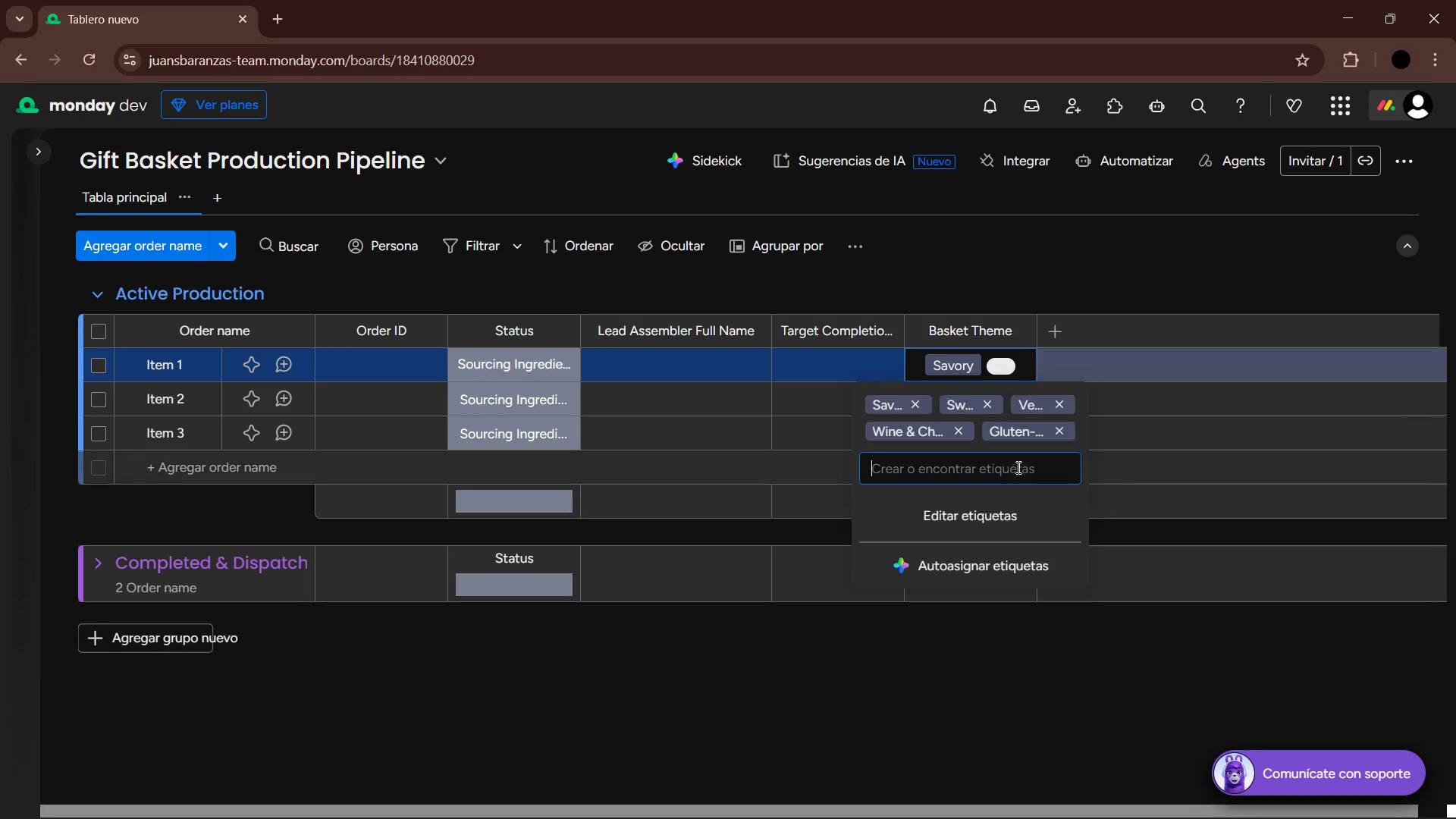 
type(Artesanal Food)
 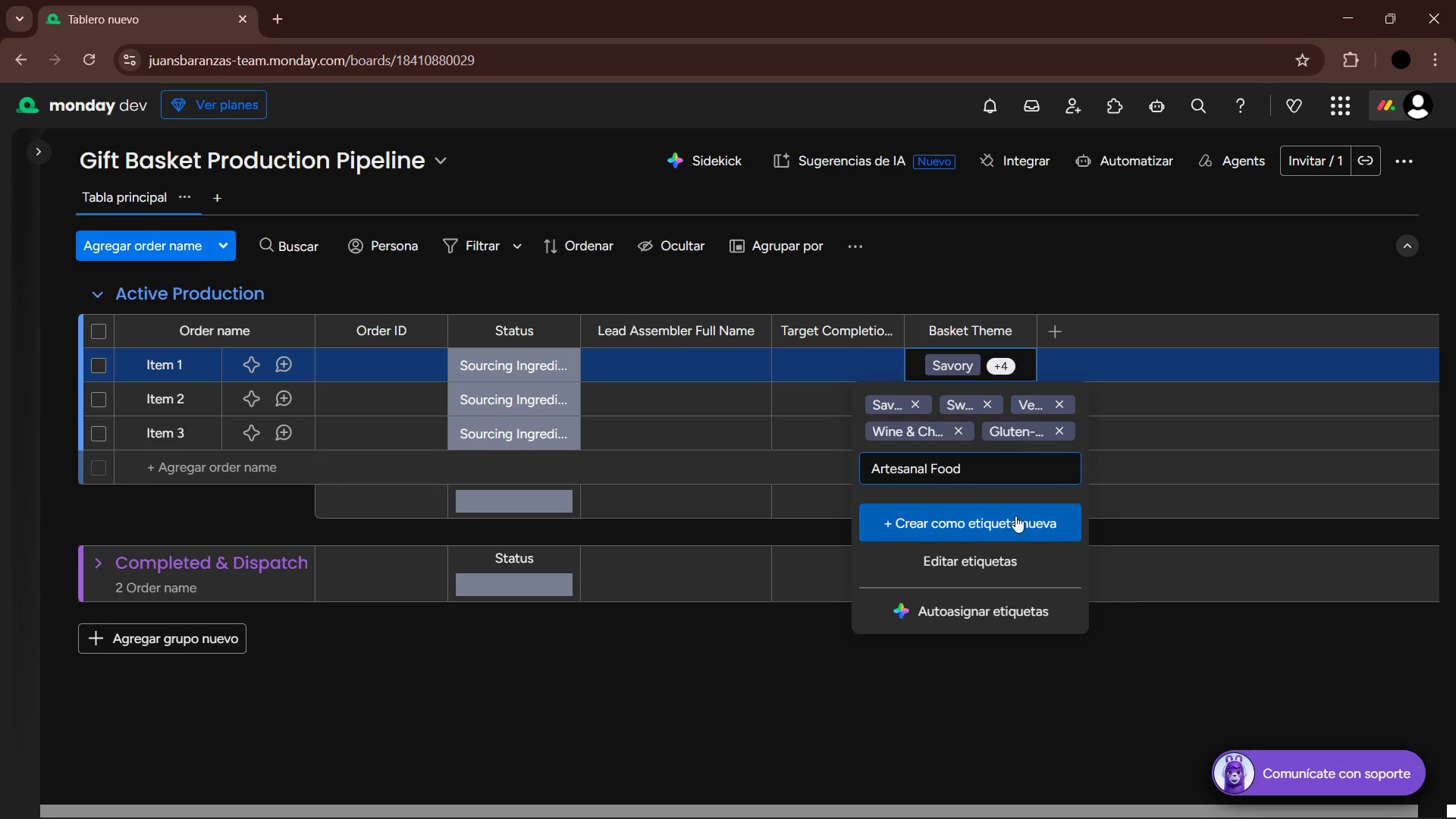 
key(Enter)
 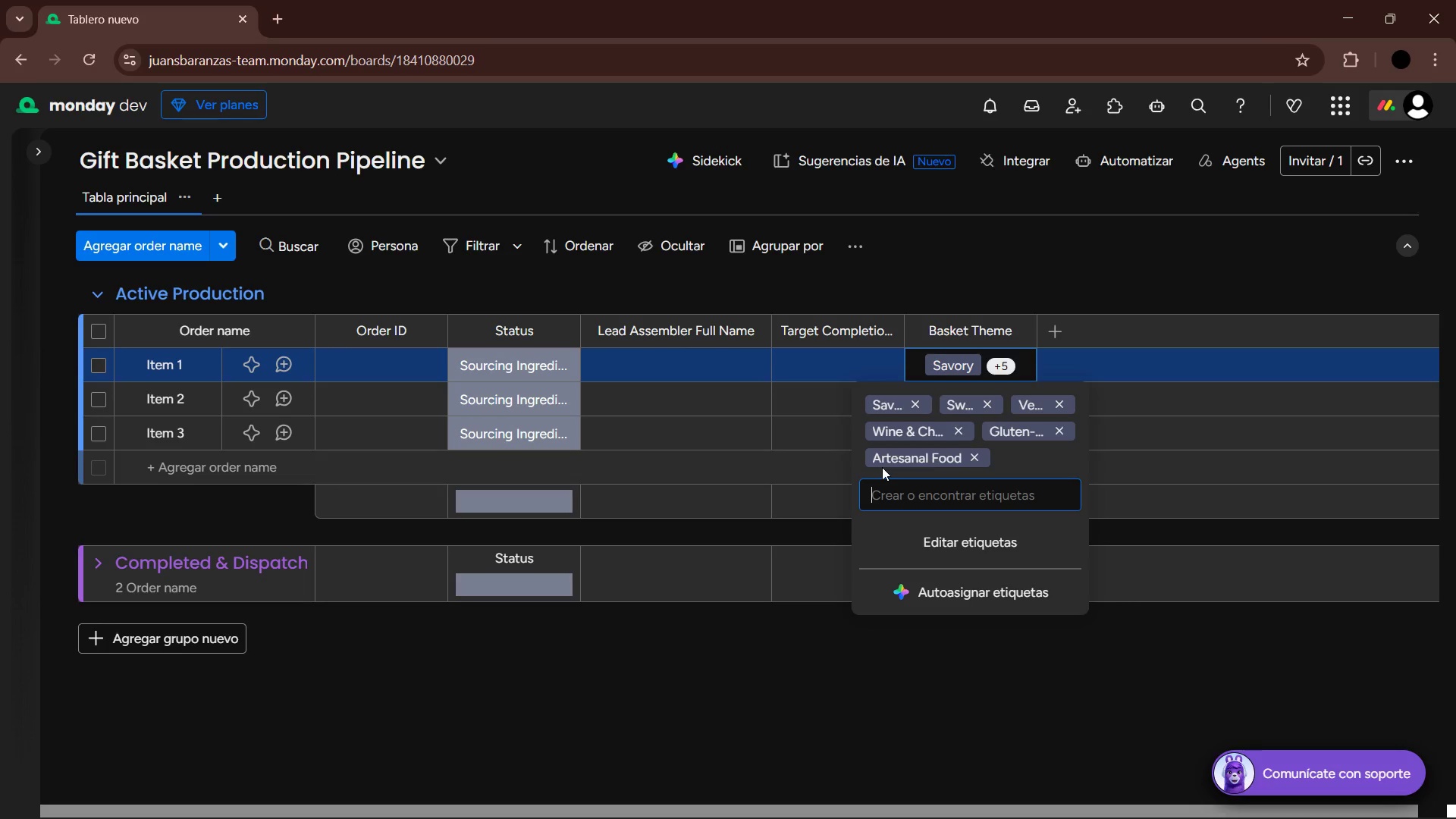 
wait(25.36)
 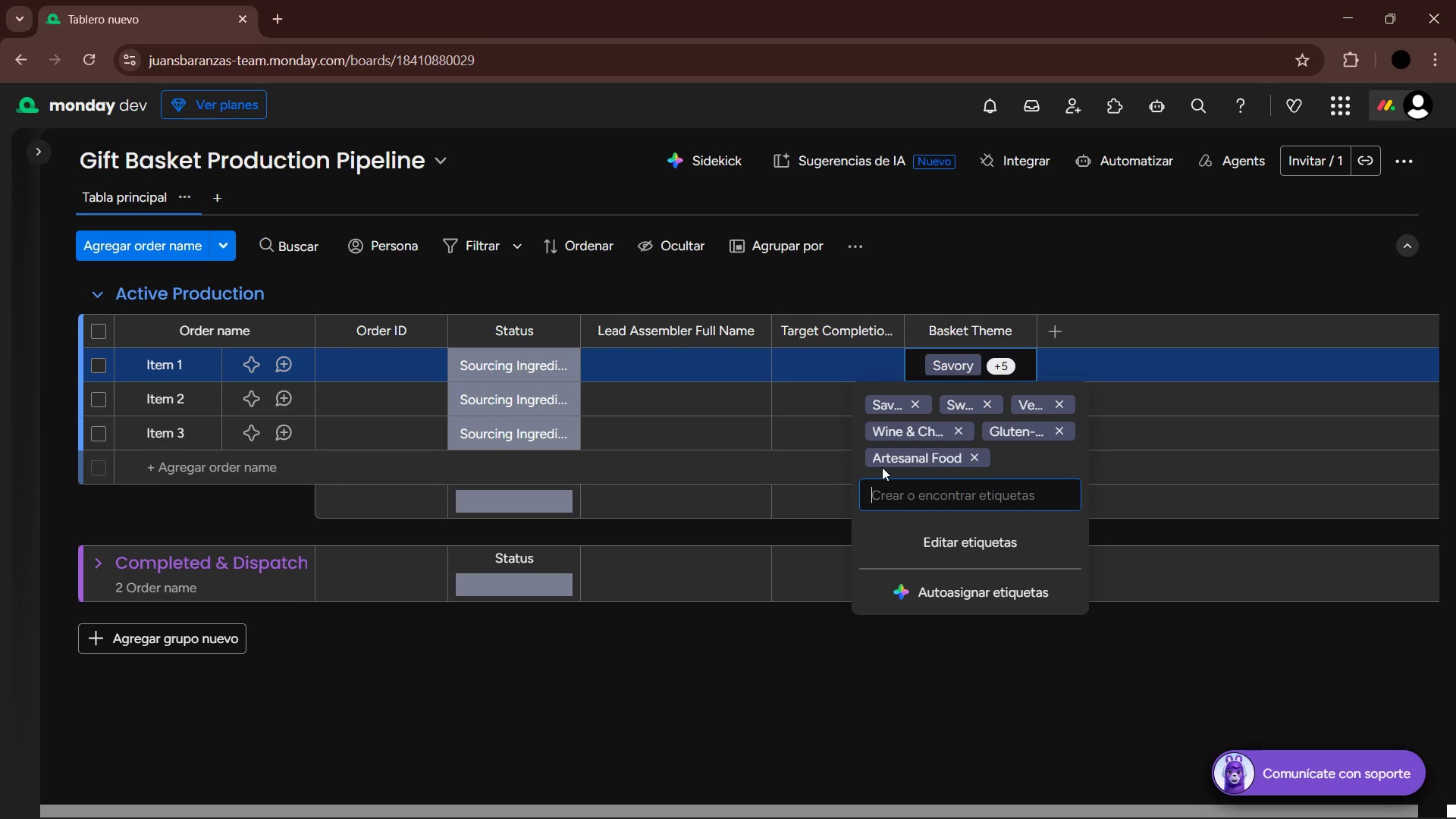 
left_click([926, 478])
 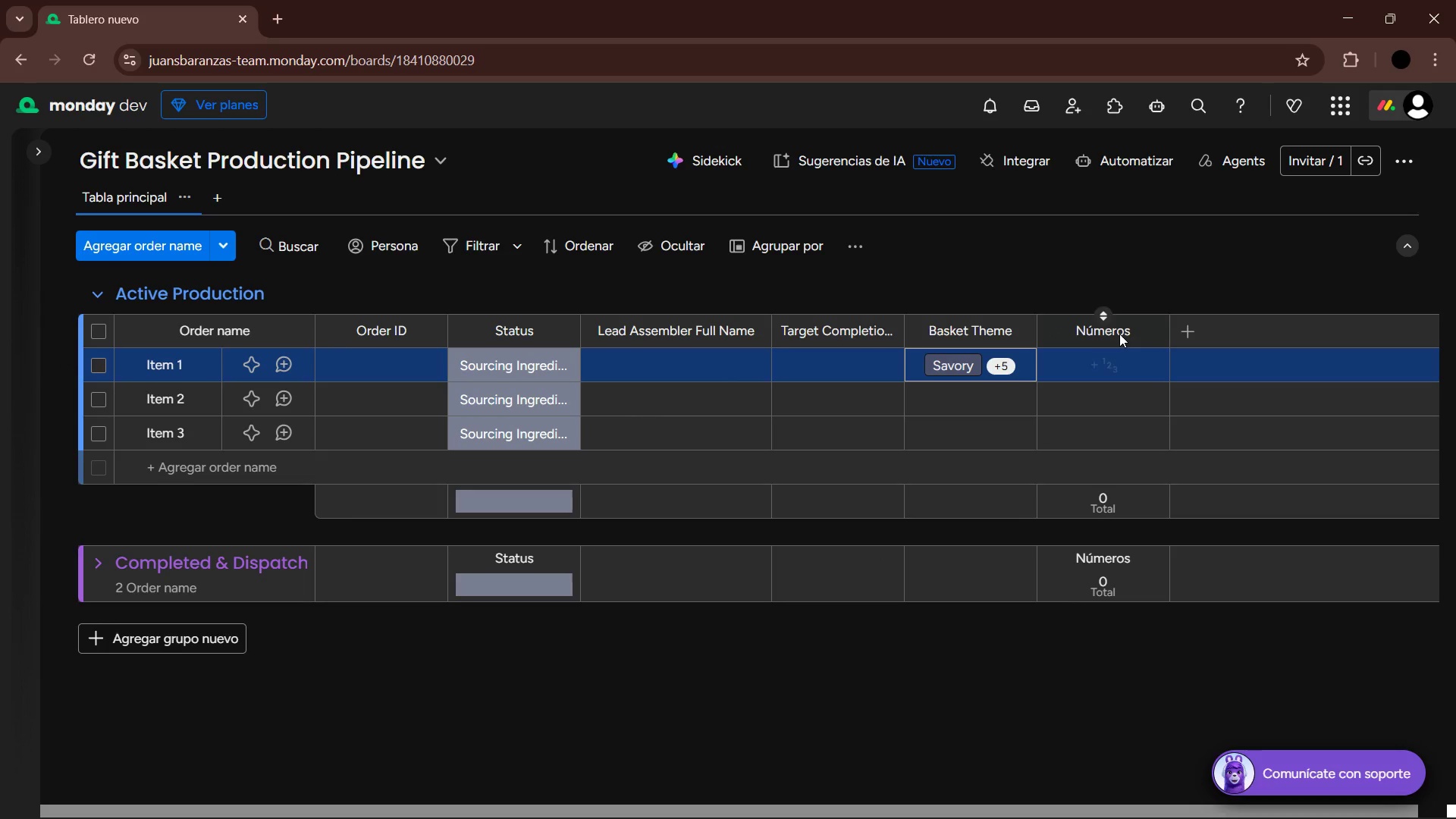 
double_click([1119, 334])
 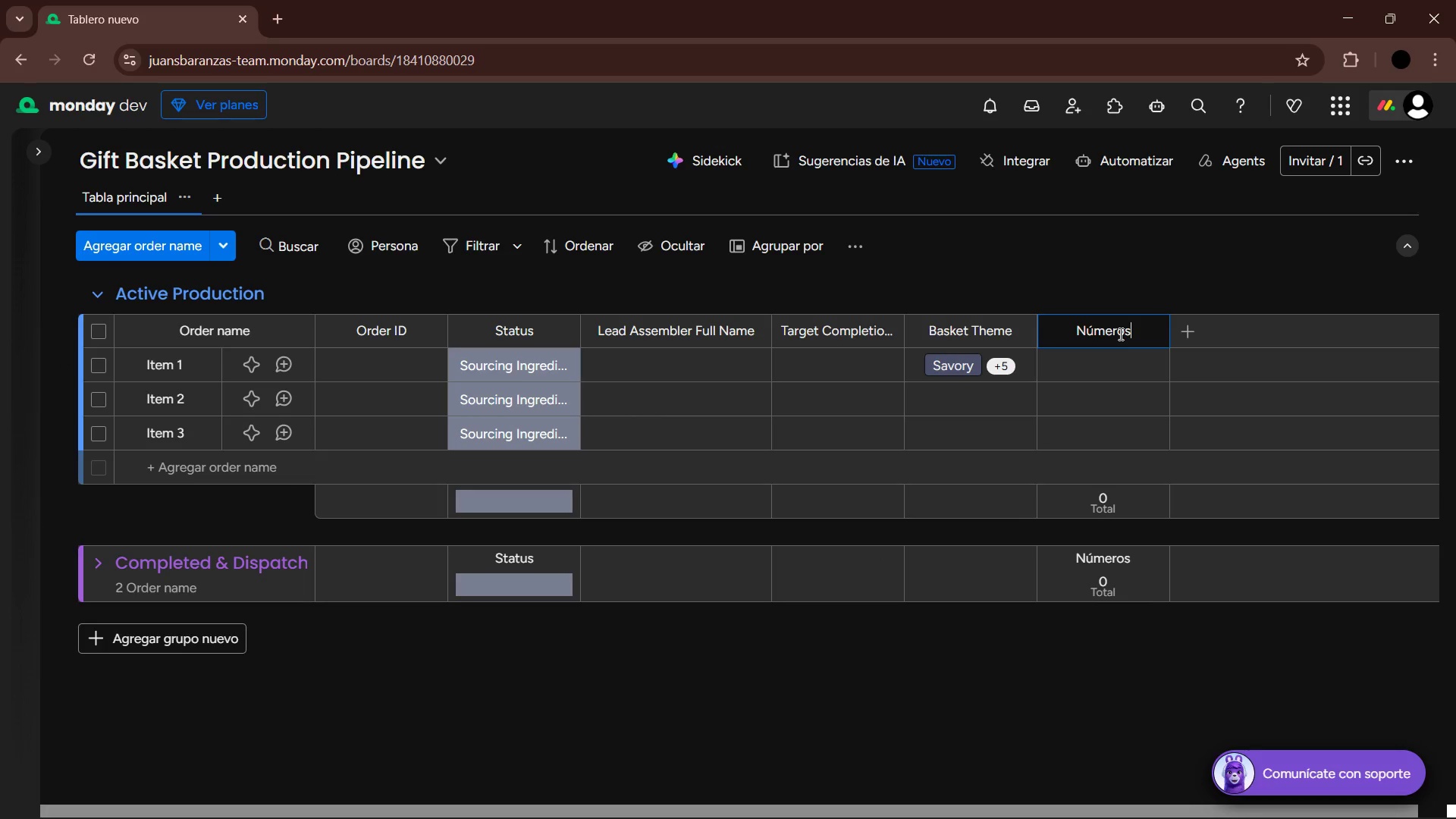 
left_click_drag(start_coordinate=[1119, 334], to_coordinate=[1116, 334])
 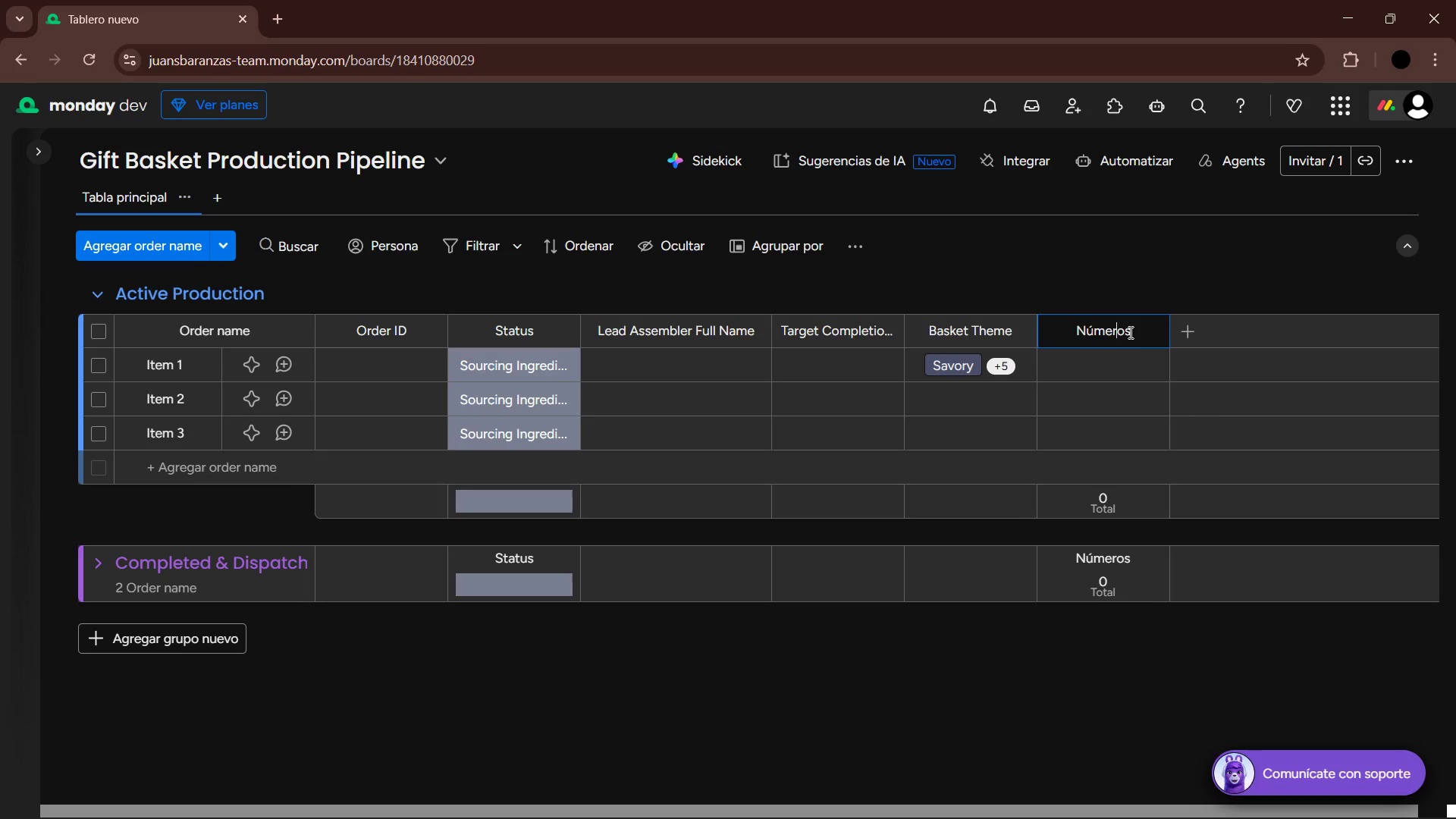 
left_click_drag(start_coordinate=[1141, 331], to_coordinate=[1063, 330])
 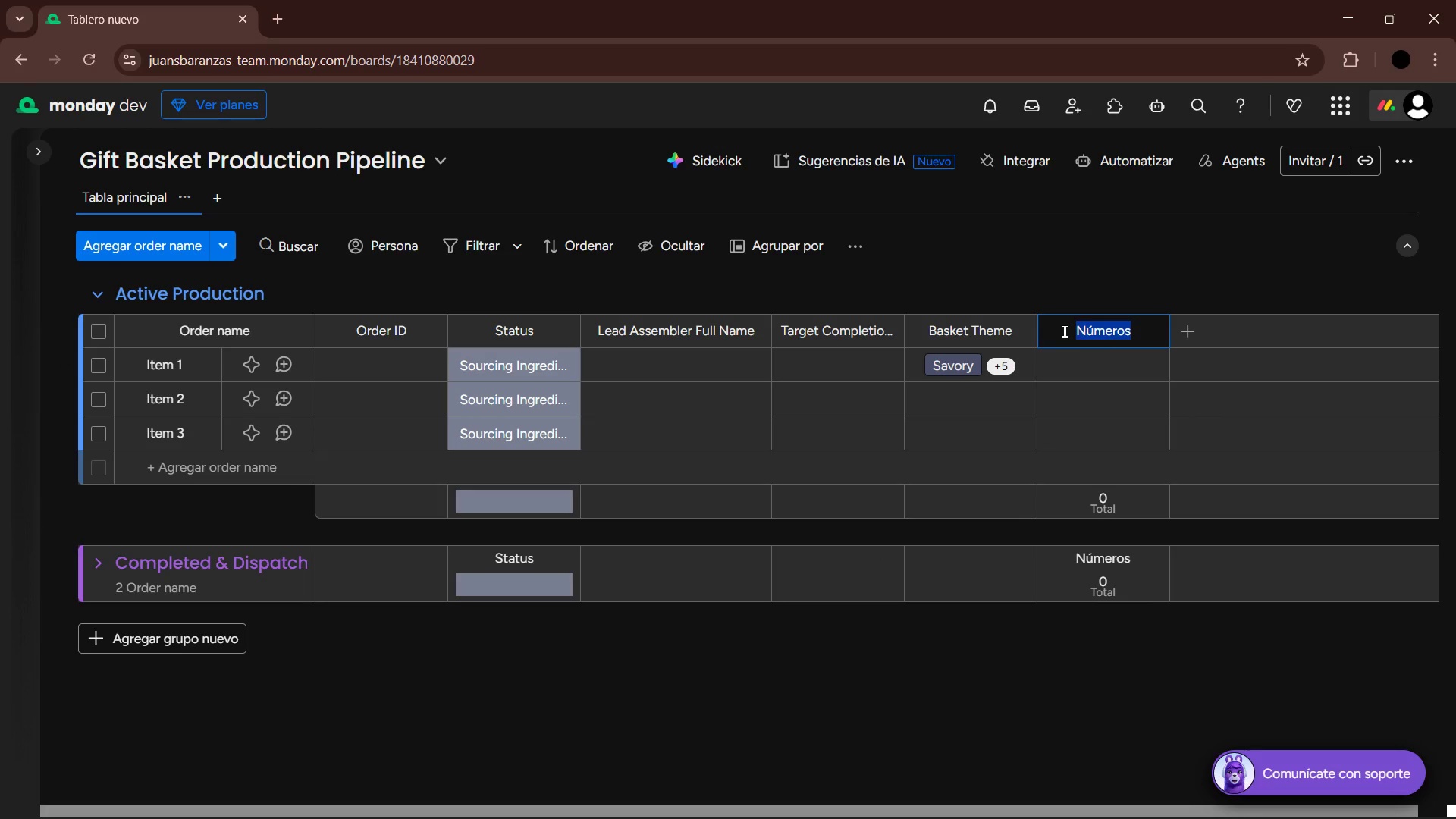 
type(Unit Count)
 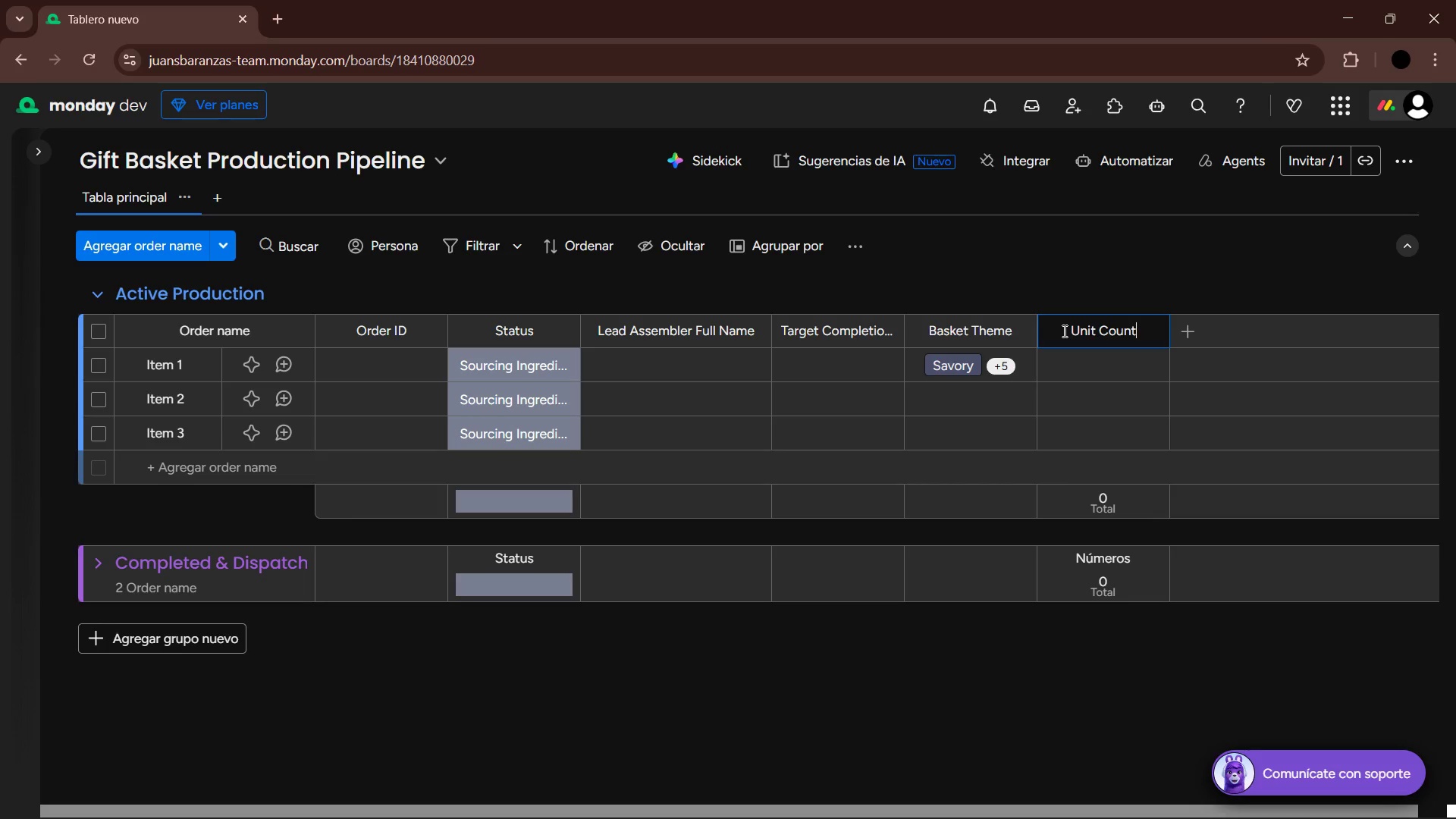 
key(Enter)
 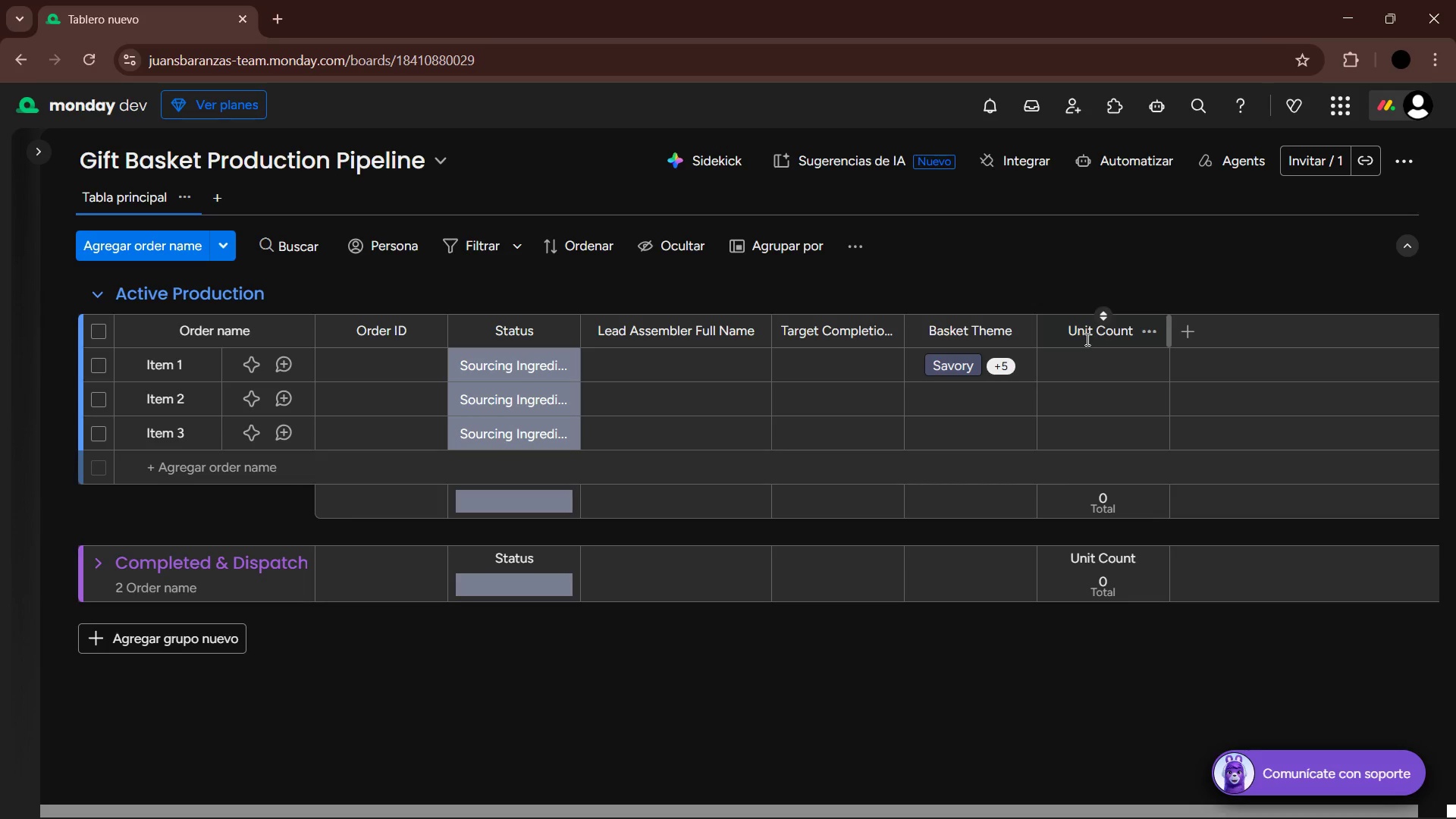 
mouse_move([1184, 327])
 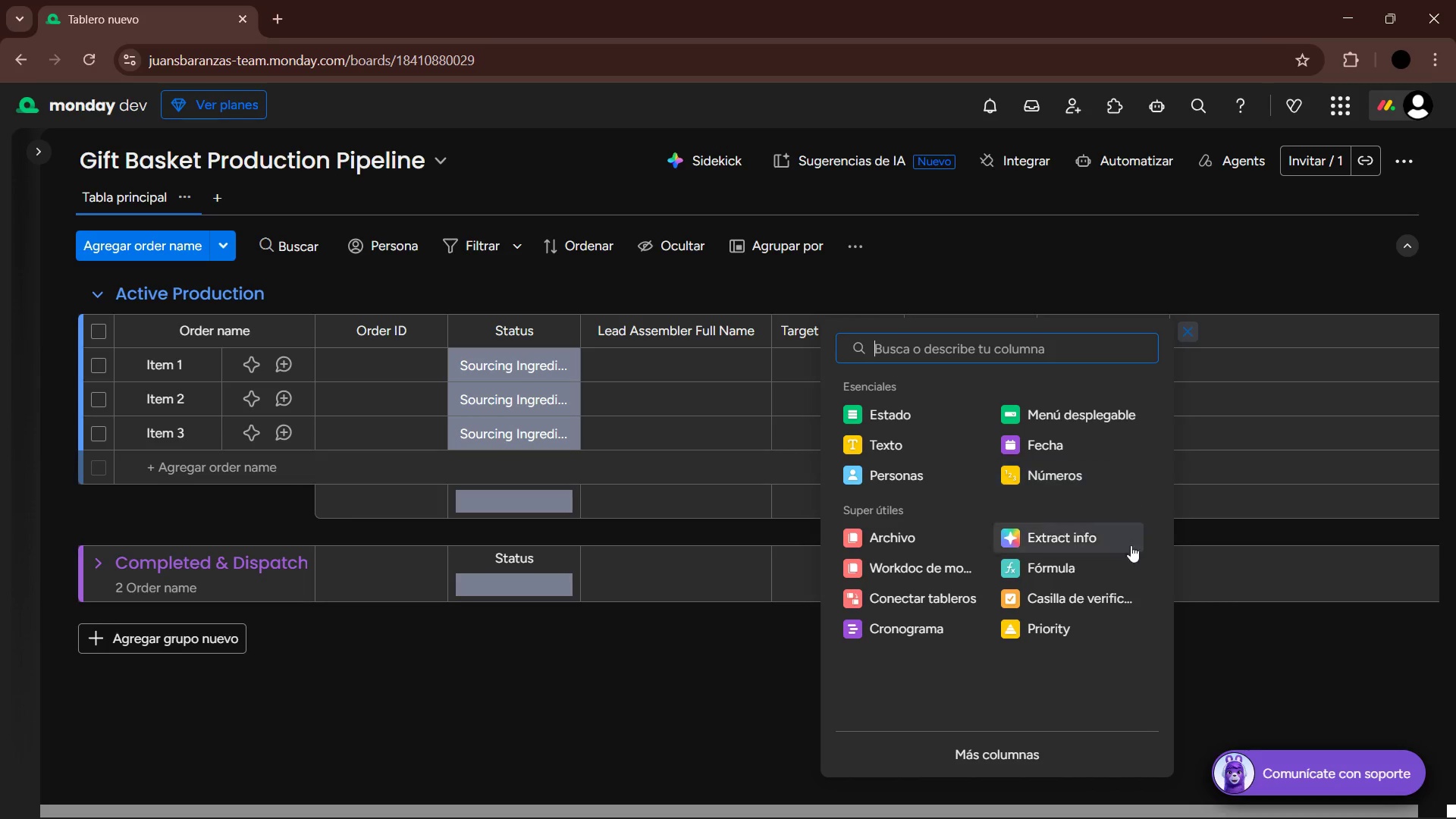 
left_click([937, 529])
 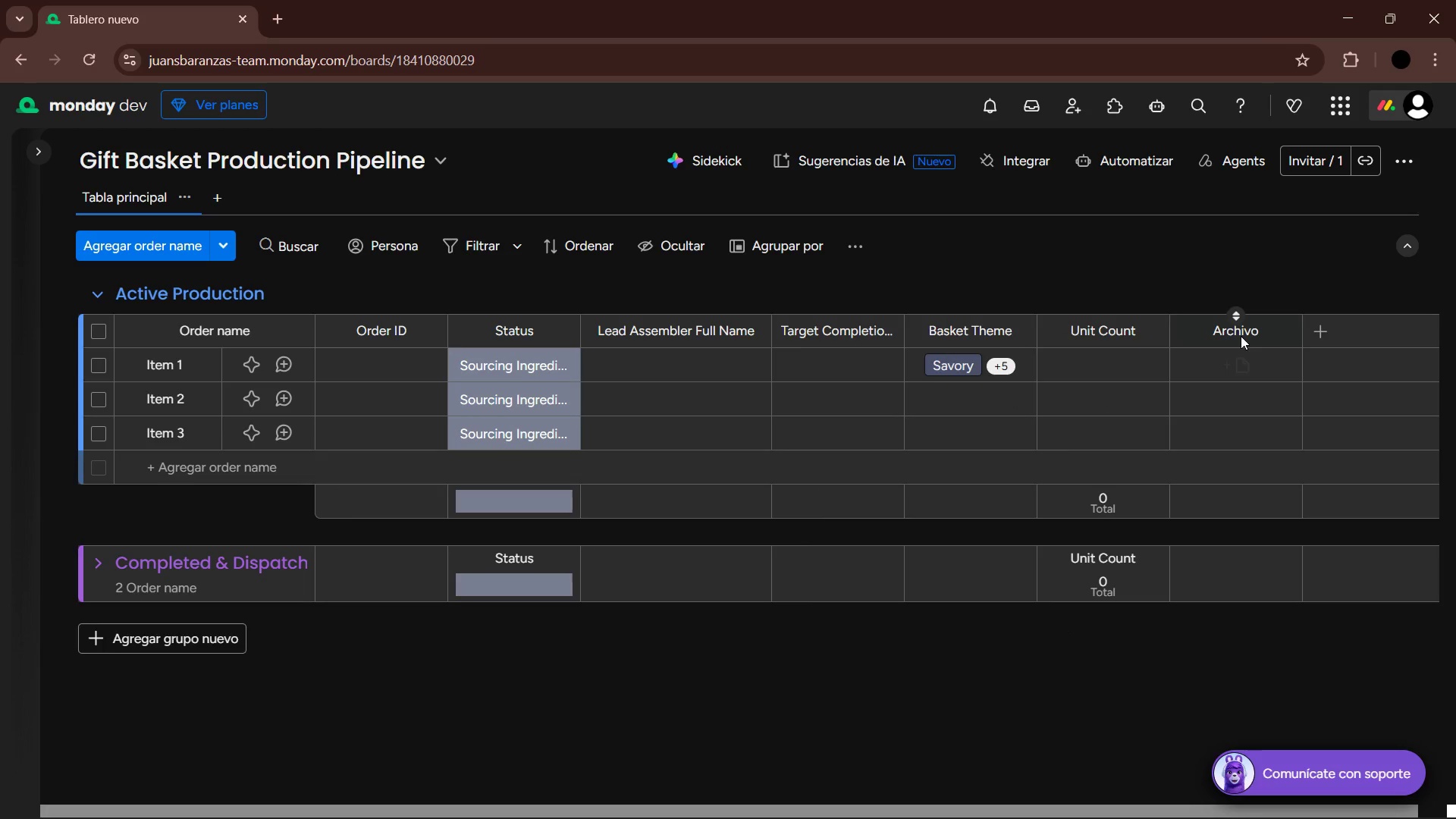 
double_click([1241, 335])
 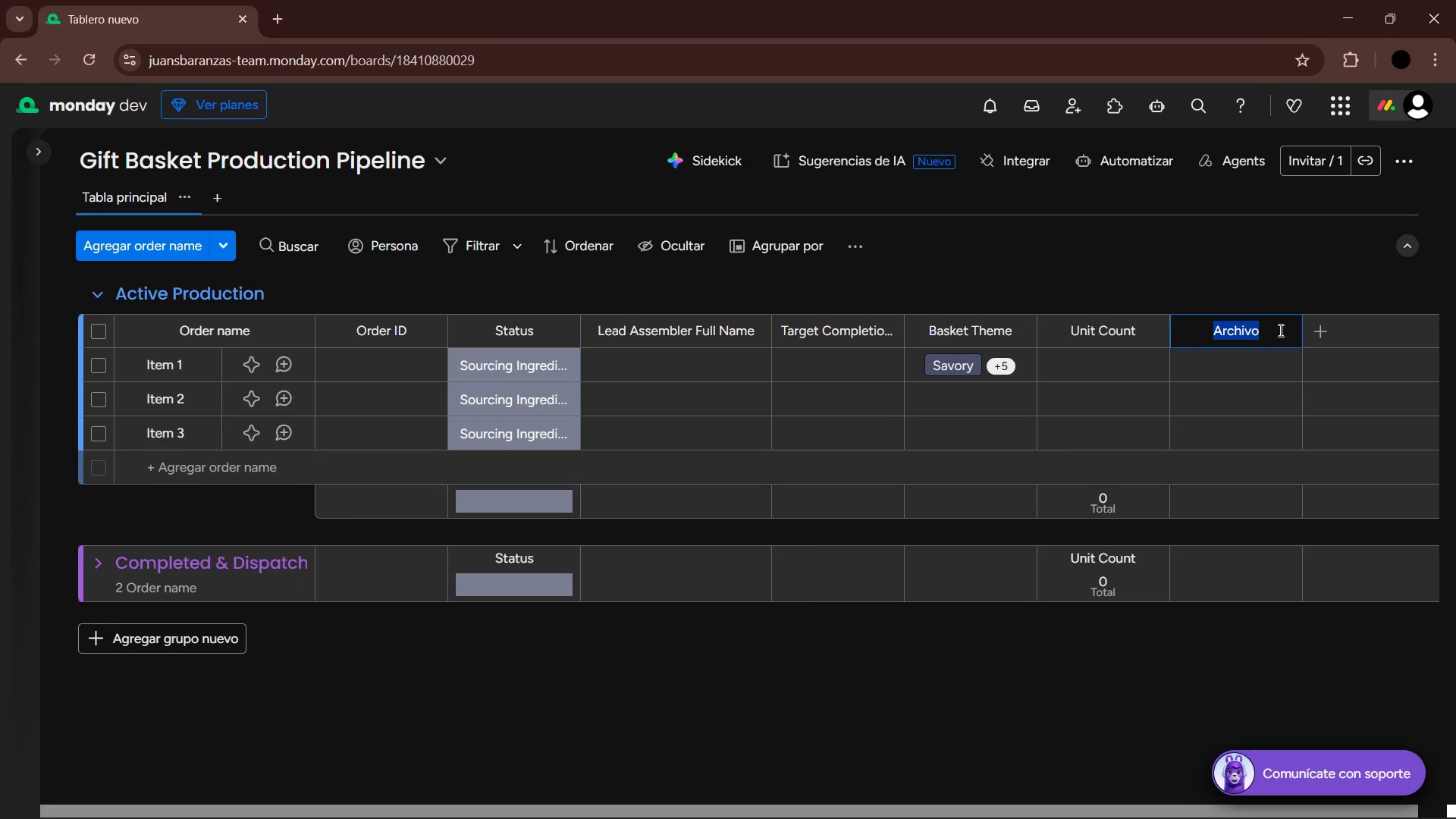 
type(Finish Baskett Photo)
 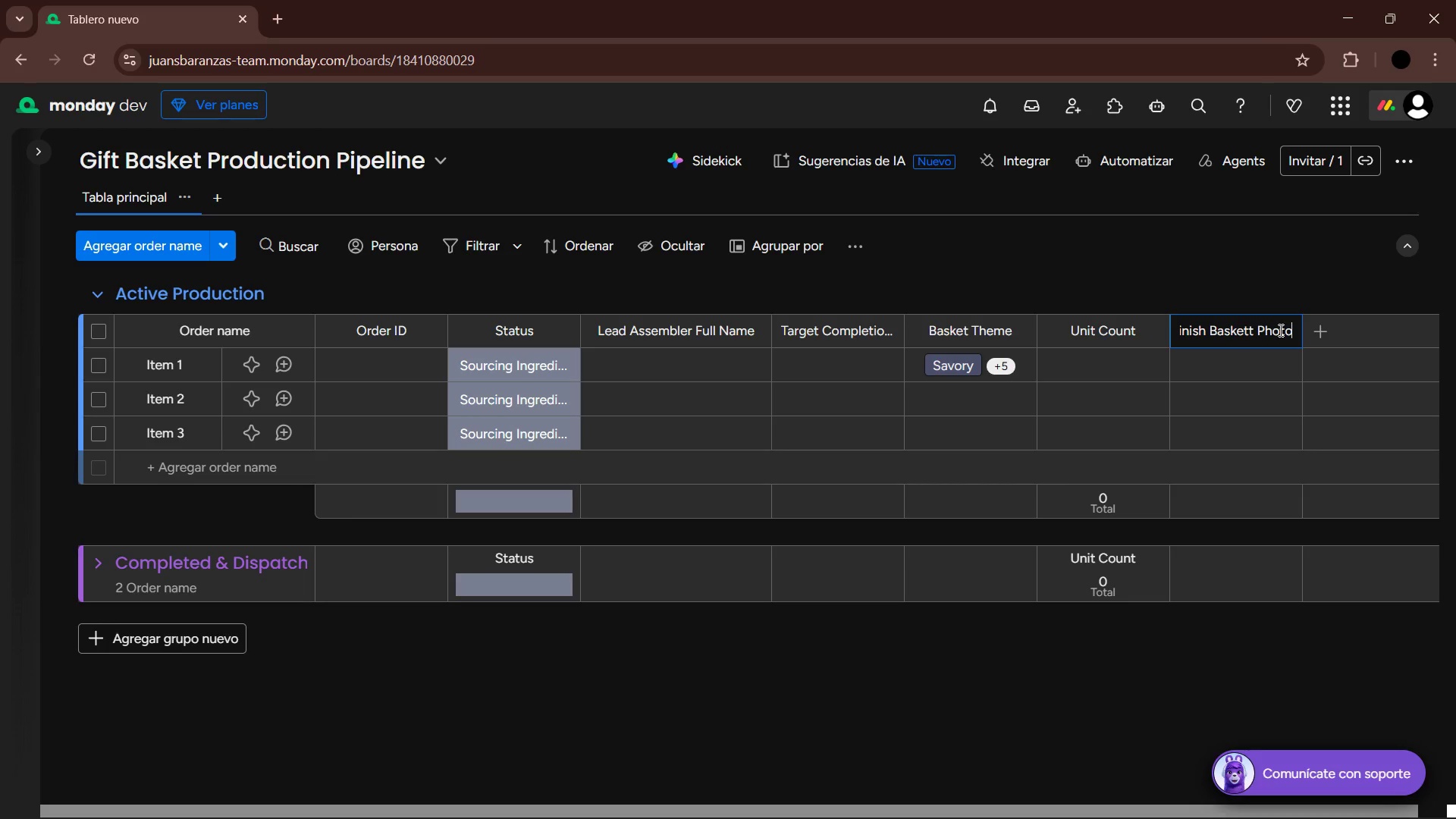 
key(Enter)
 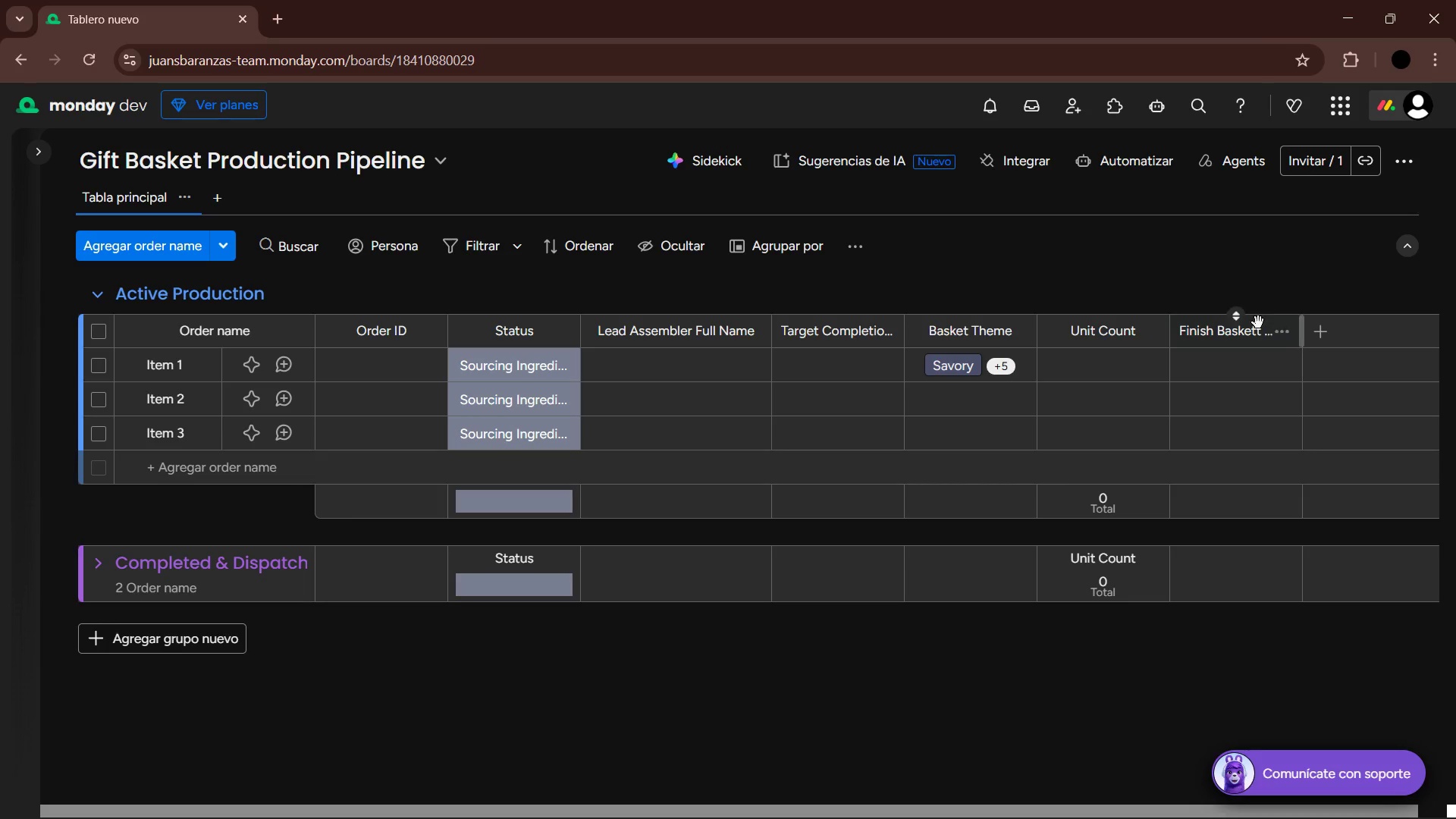 
left_click([1254, 331])
 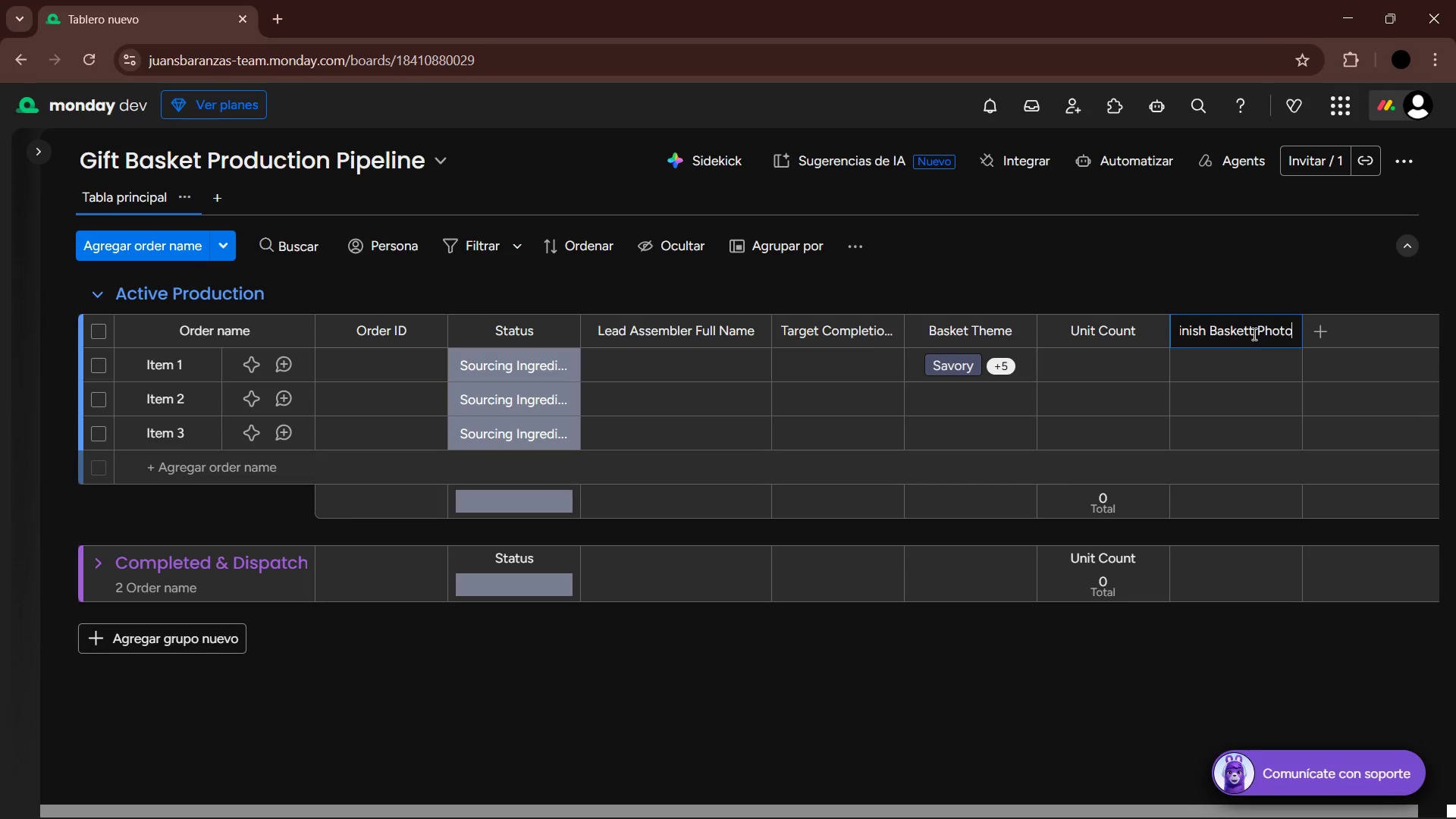 
left_click([1250, 332])
 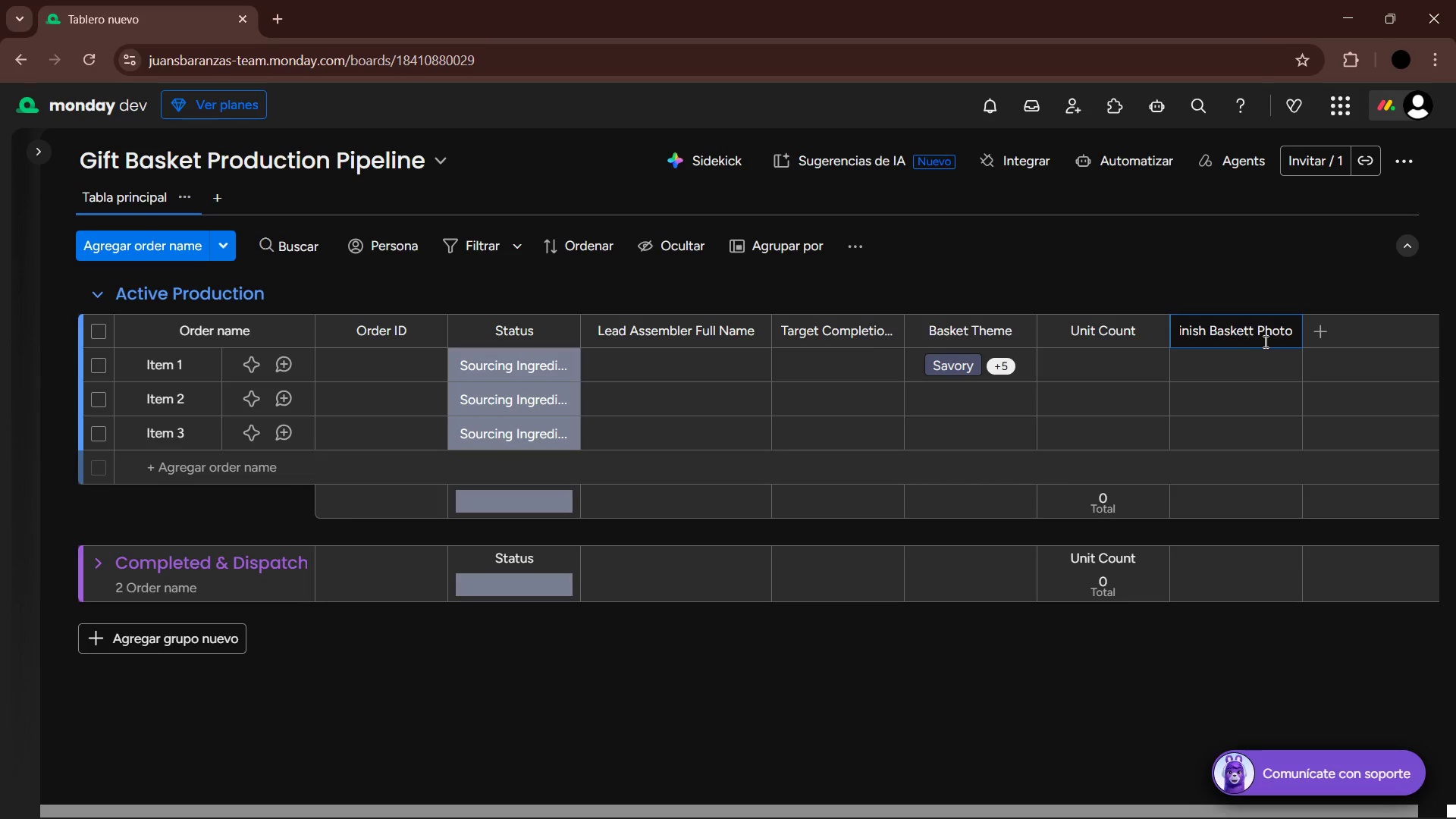 
key(Backspace)
 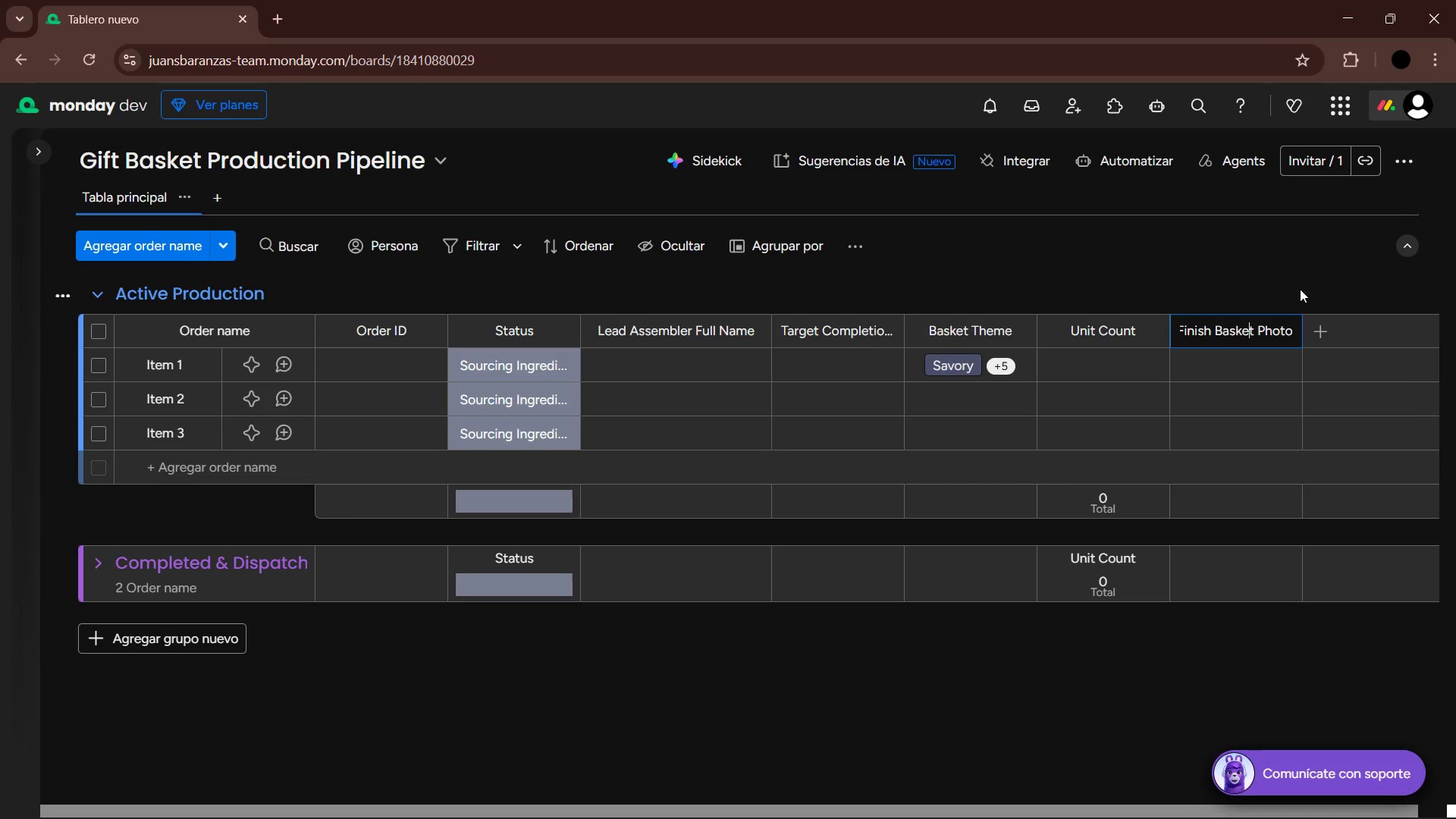 
left_click([1301, 283])
 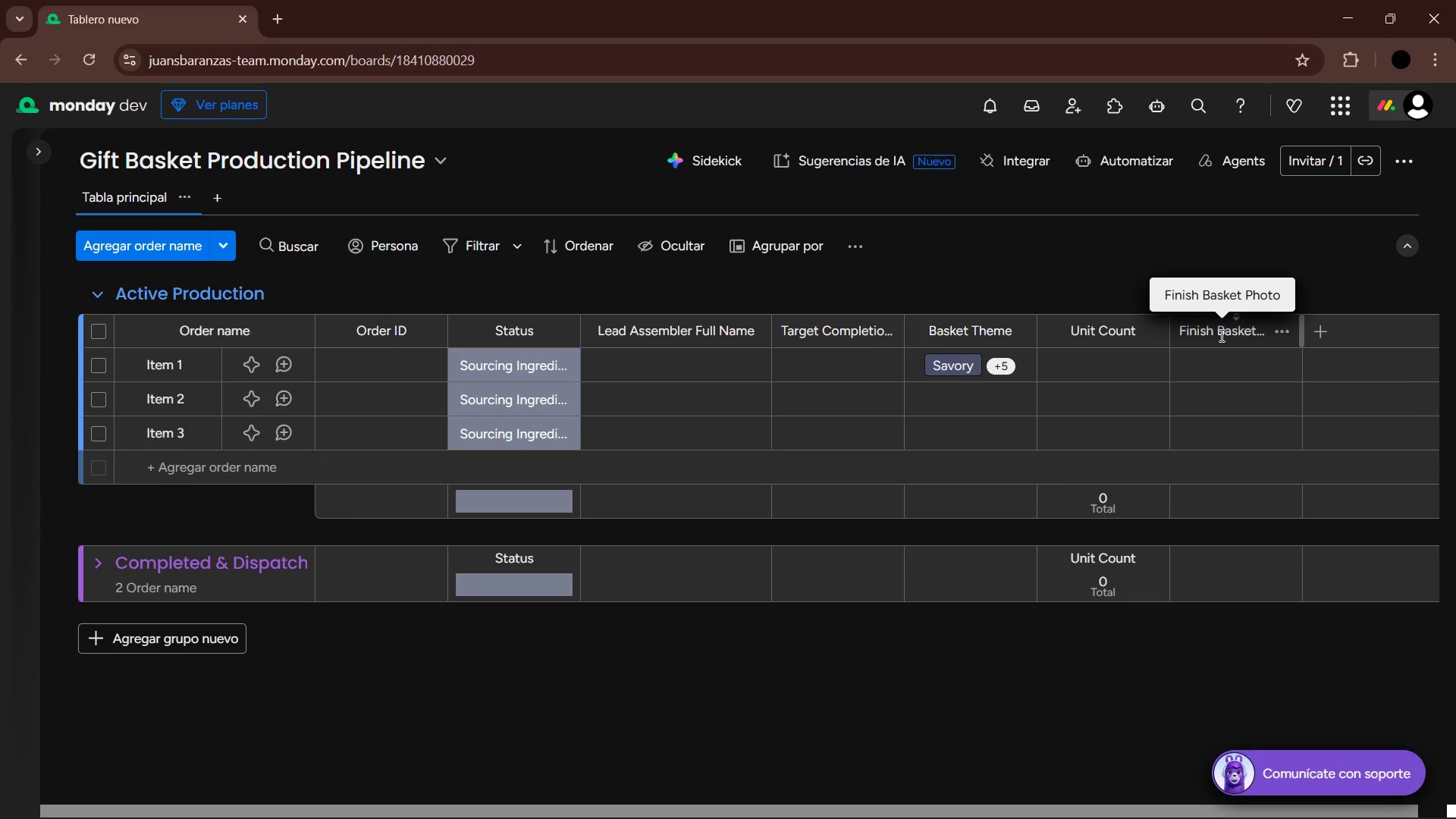 
wait(5.06)
 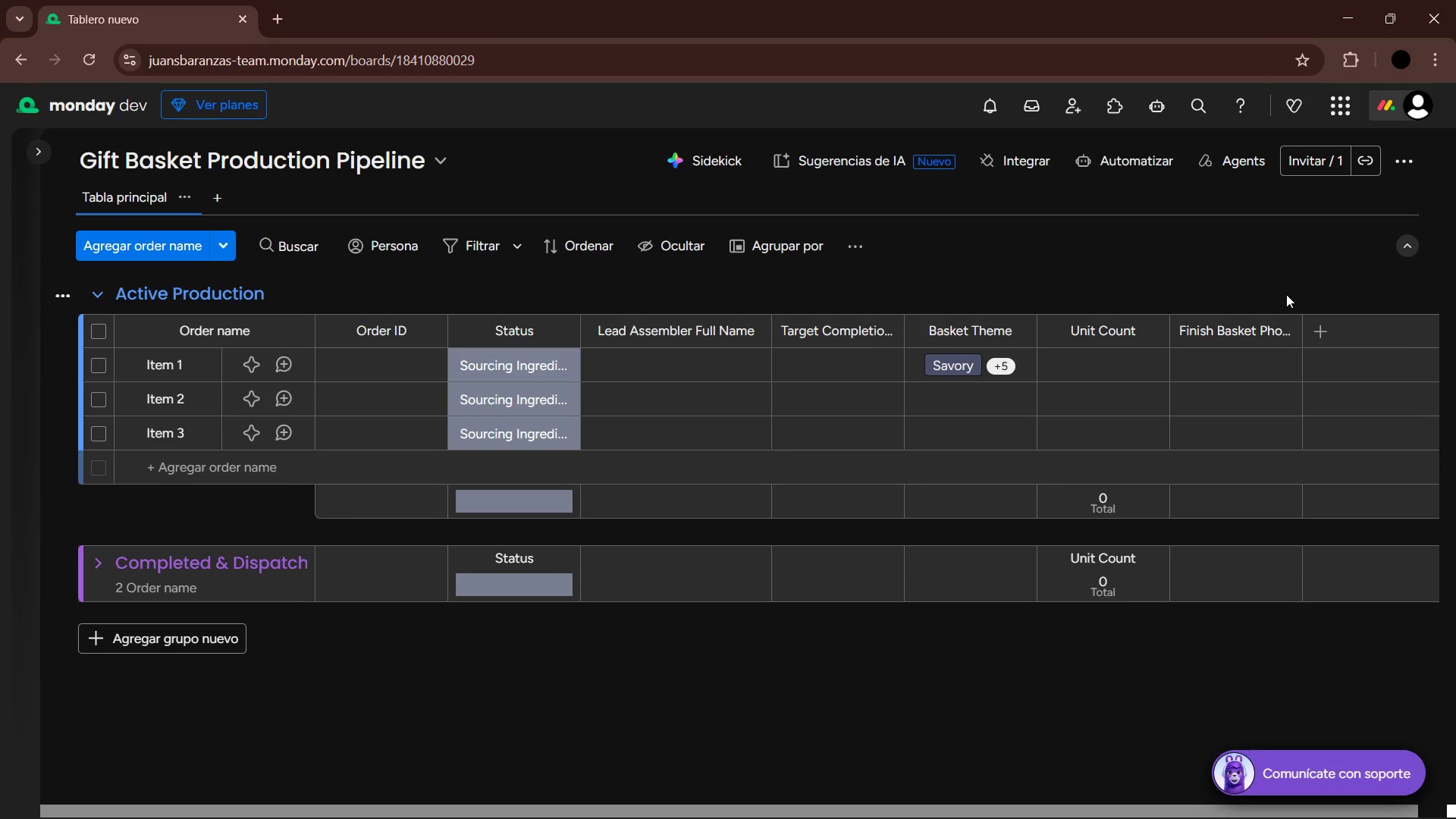 
left_click([1220, 335])
 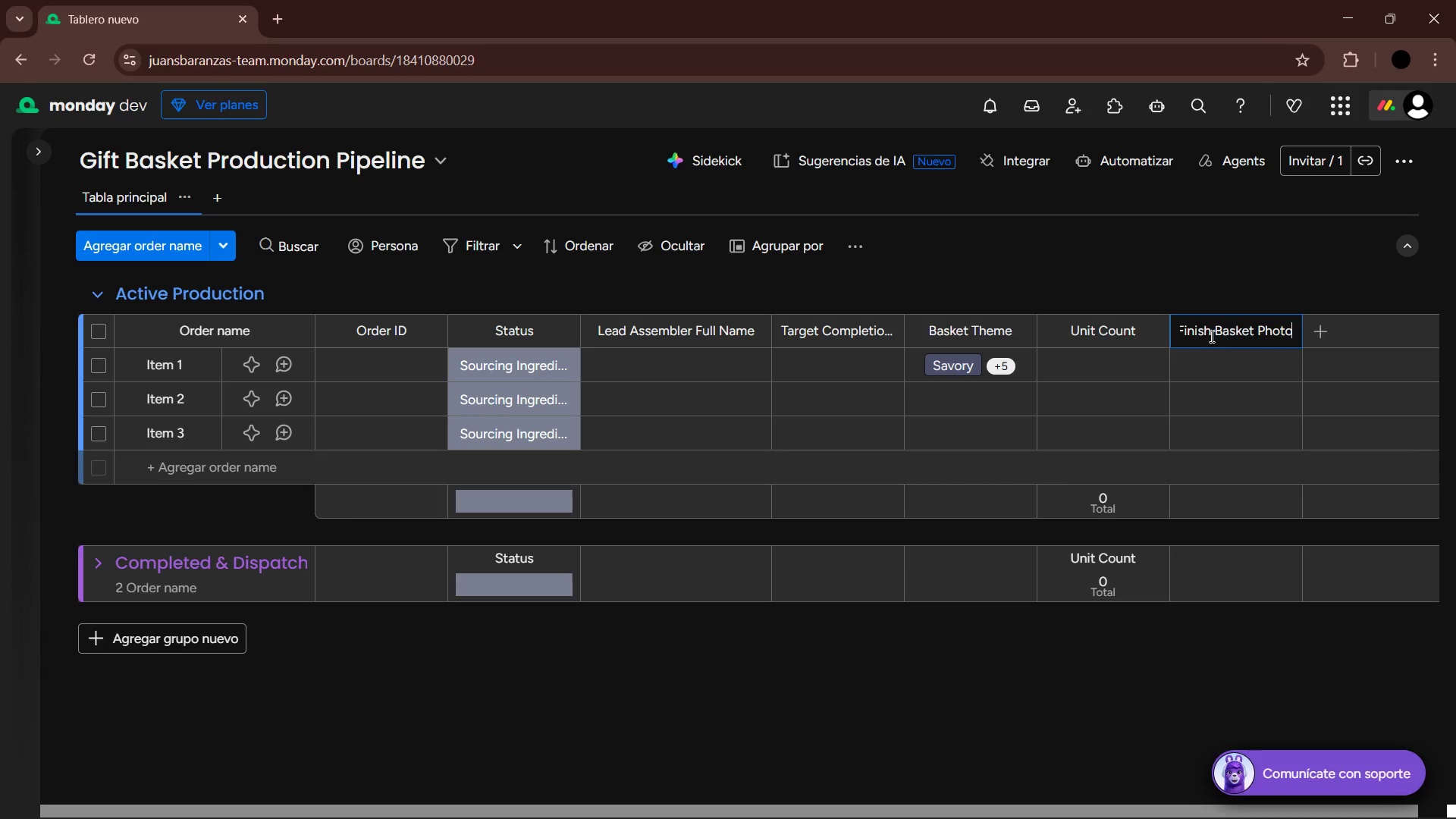 
left_click([1215, 332])
 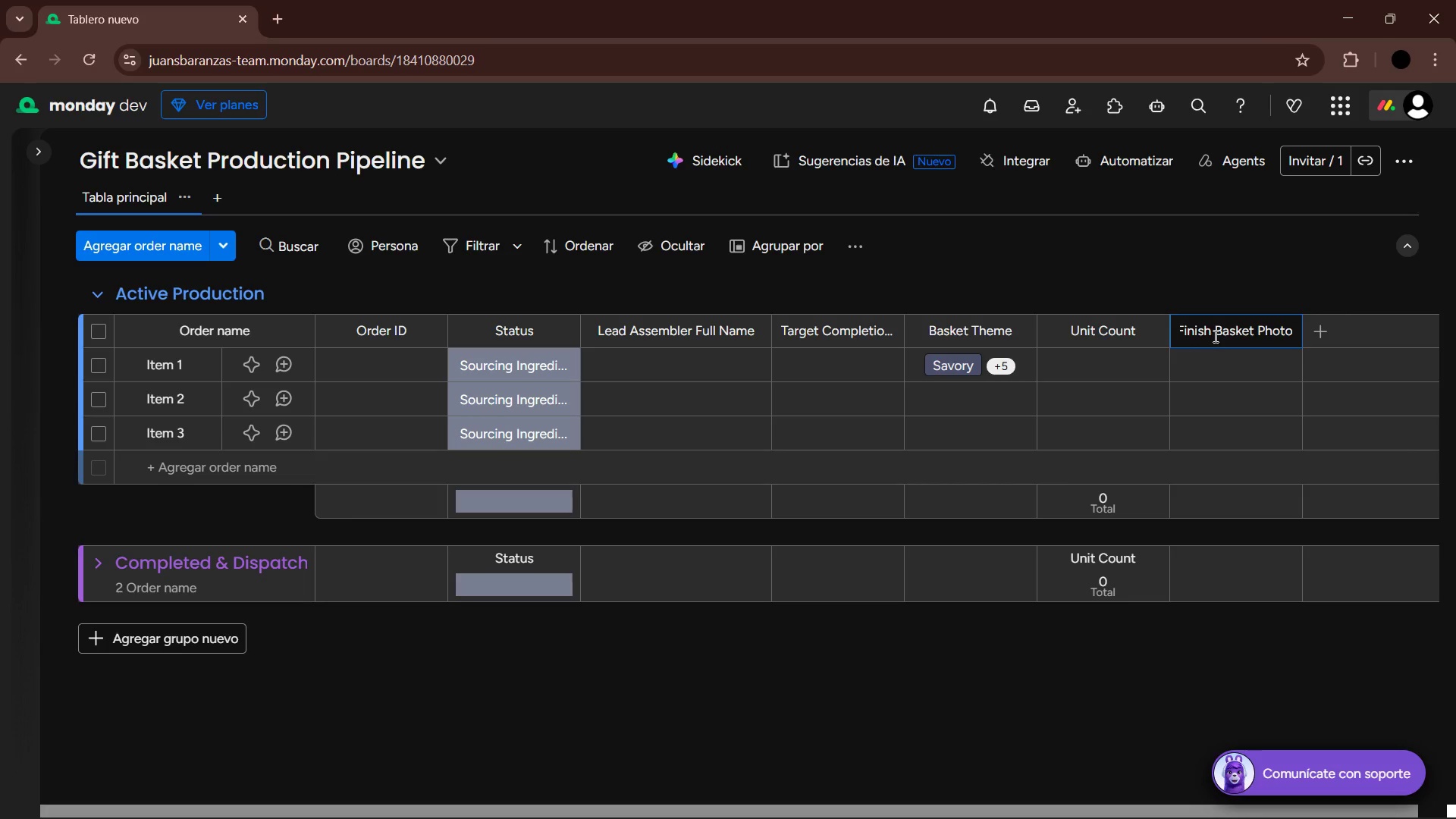 
left_click([1209, 334])
 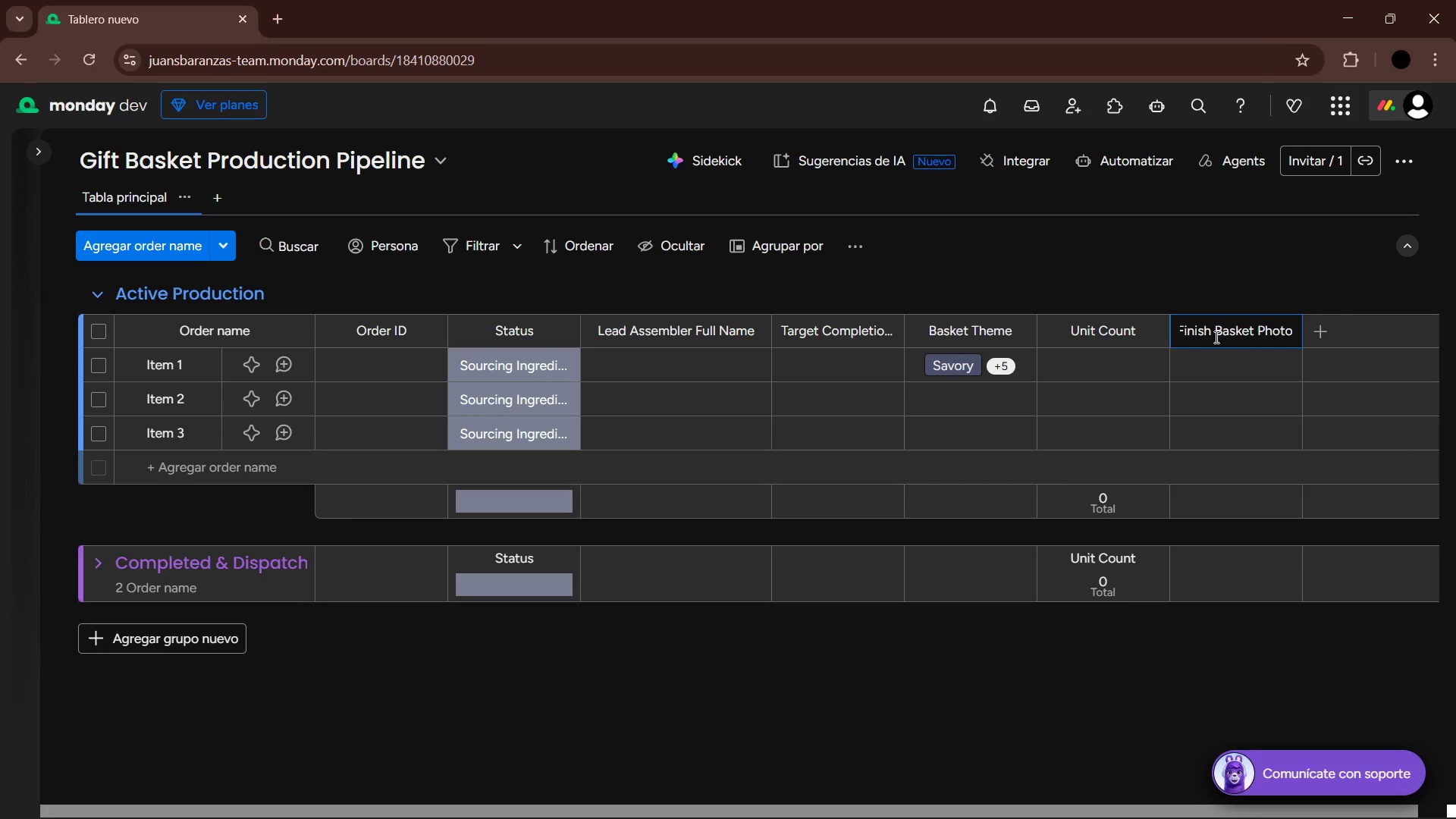 
type(ed)
 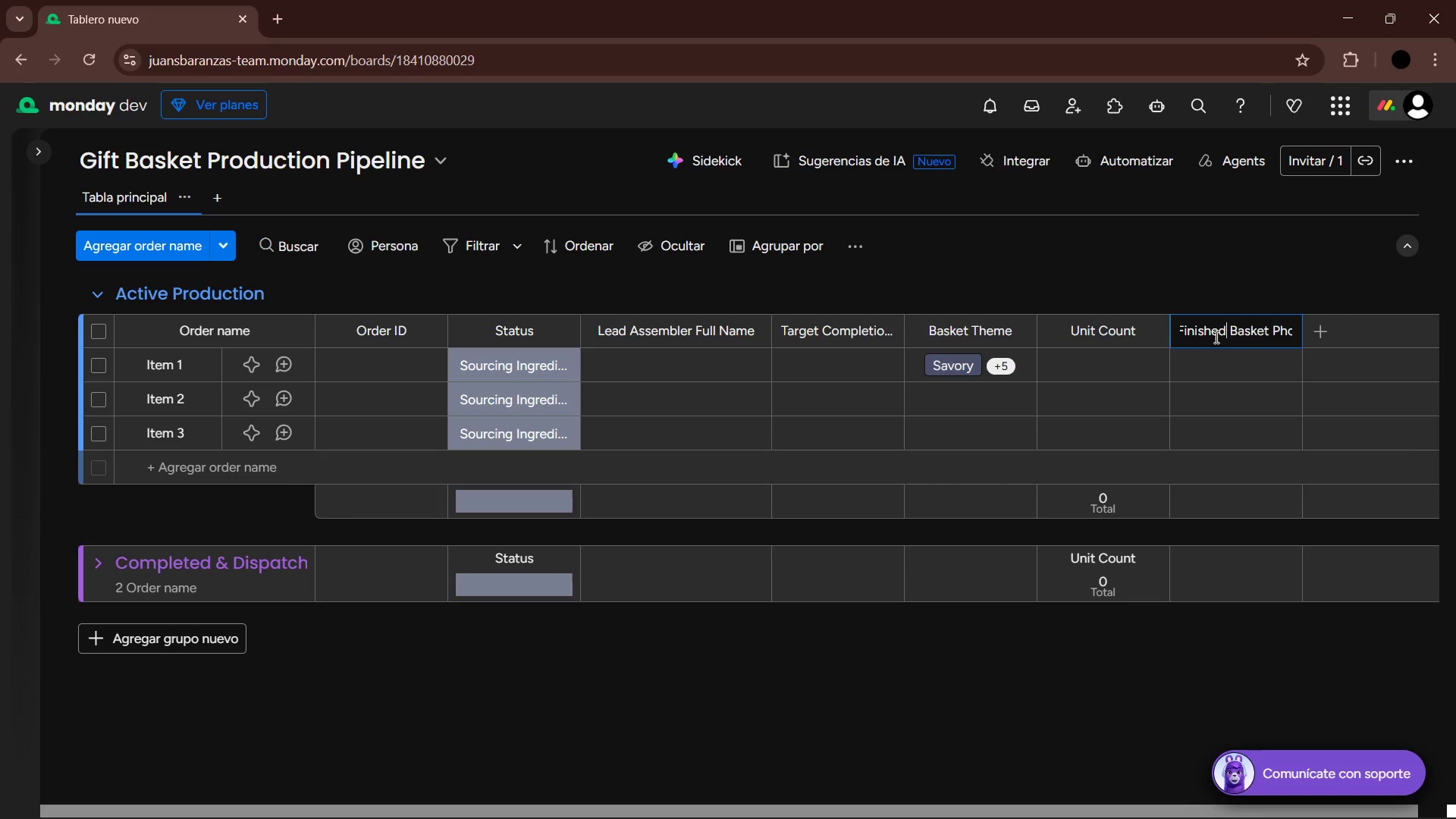 
key(Enter)
 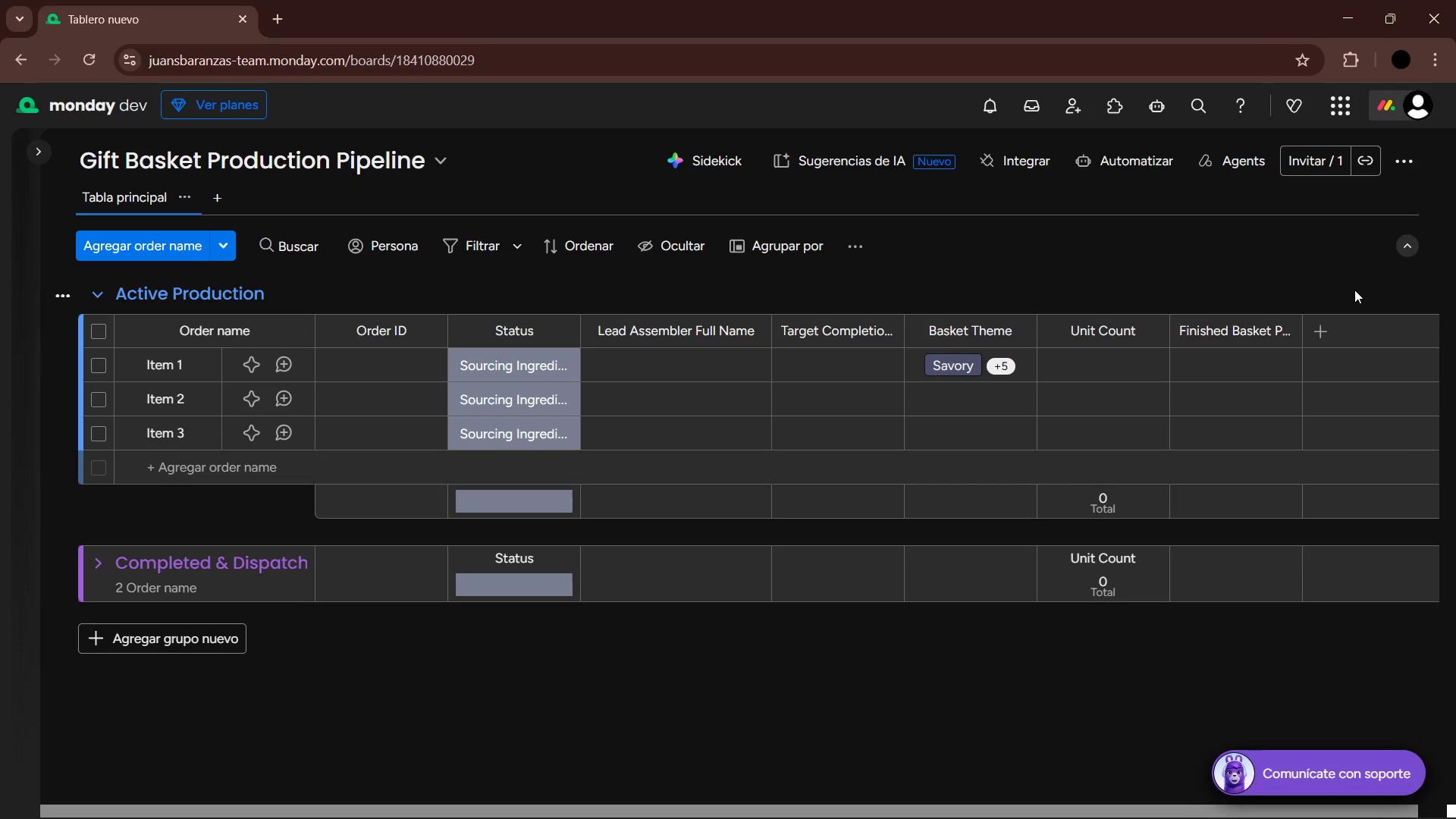 
left_click([1323, 328])
 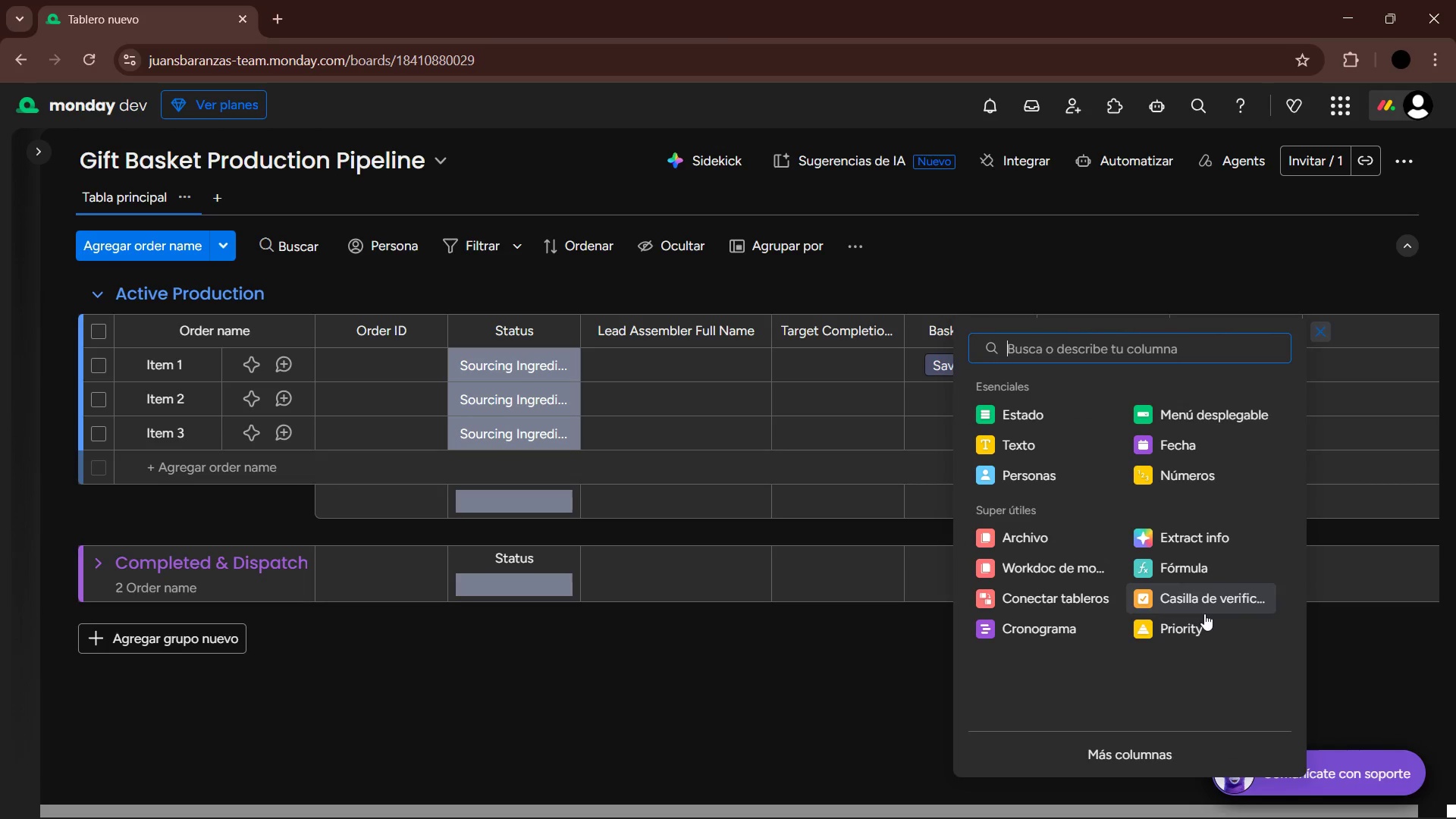 
left_click([1203, 597])
 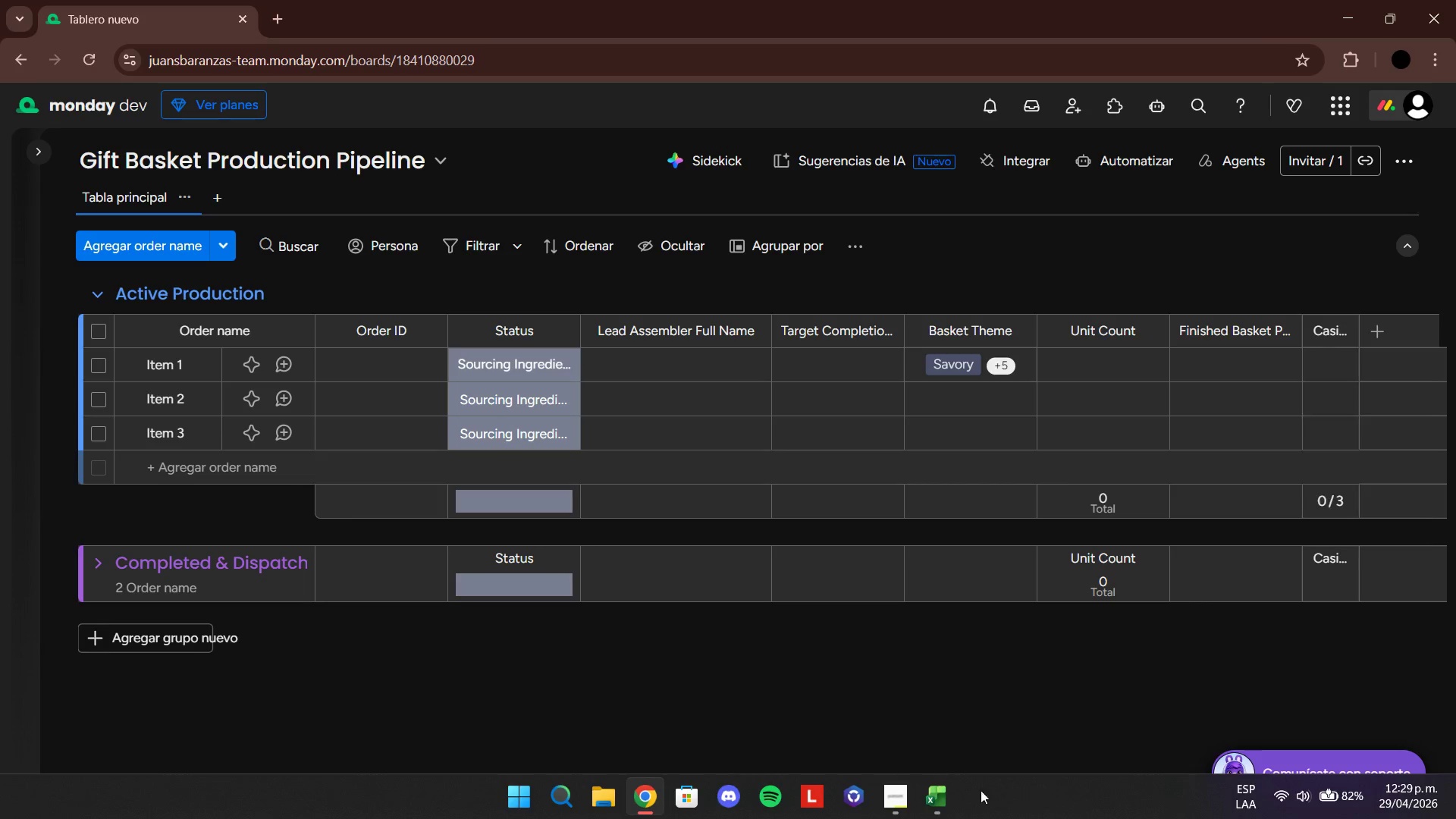 
left_click([937, 796])
 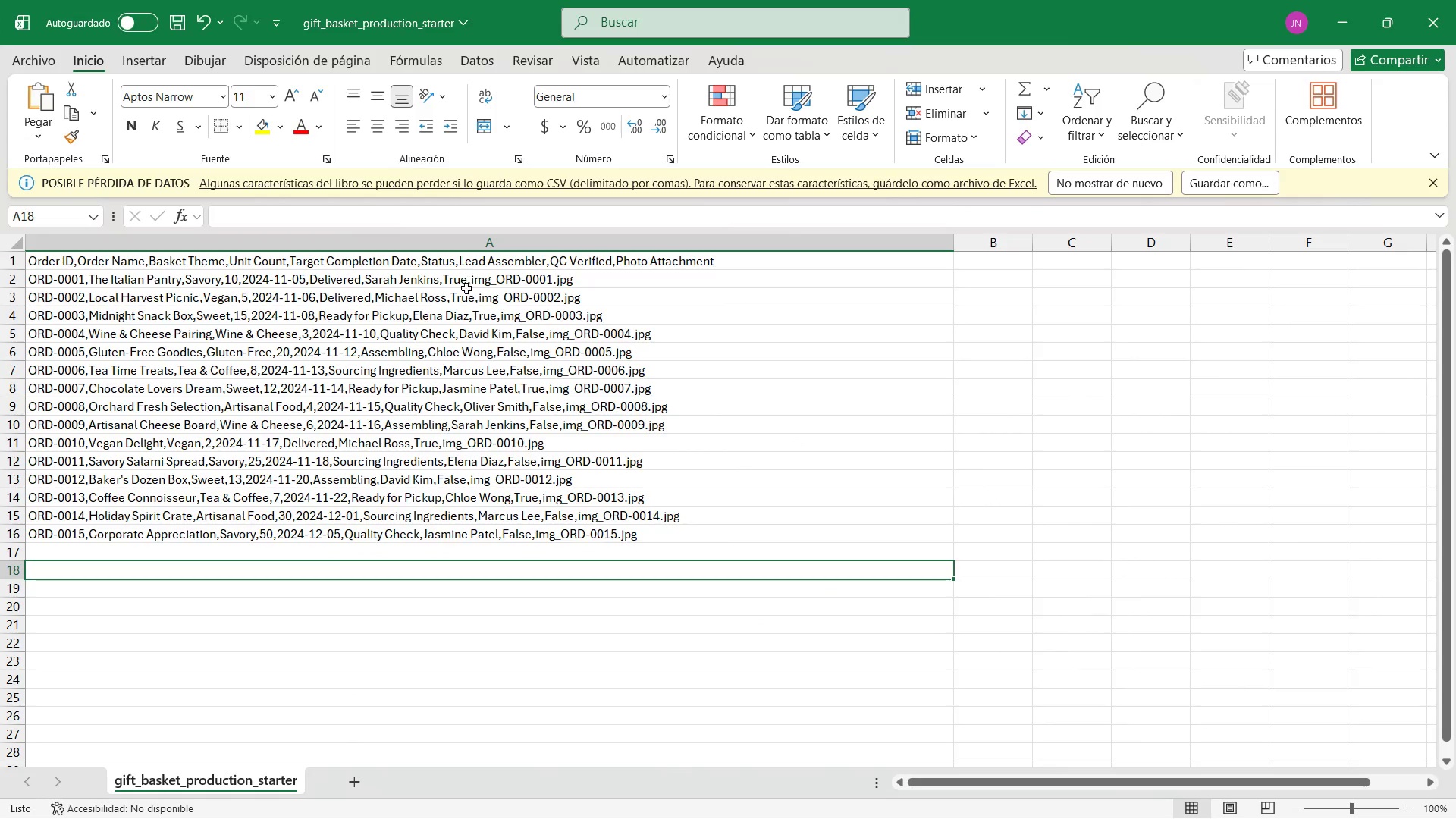 
wait(5.67)
 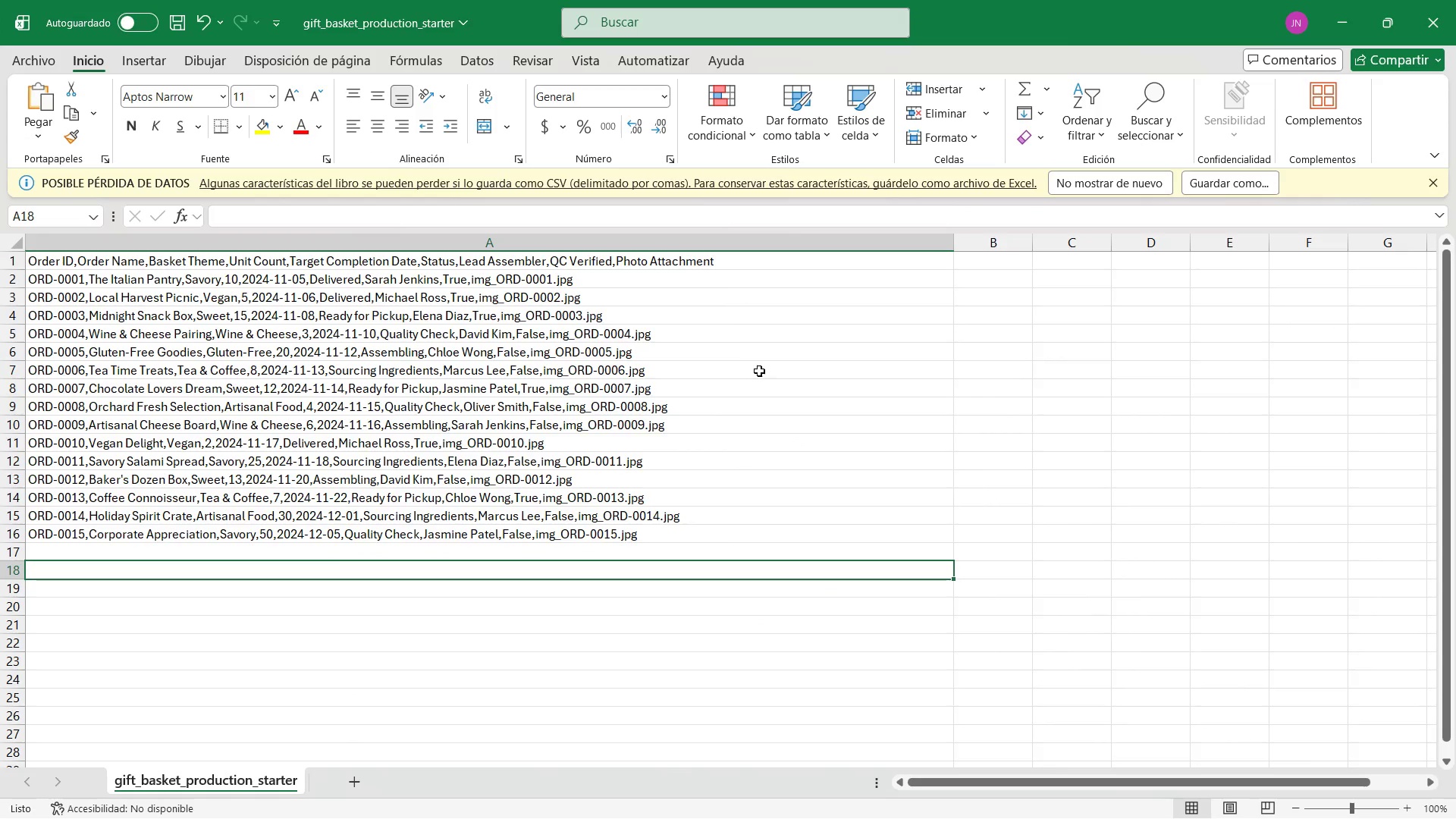 
left_click([1329, 9])
 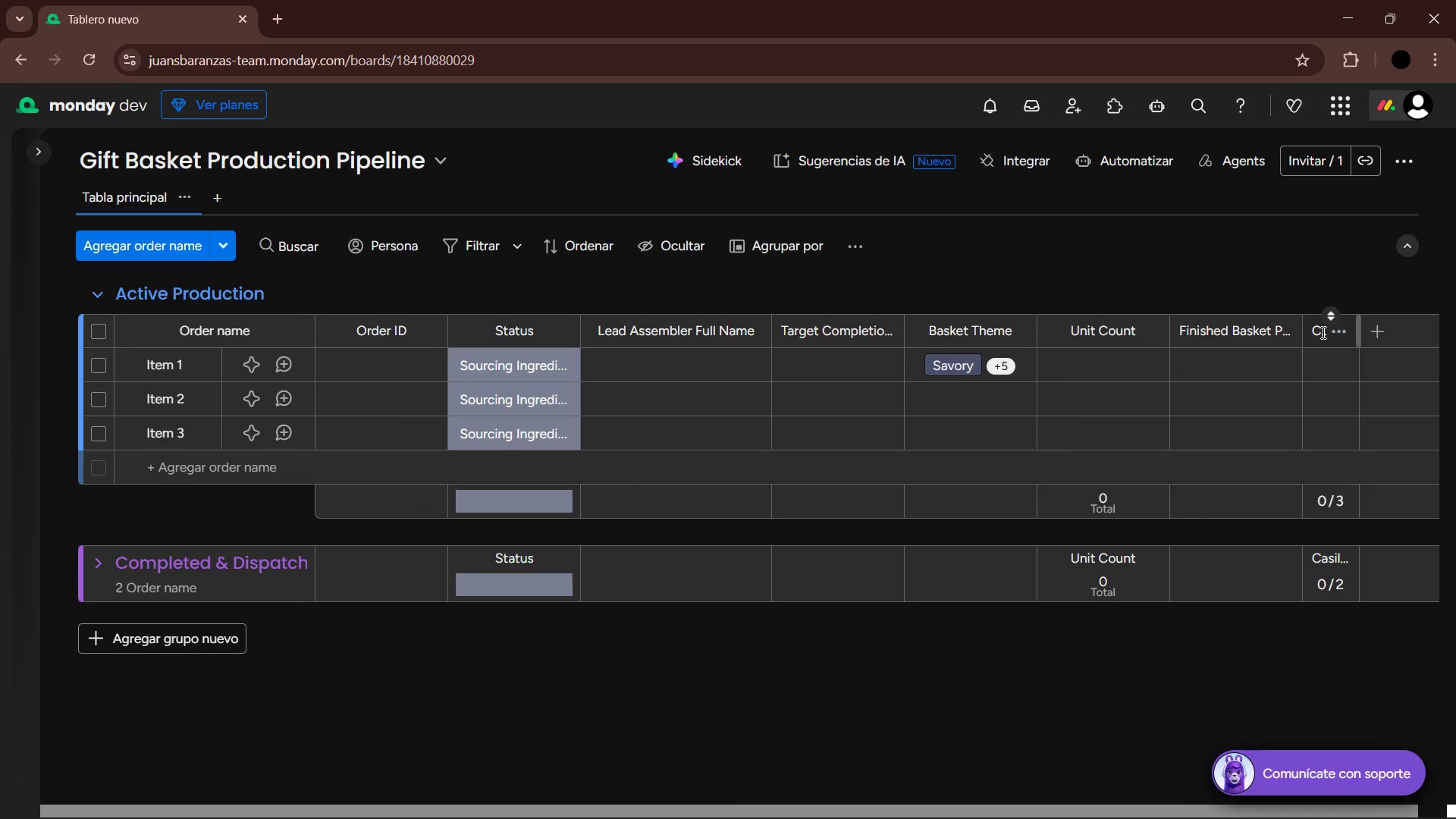 
double_click([1316, 332])
 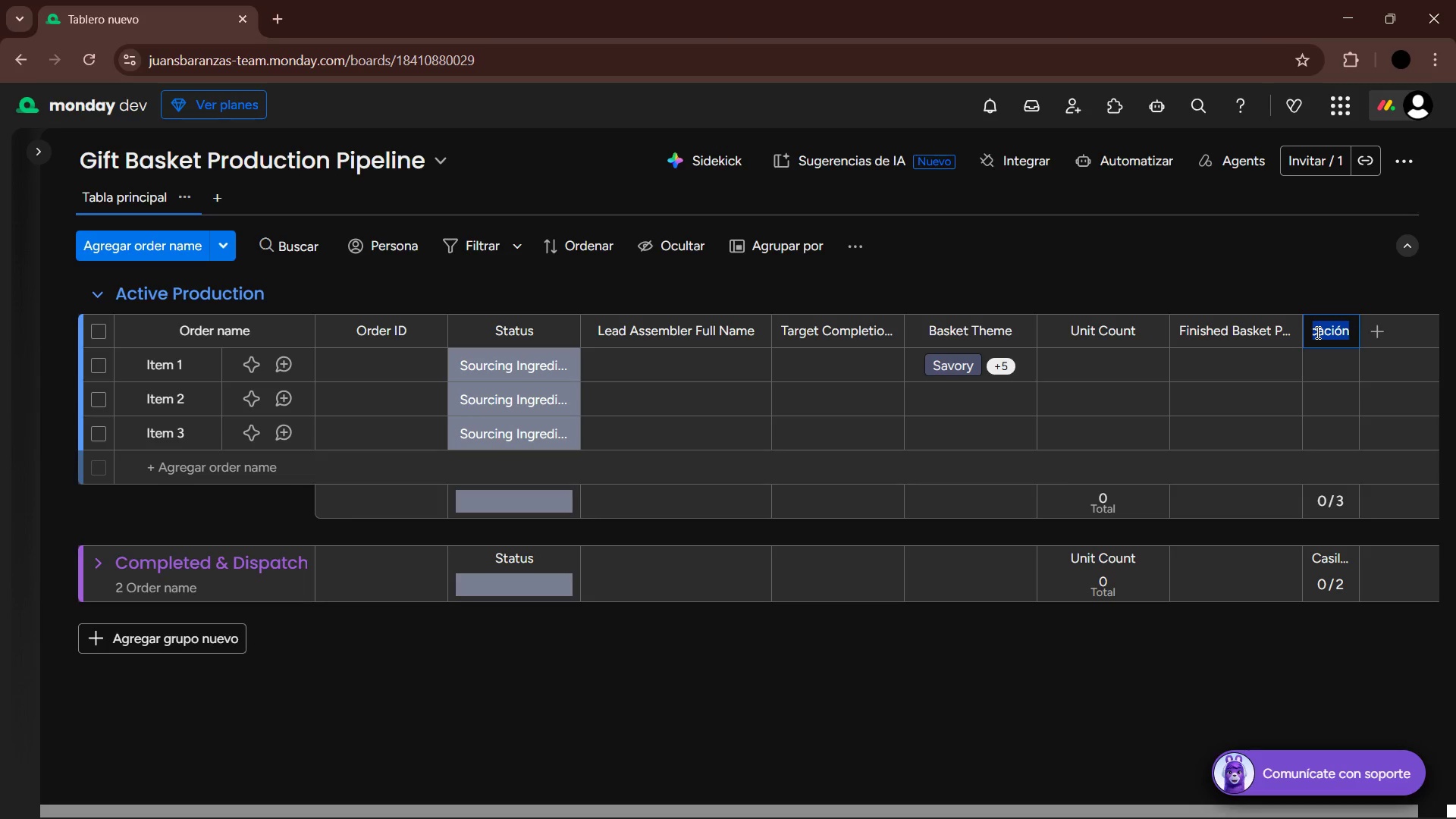 
type(QC Verified)
 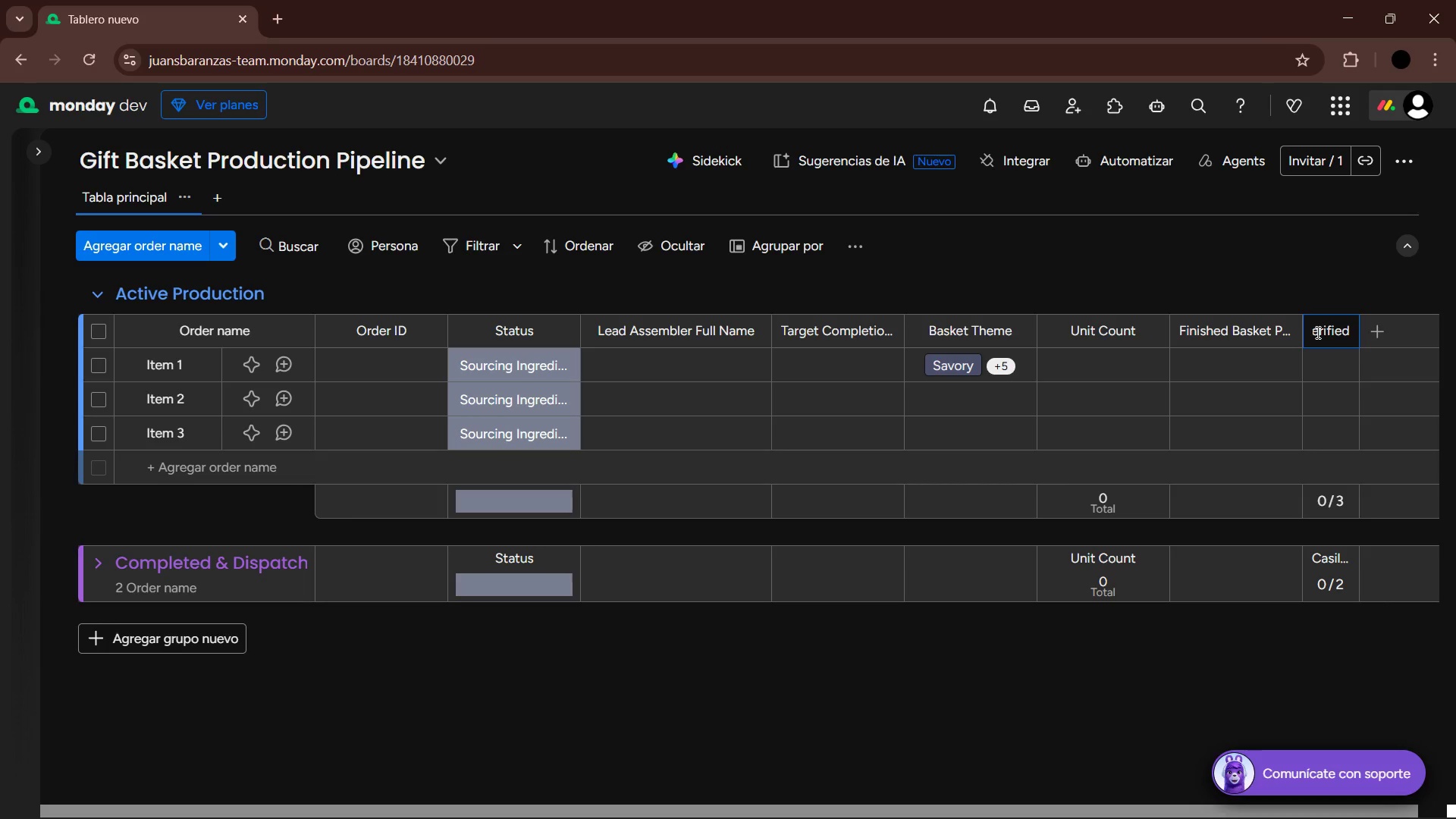 
key(Enter)
 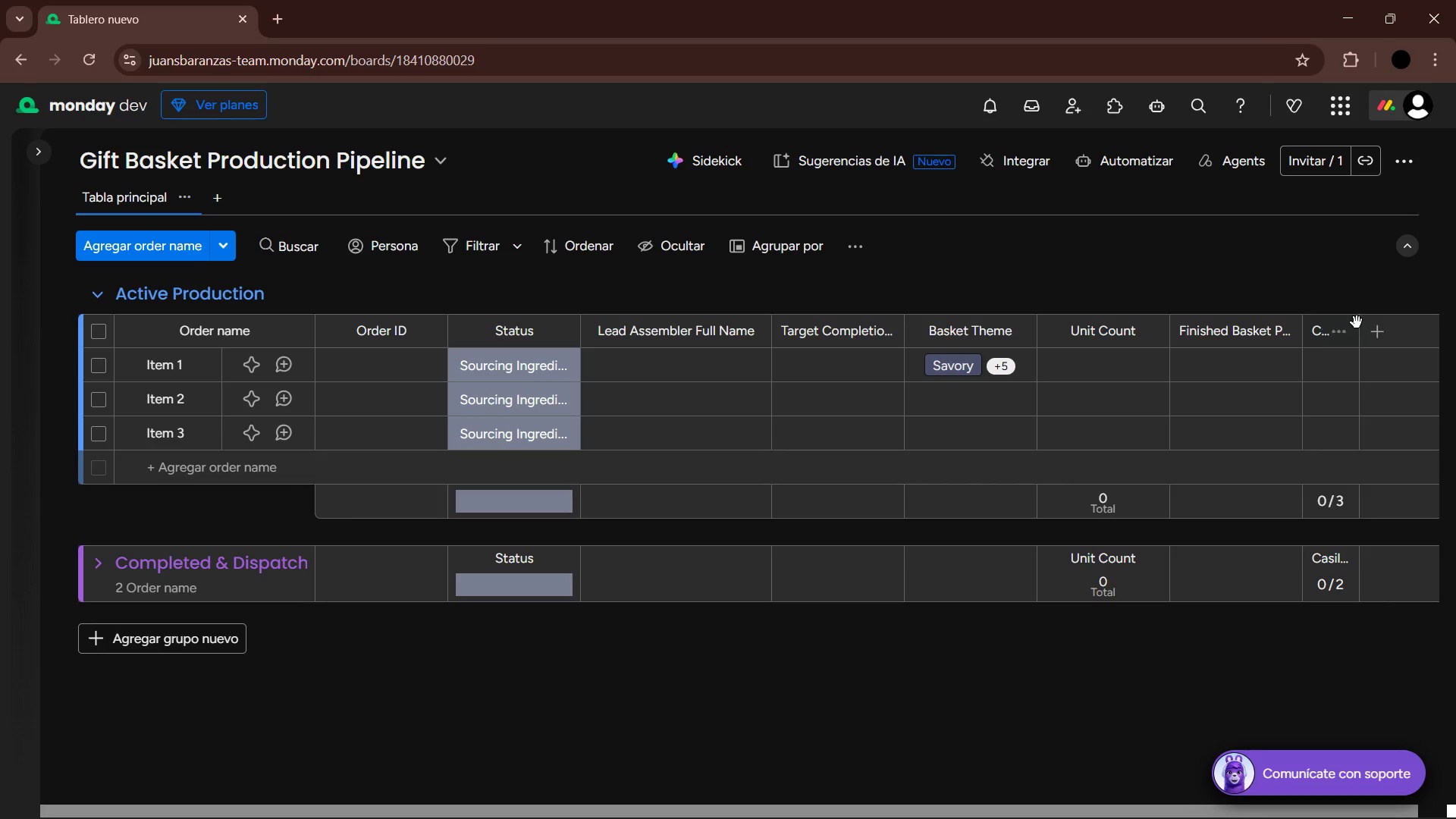 
left_click_drag(start_coordinate=[1356, 322], to_coordinate=[1376, 324])
 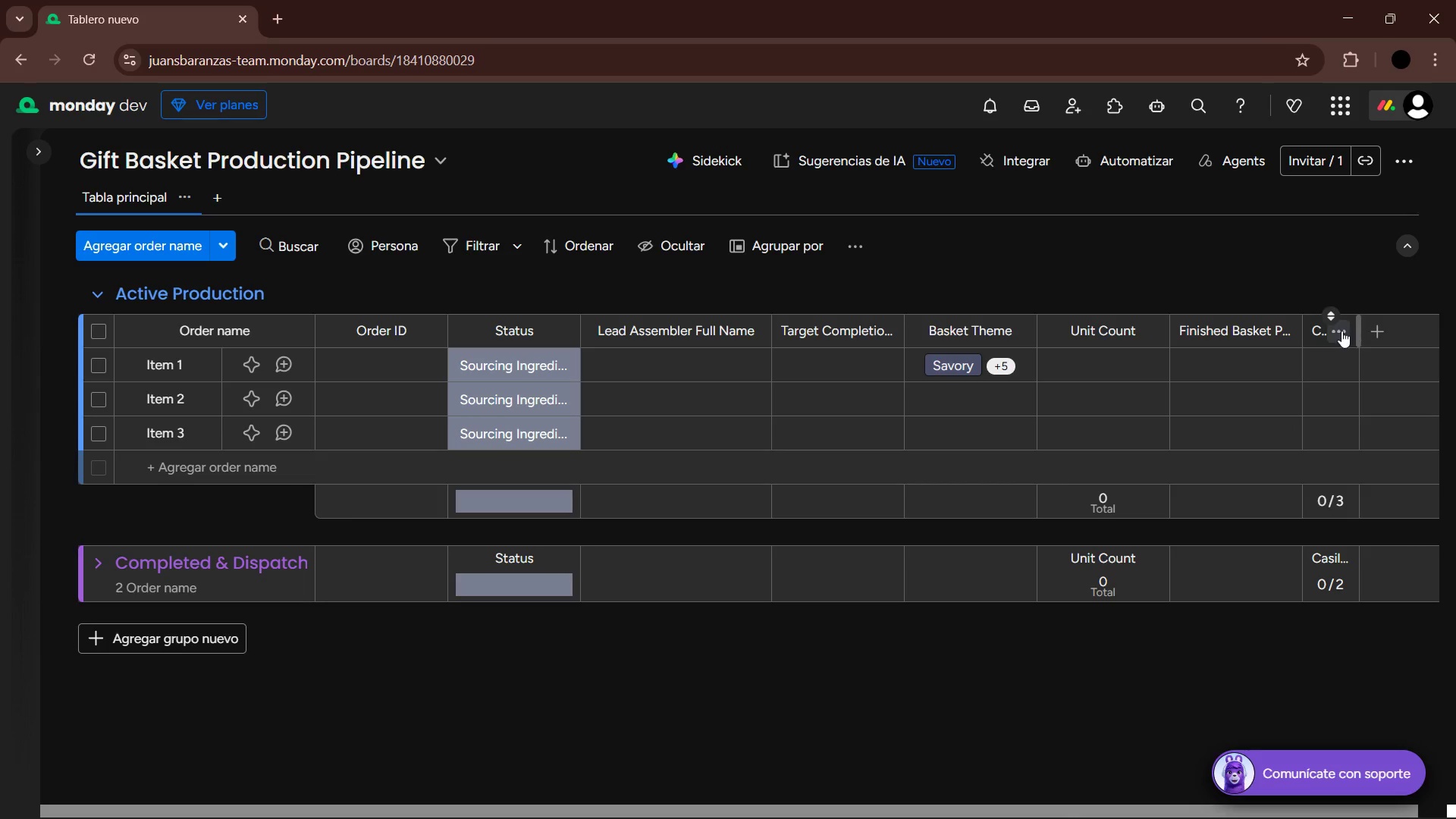 
double_click([1326, 331])
 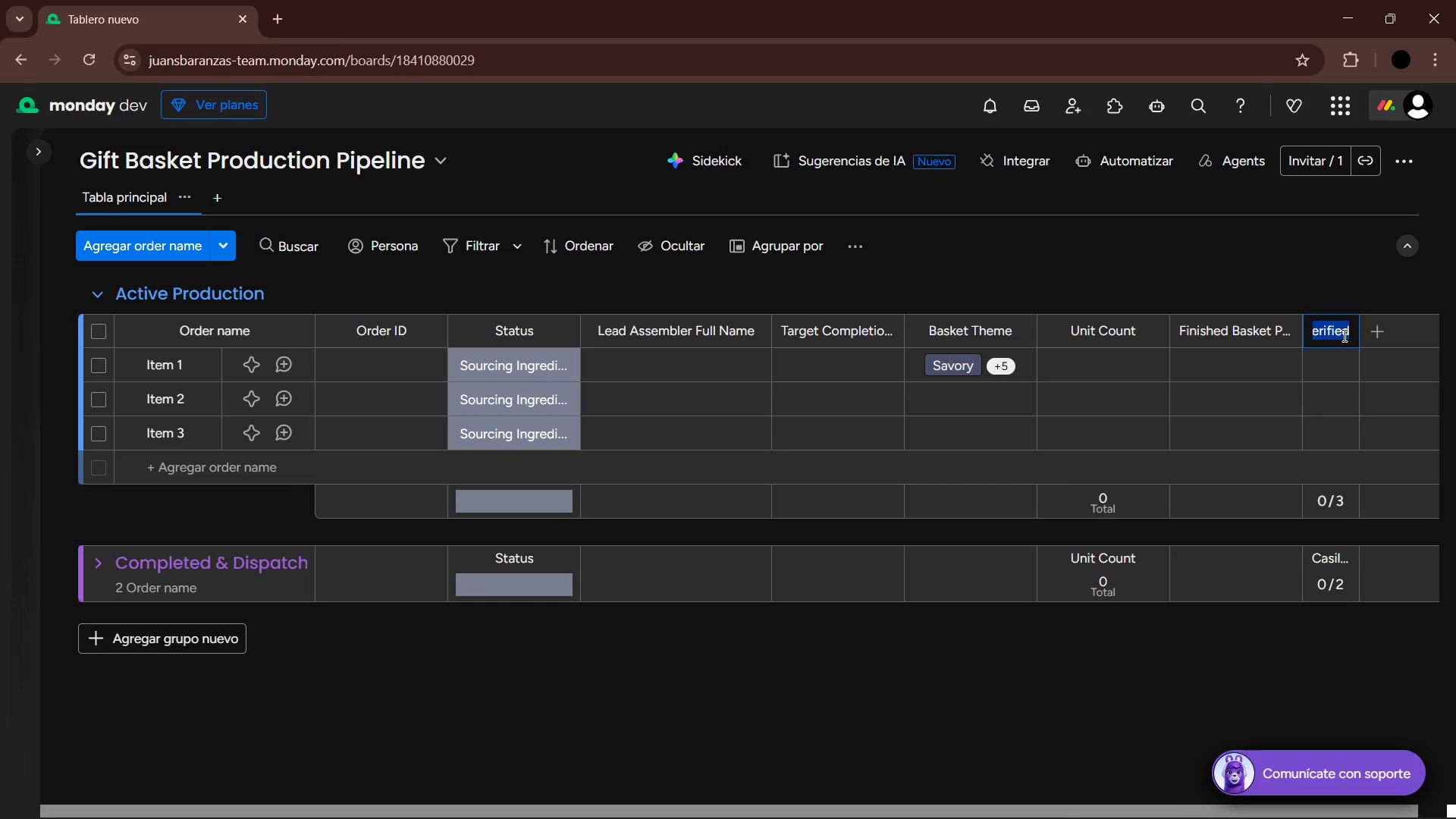 
left_click([1343, 334])
 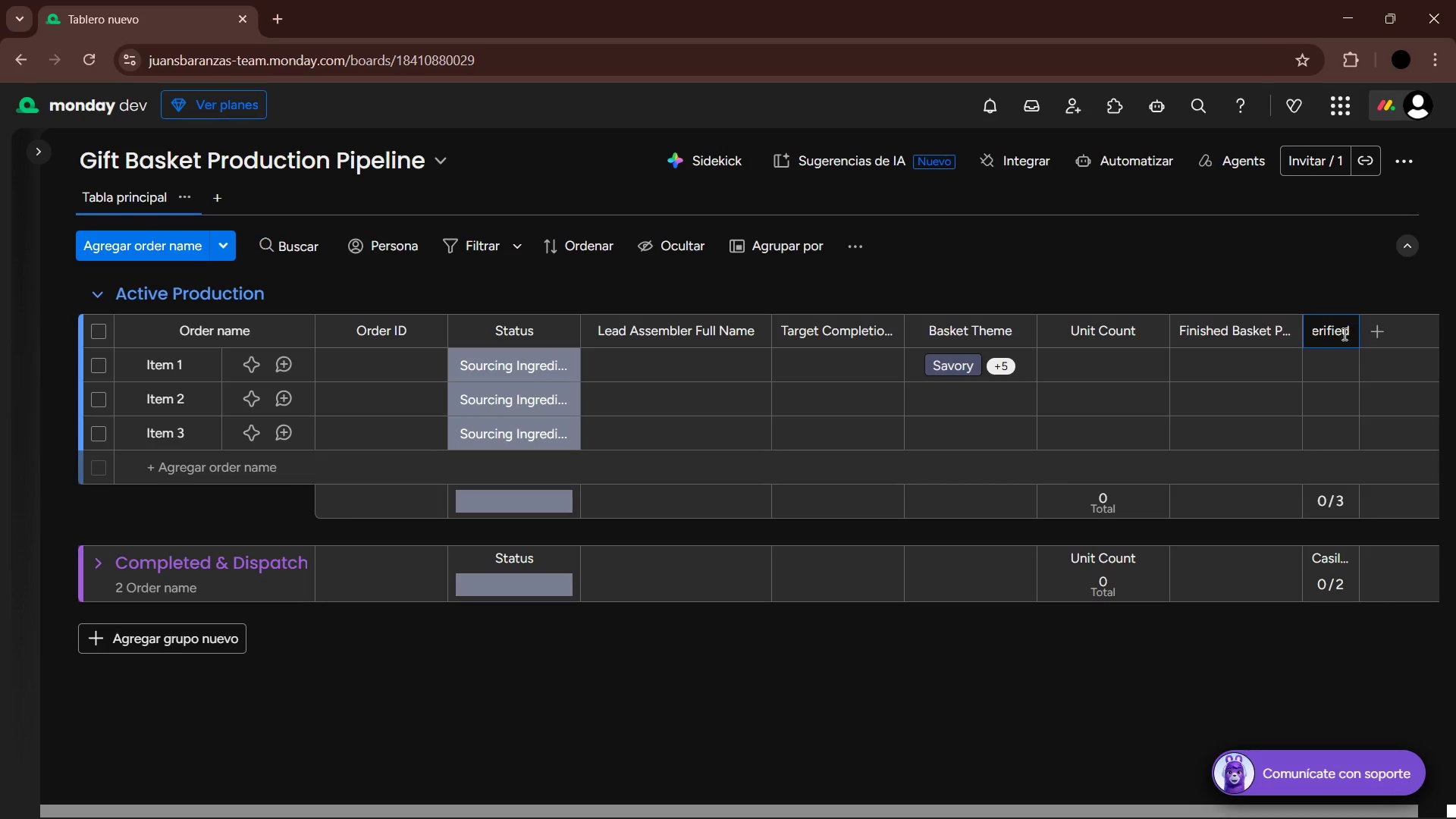 
hold_key(key=ArrowLeft, duration=1.11)
 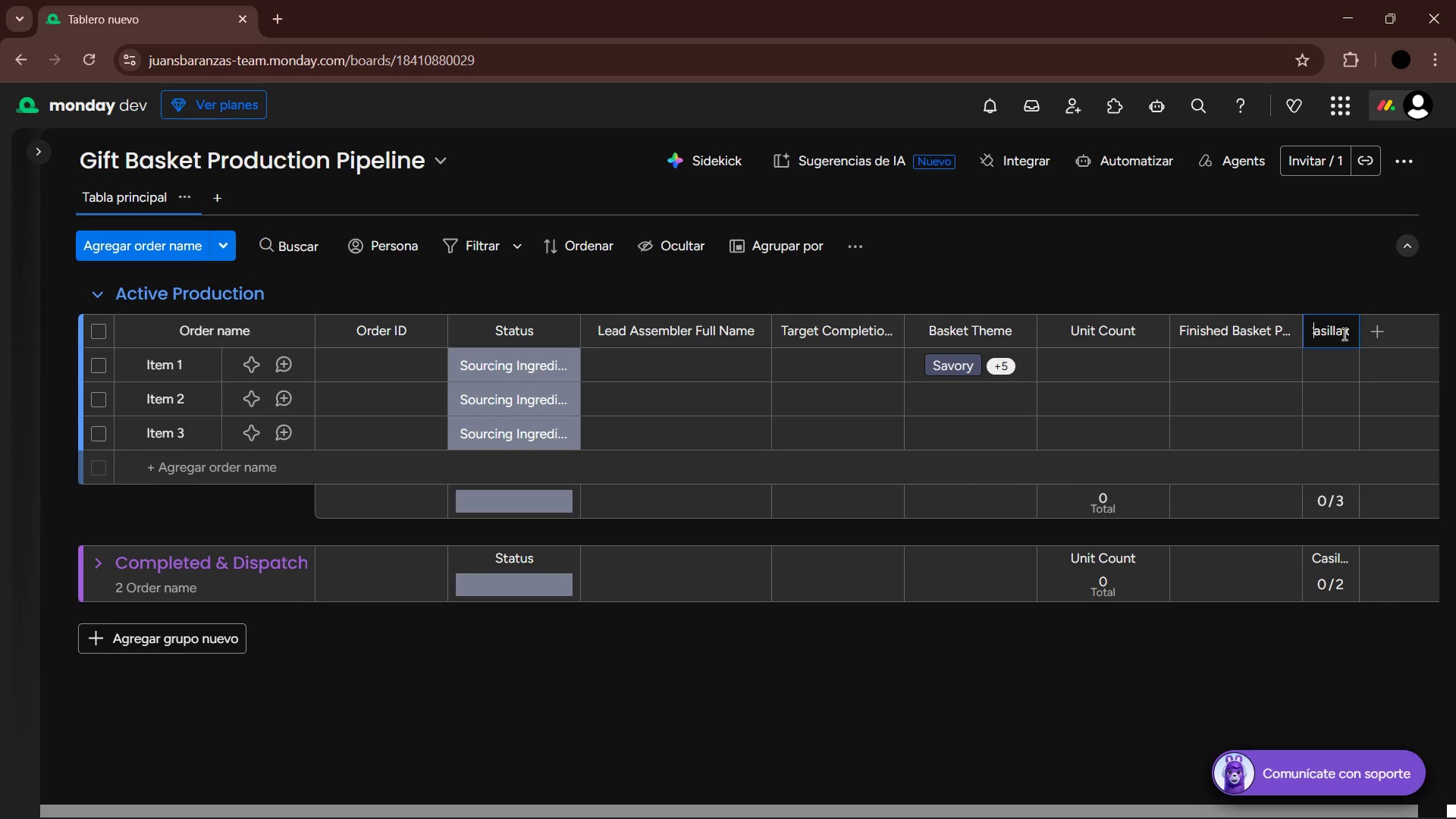 
key(ArrowLeft)
 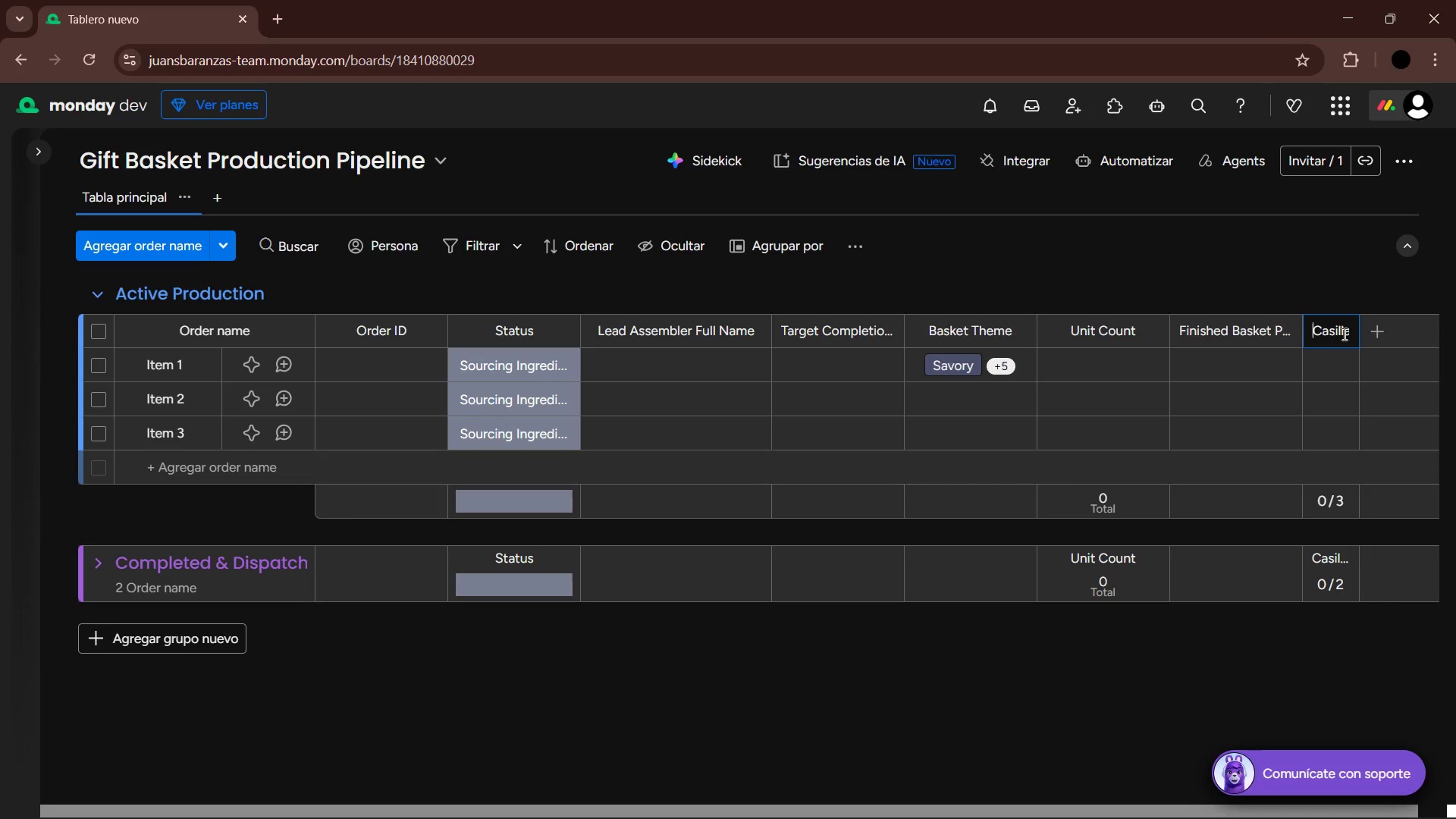 
hold_key(key=ArrowRight, duration=1.5)
 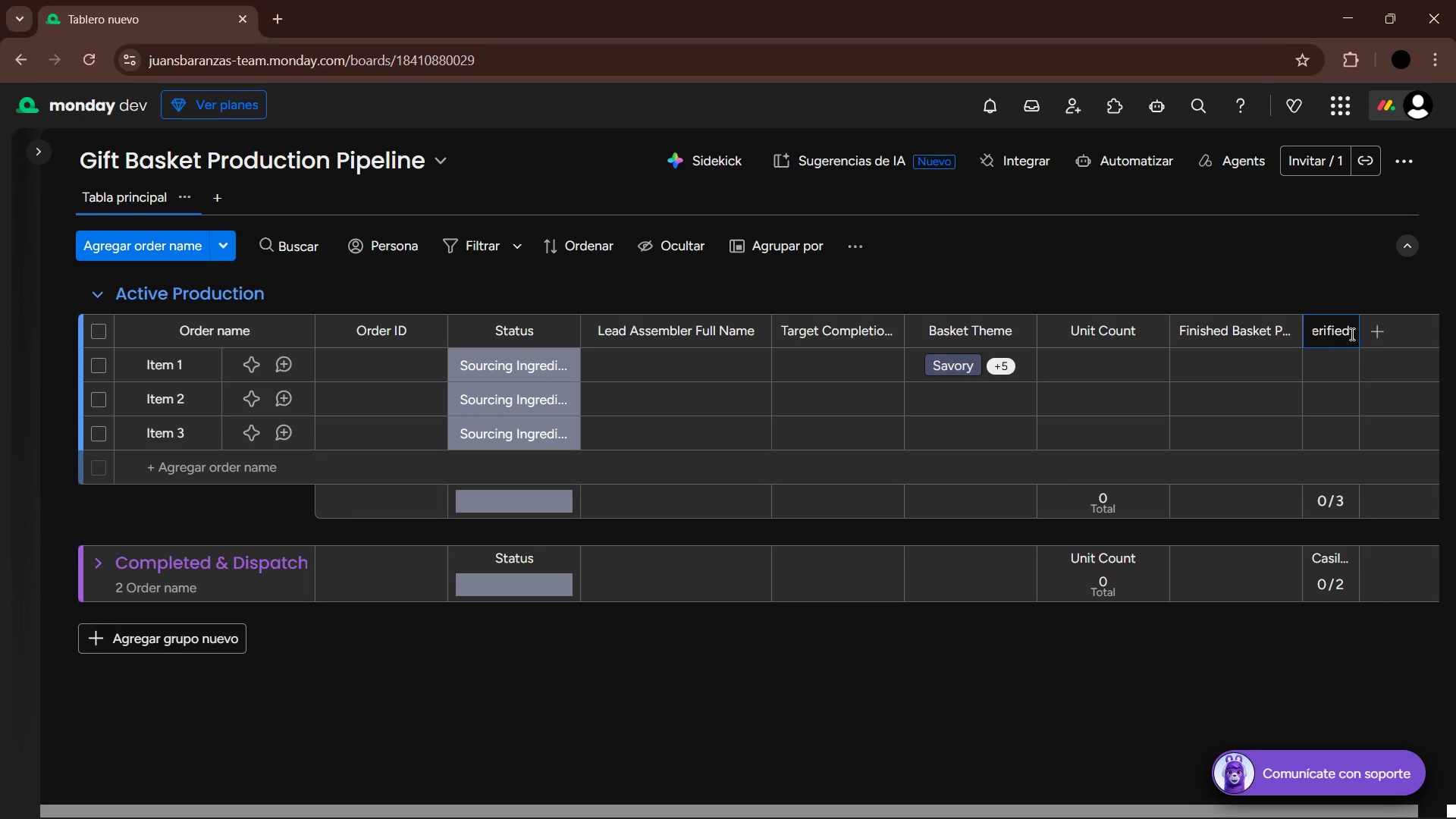 
wait(5.06)
 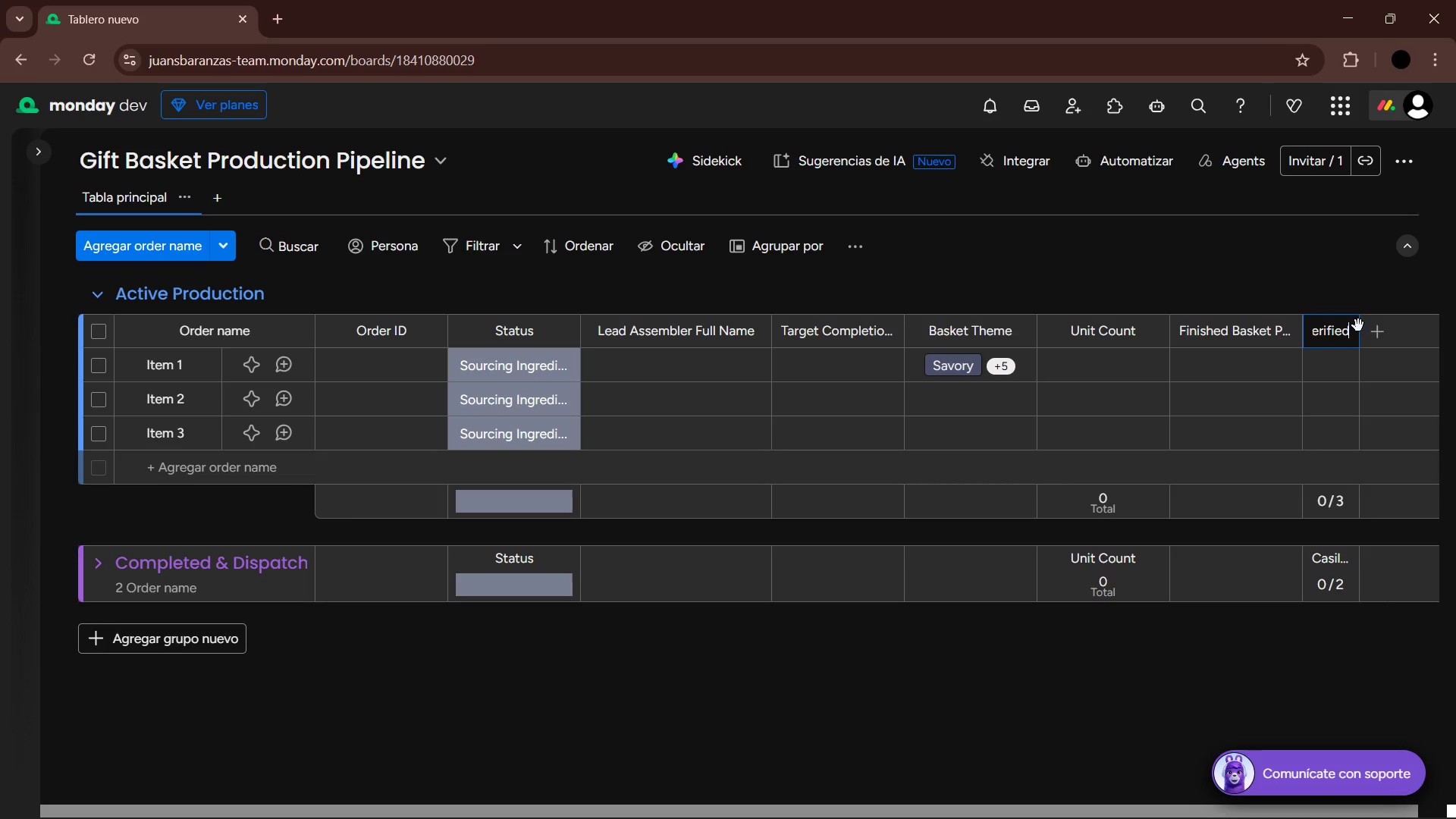 
left_click([1381, 284])
 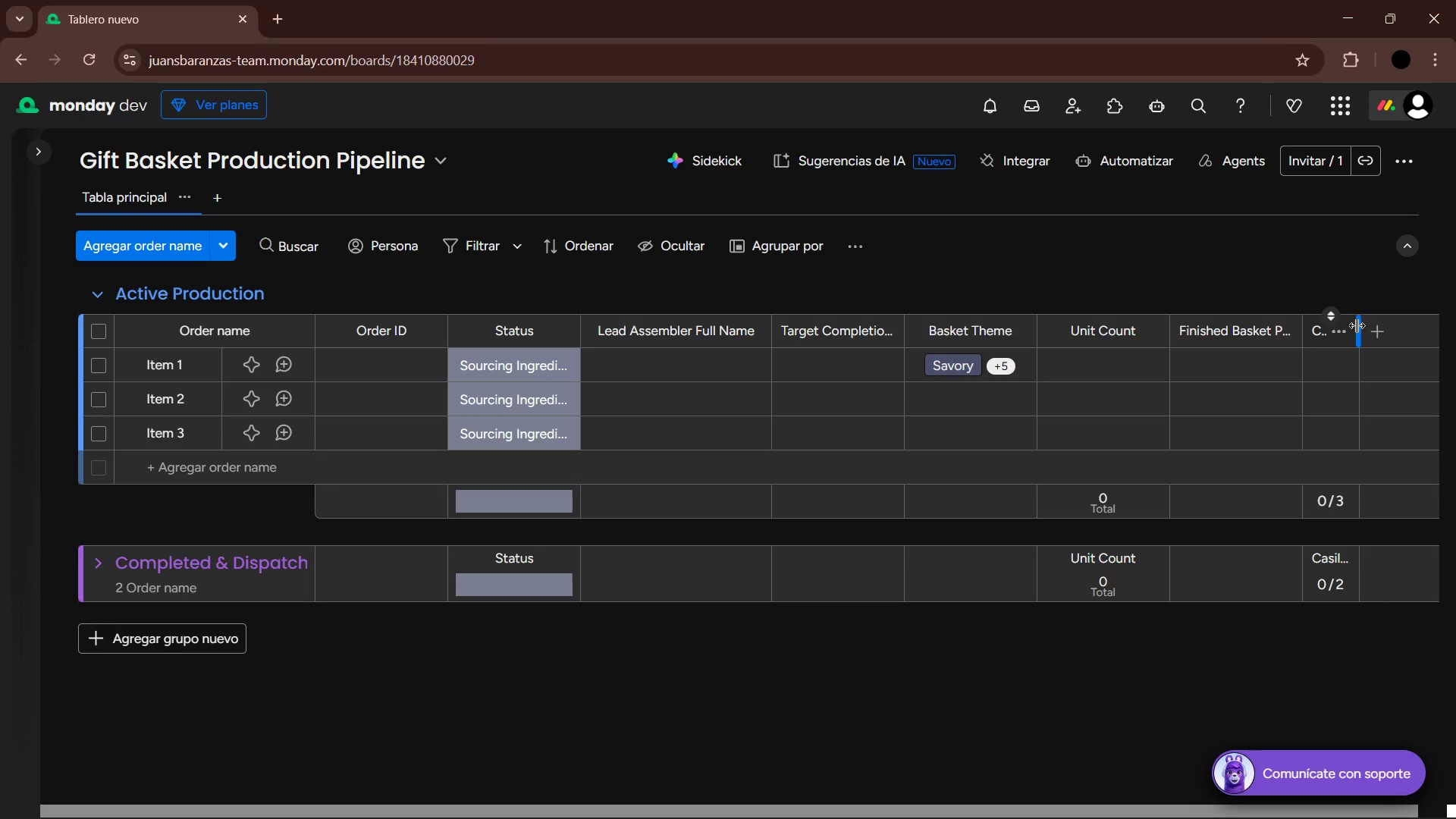 
left_click_drag(start_coordinate=[1357, 325], to_coordinate=[1451, 324])
 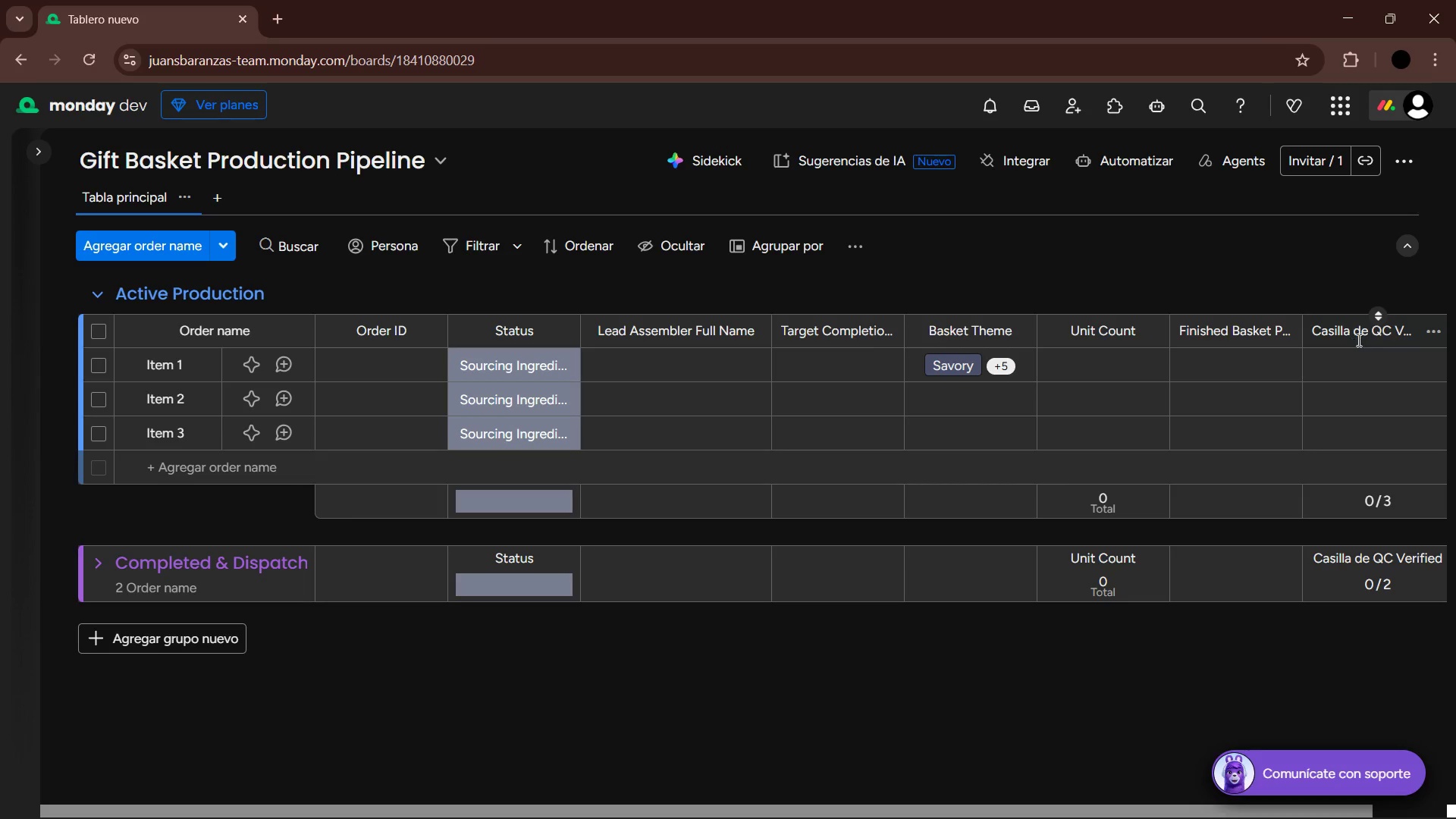 
left_click([1374, 331])
 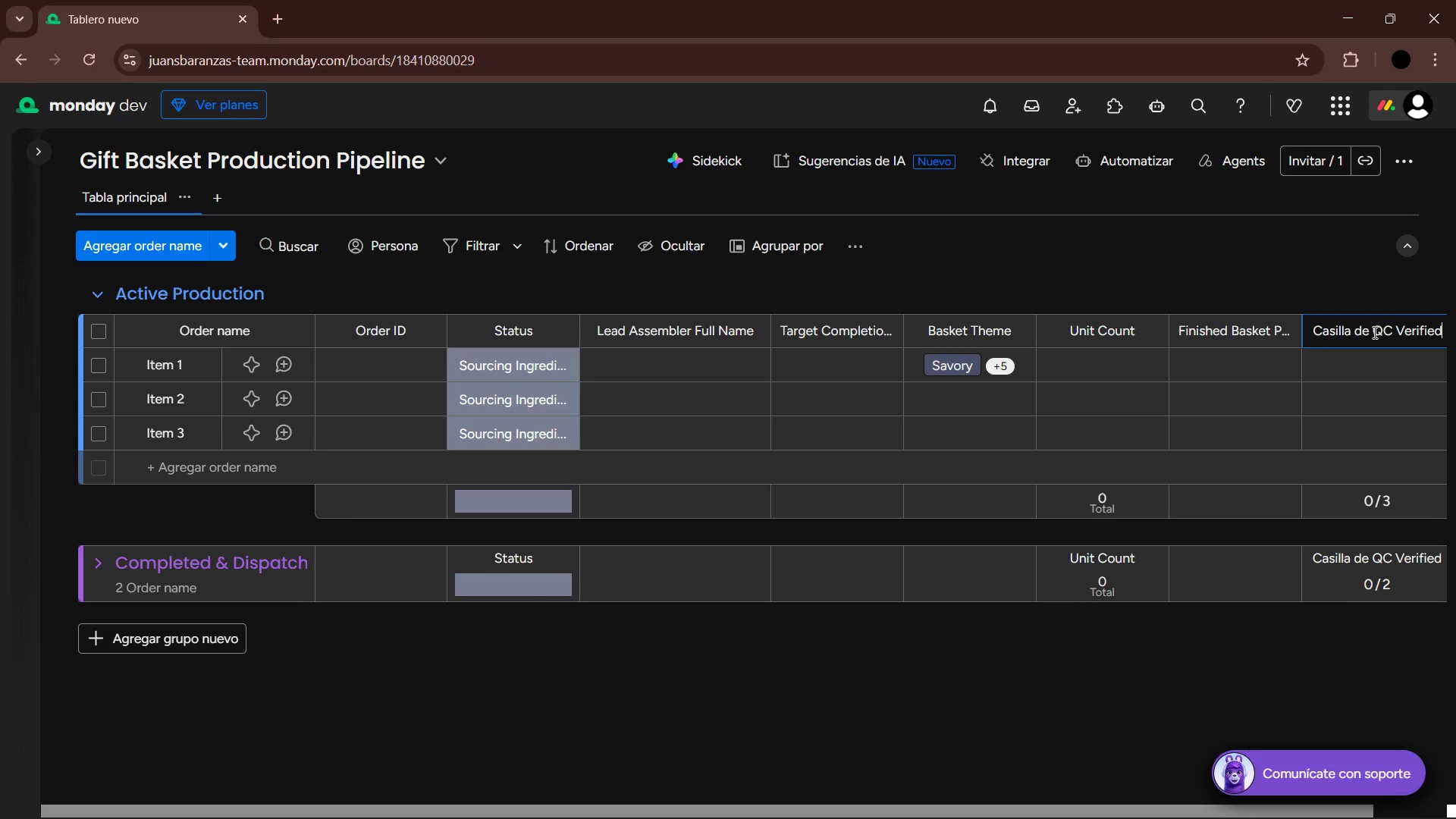 
left_click([1373, 332])
 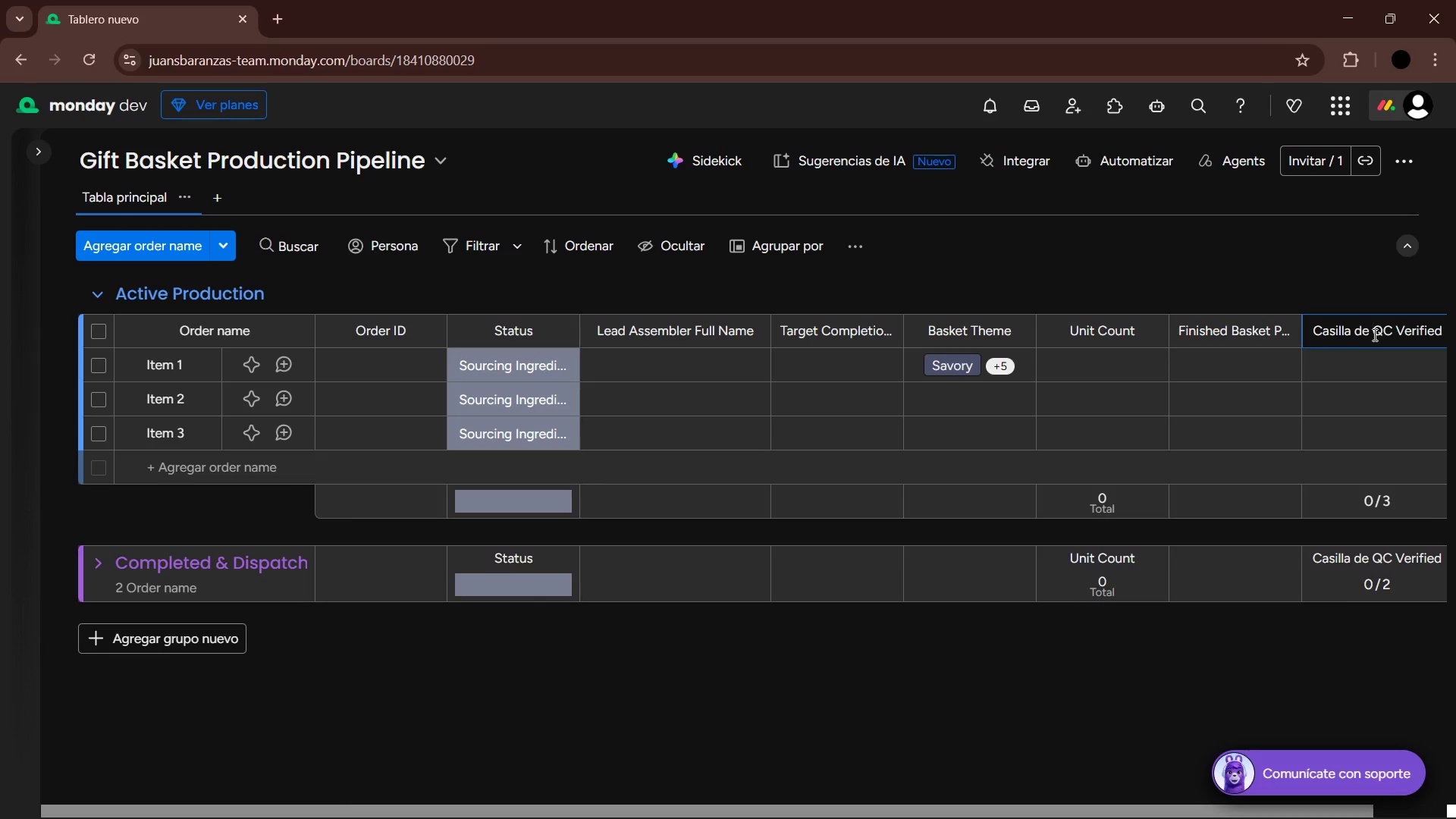 
hold_key(key=Backspace, duration=1.48)
 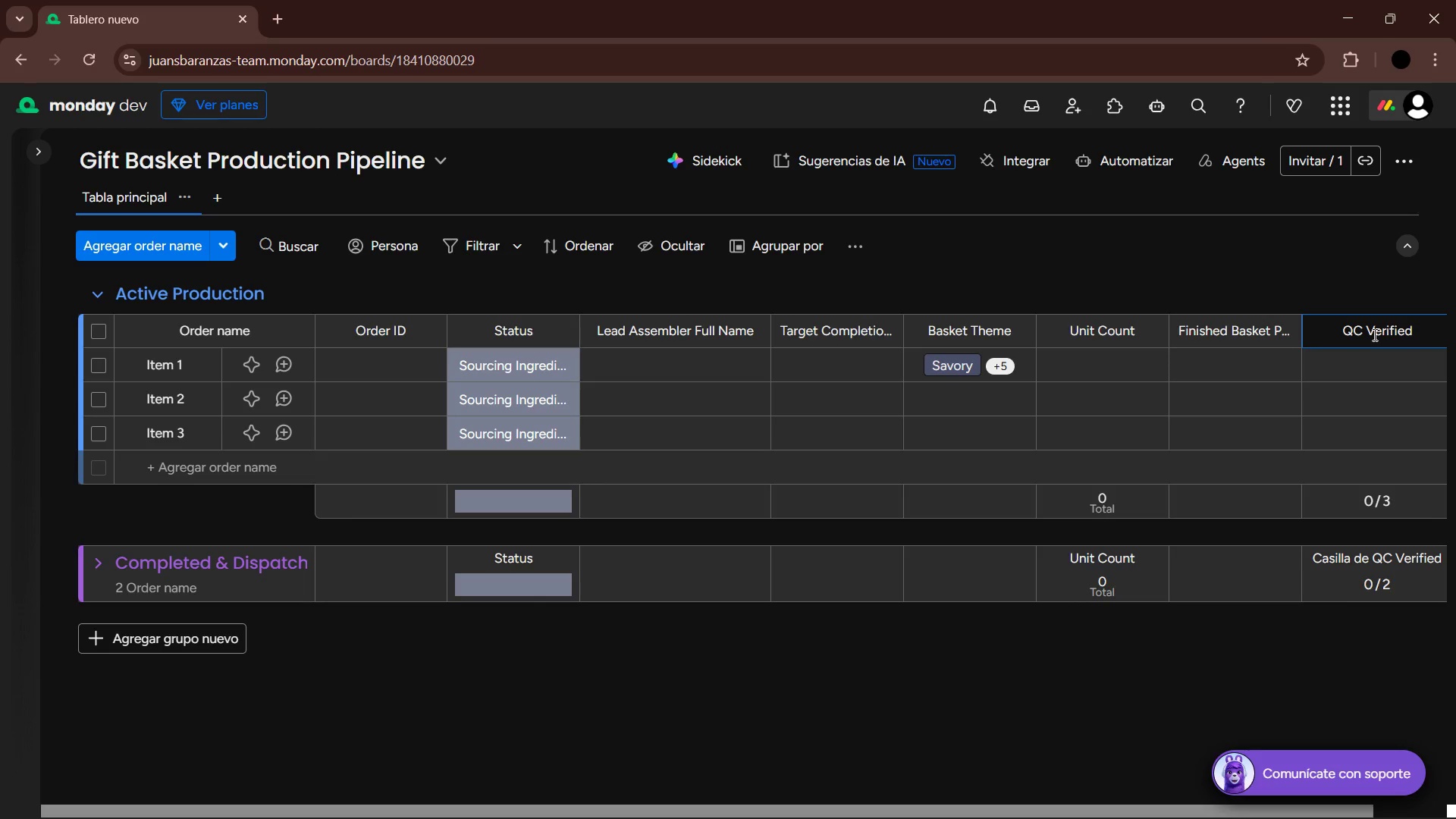 
key(Enter)
 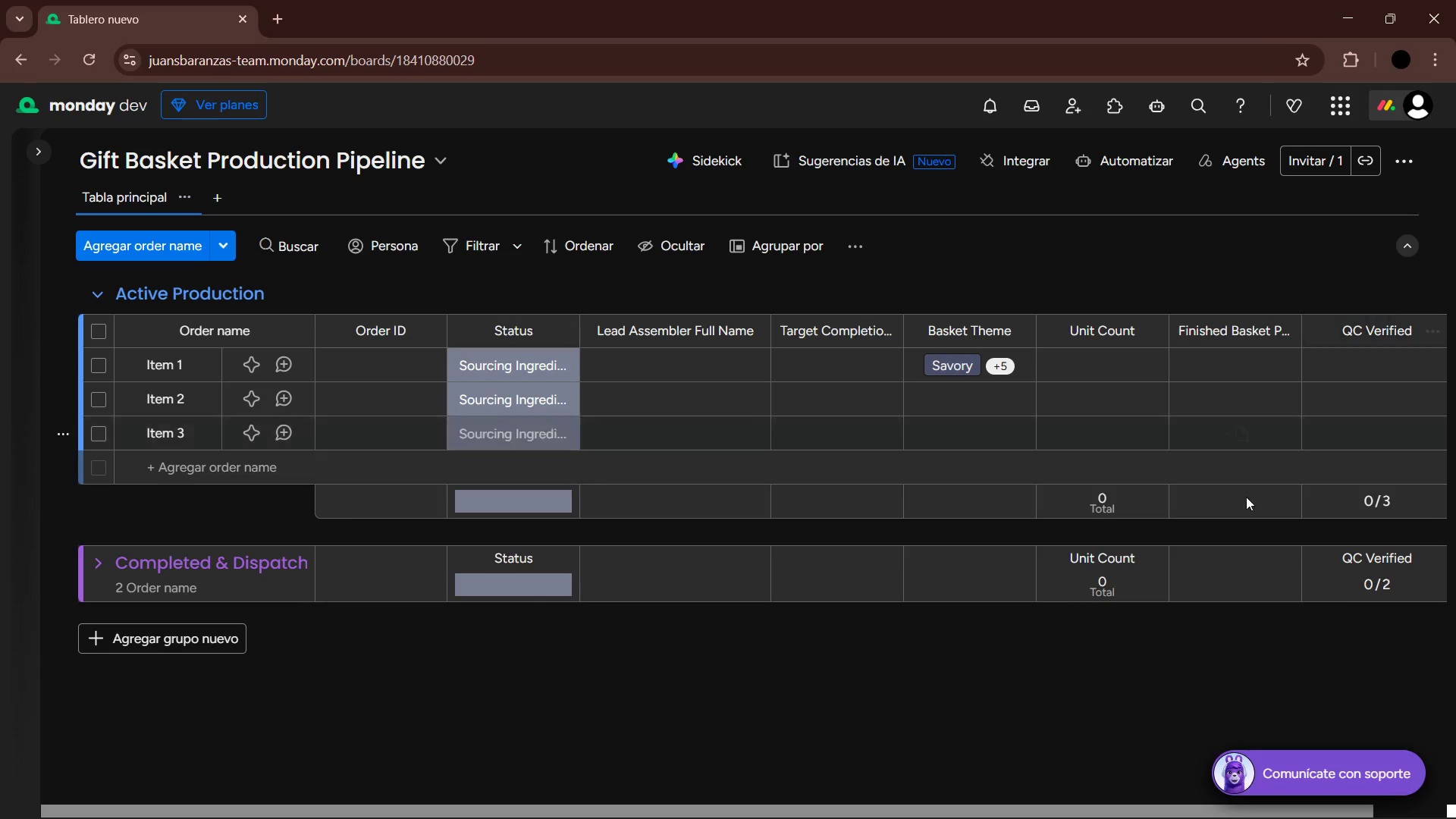 
left_click_drag(start_coordinate=[1096, 810], to_coordinate=[1232, 791])
 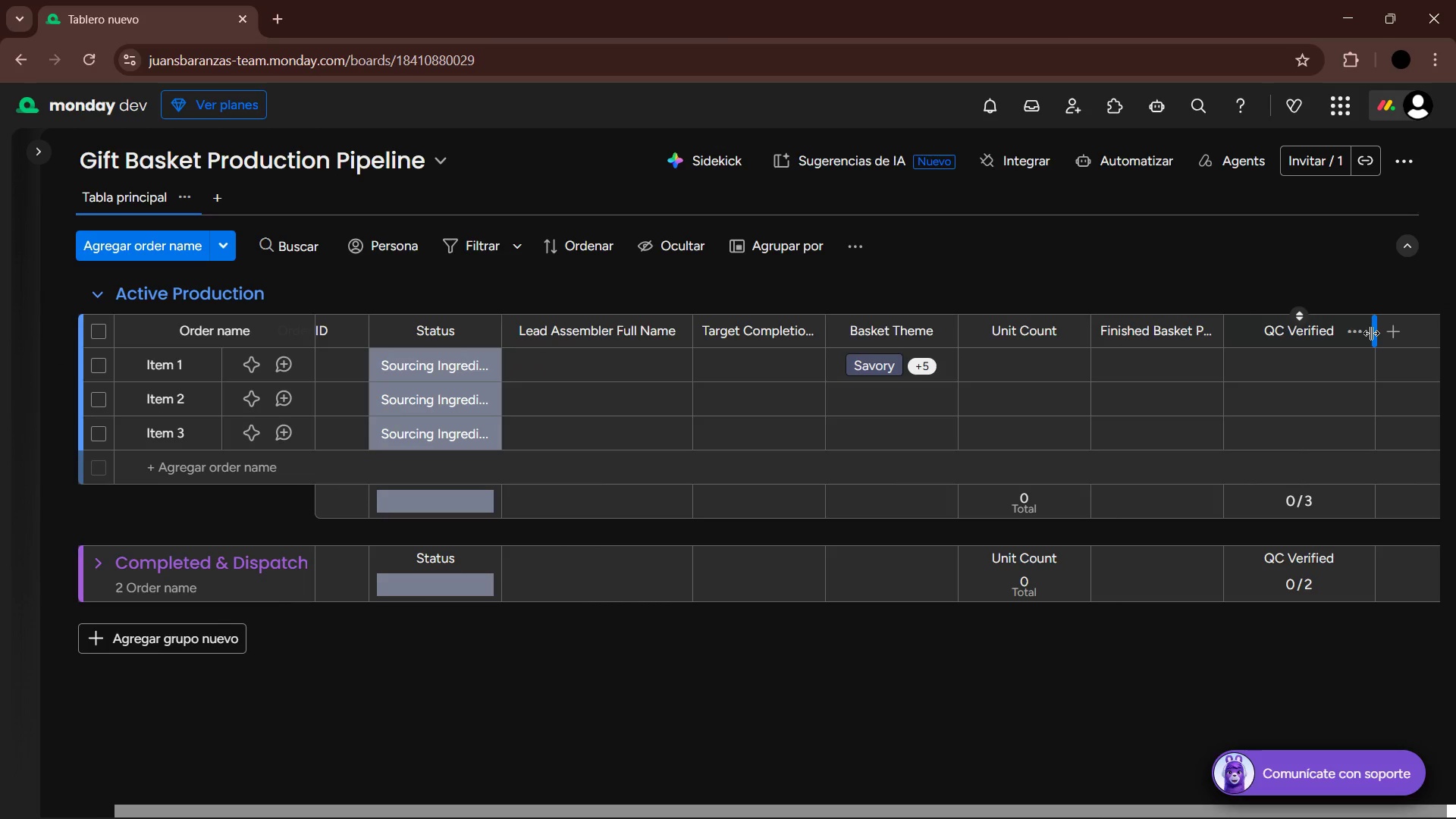 
left_click_drag(start_coordinate=[1371, 333], to_coordinate=[1351, 333])
 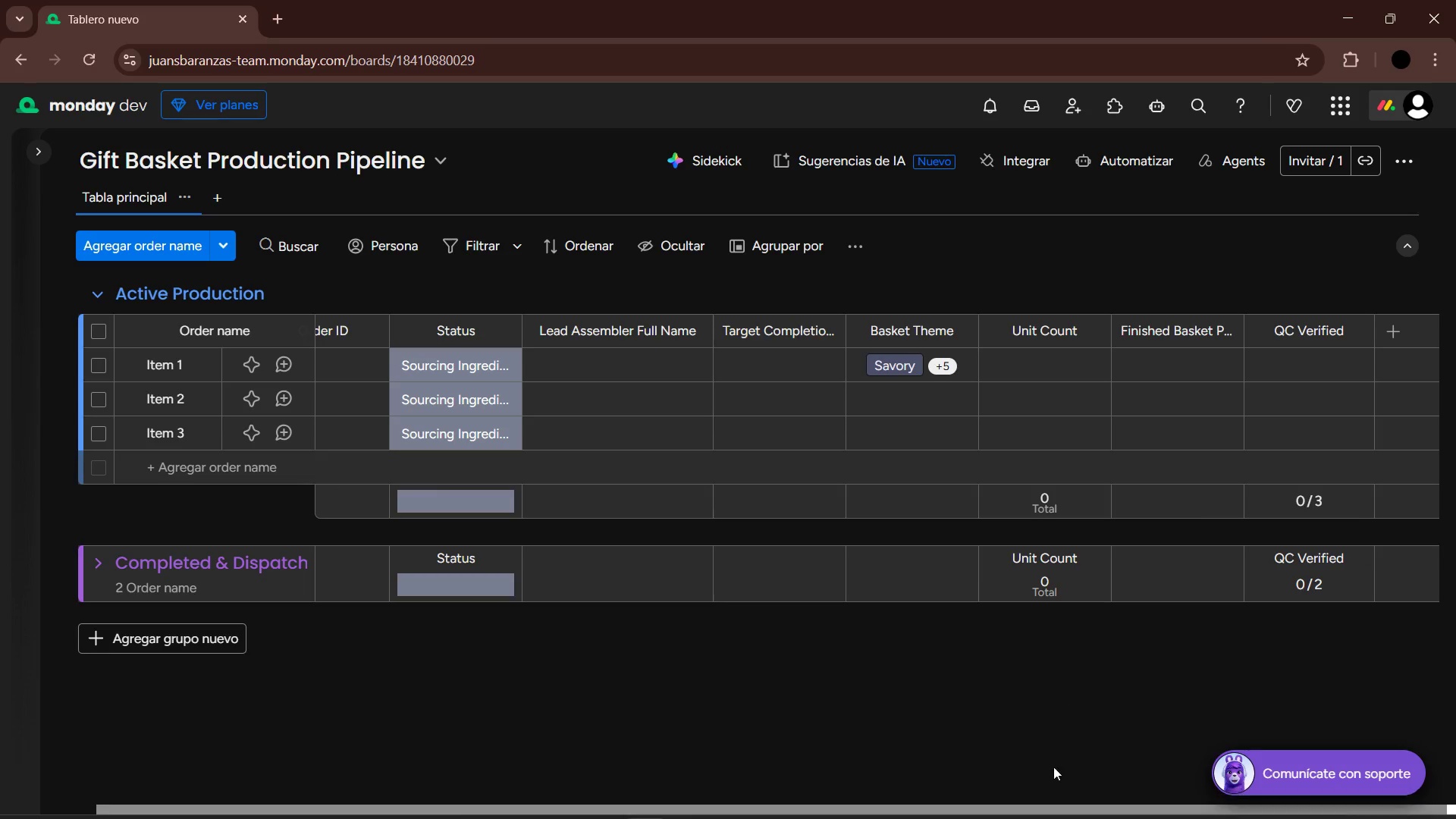 
left_click_drag(start_coordinate=[1043, 810], to_coordinate=[859, 812])
 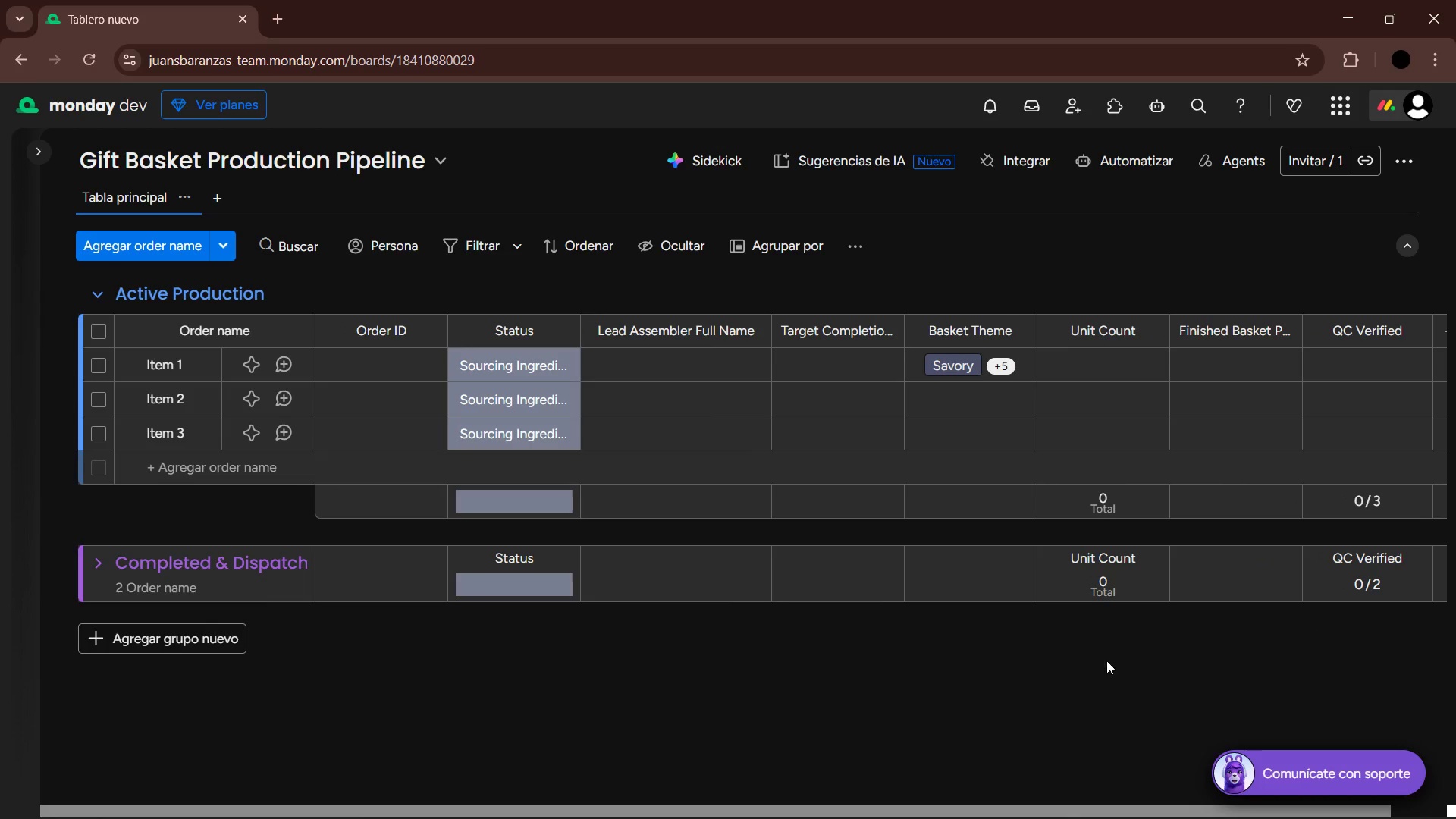 
left_click([977, 362])
 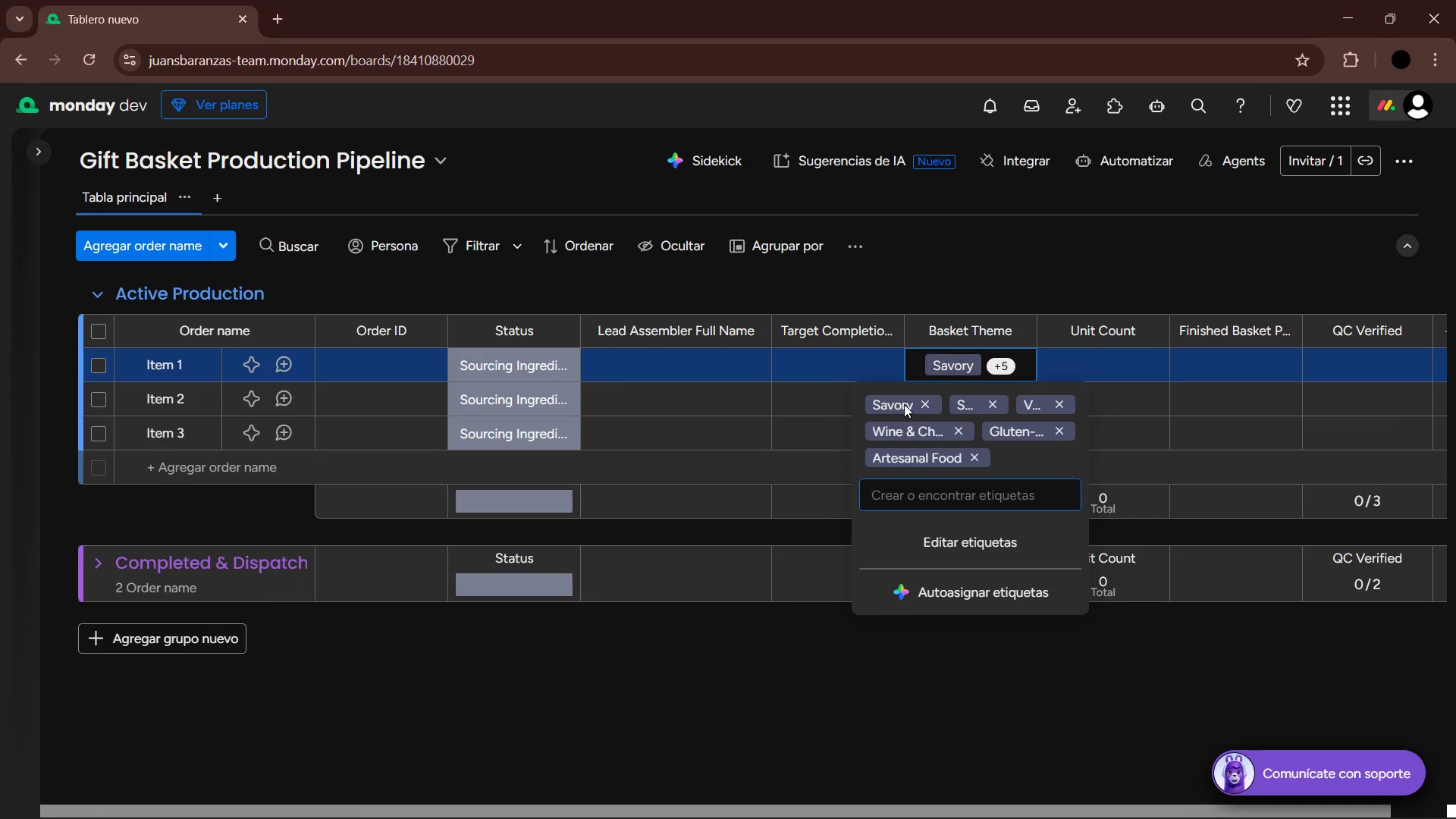 
left_click([921, 400])
 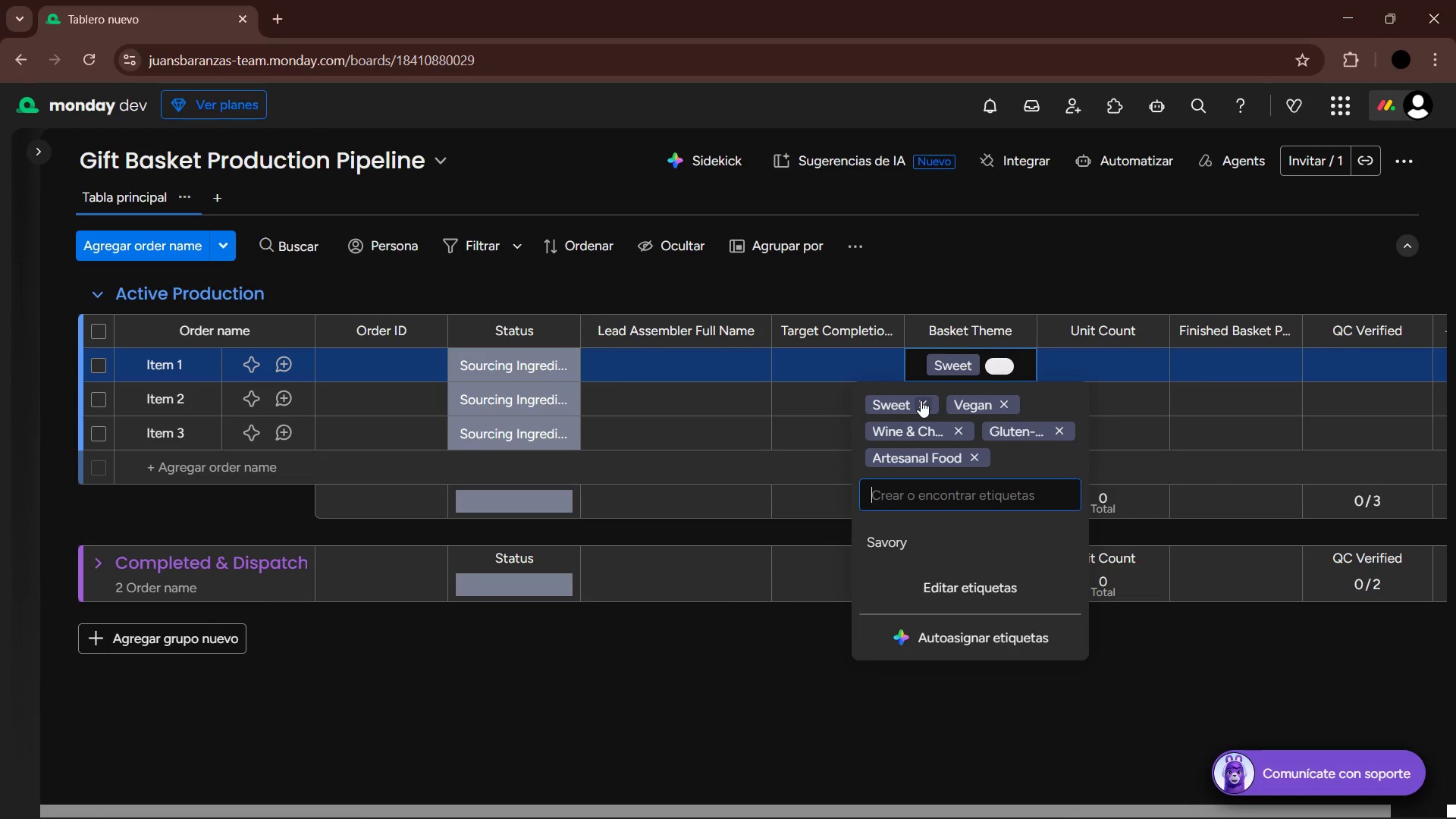 
left_click([921, 400])
 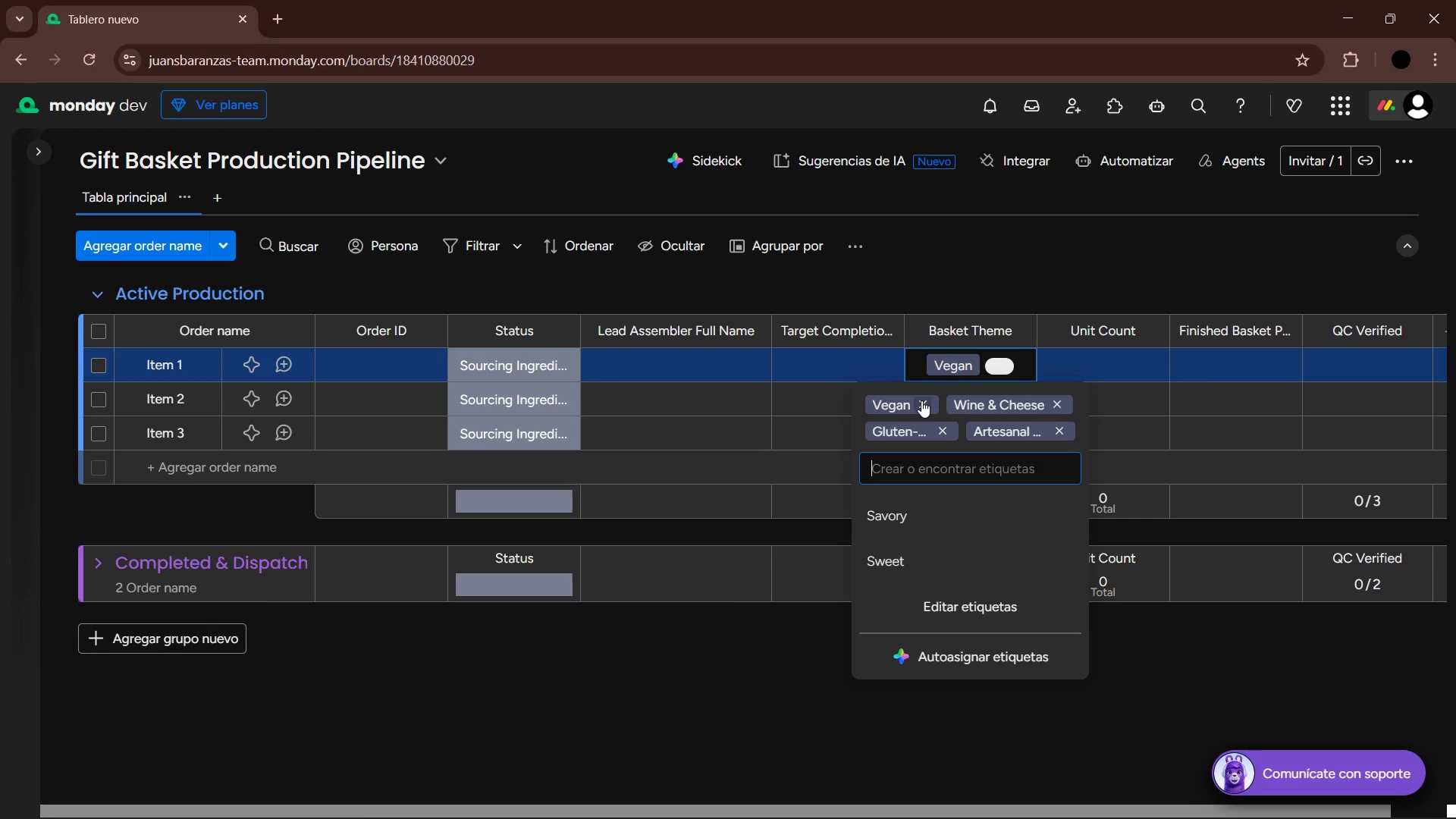 
left_click([921, 400])
 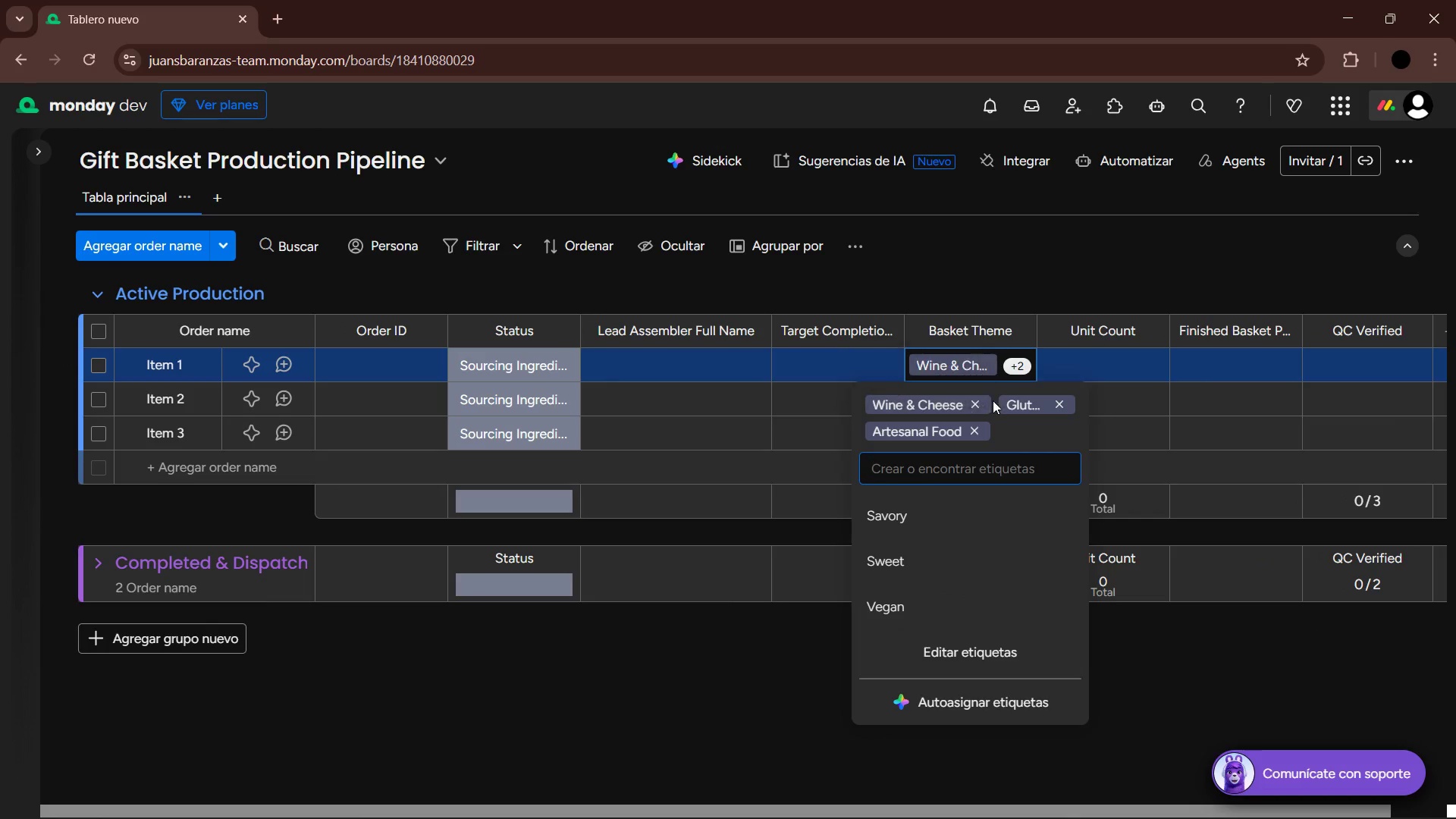 
left_click([977, 402])
 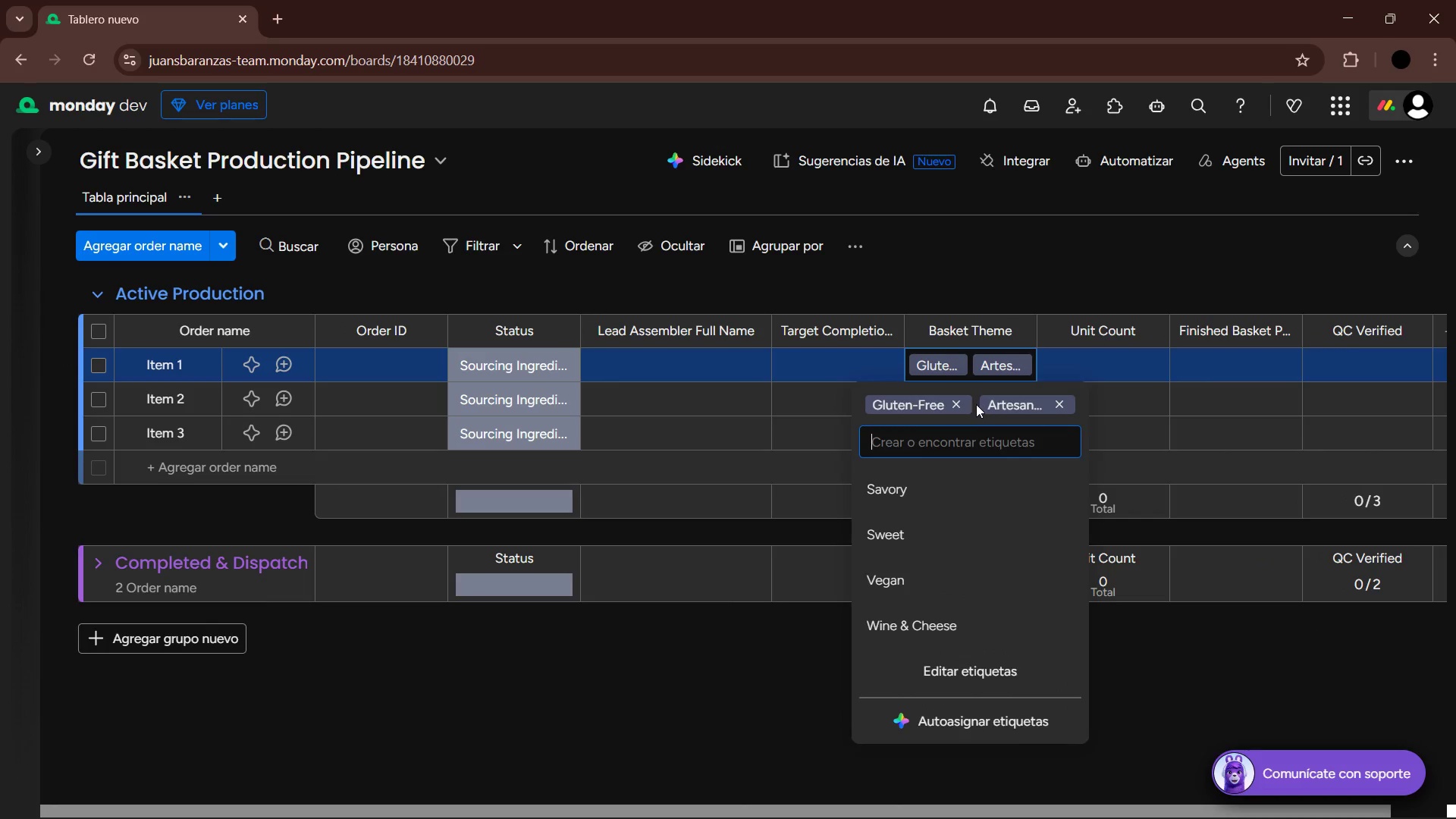 
left_click([962, 405])
 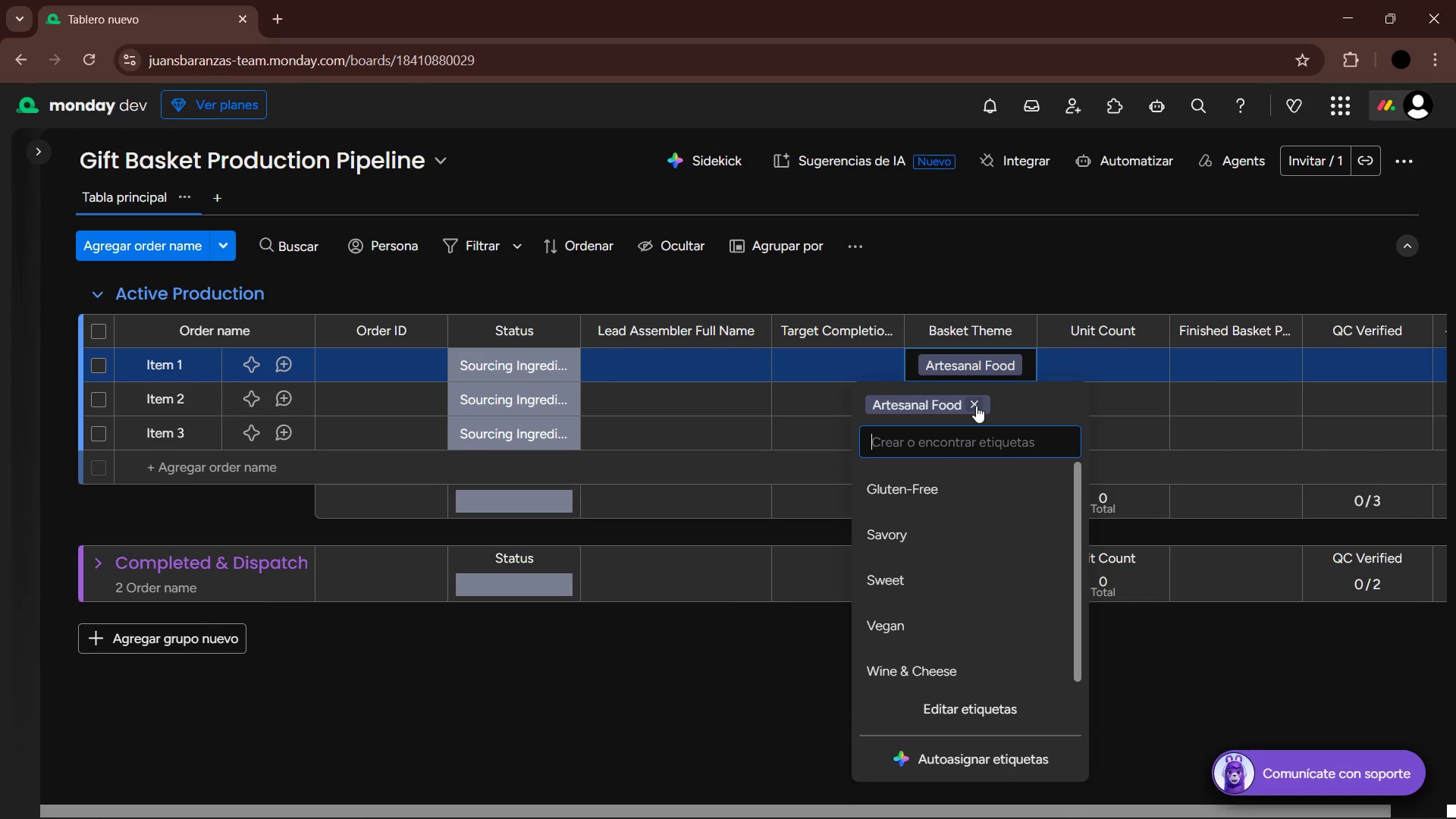 
left_click([976, 406])
 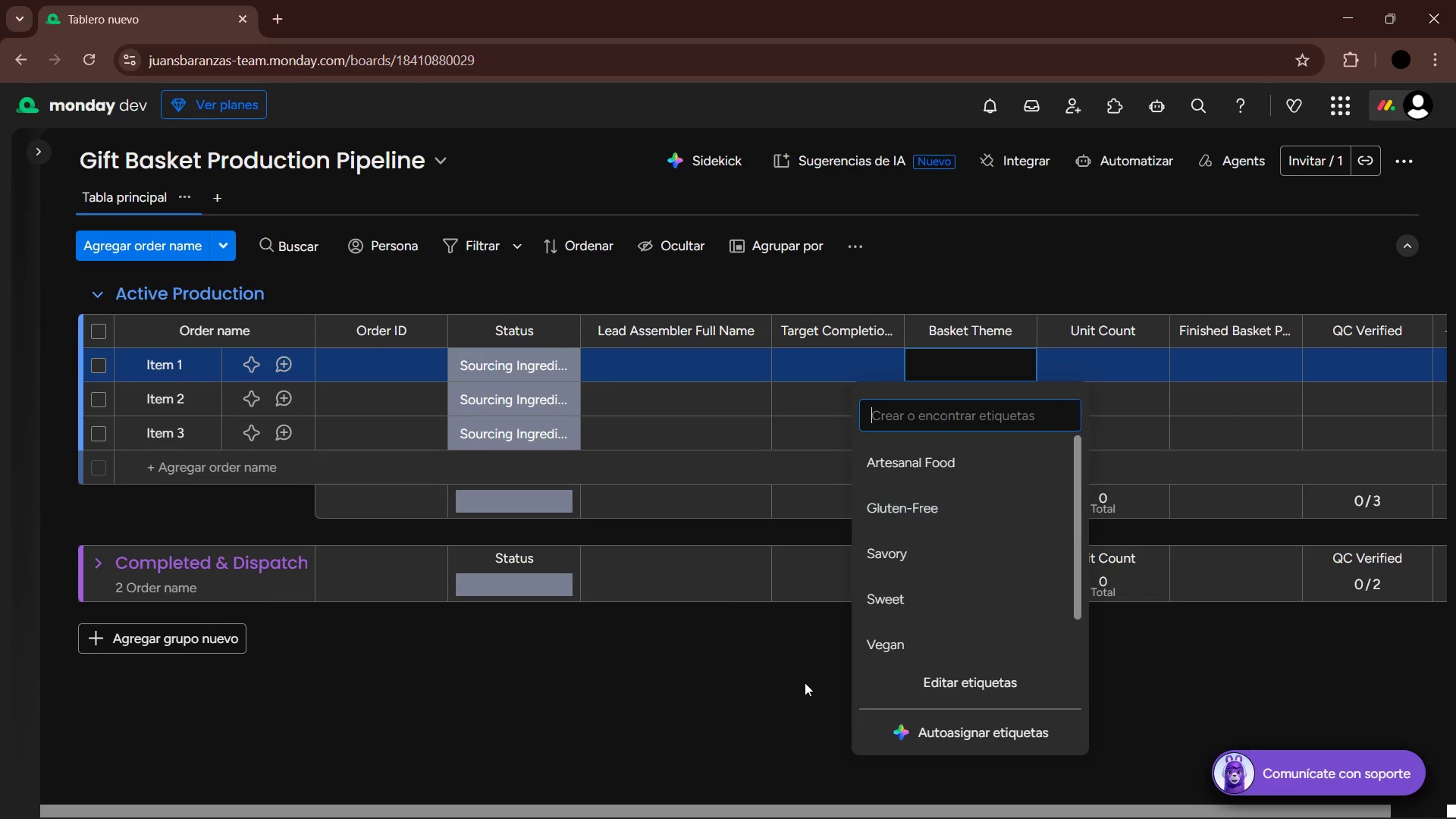 
left_click_drag(start_coordinate=[648, 685], to_coordinate=[653, 687])
 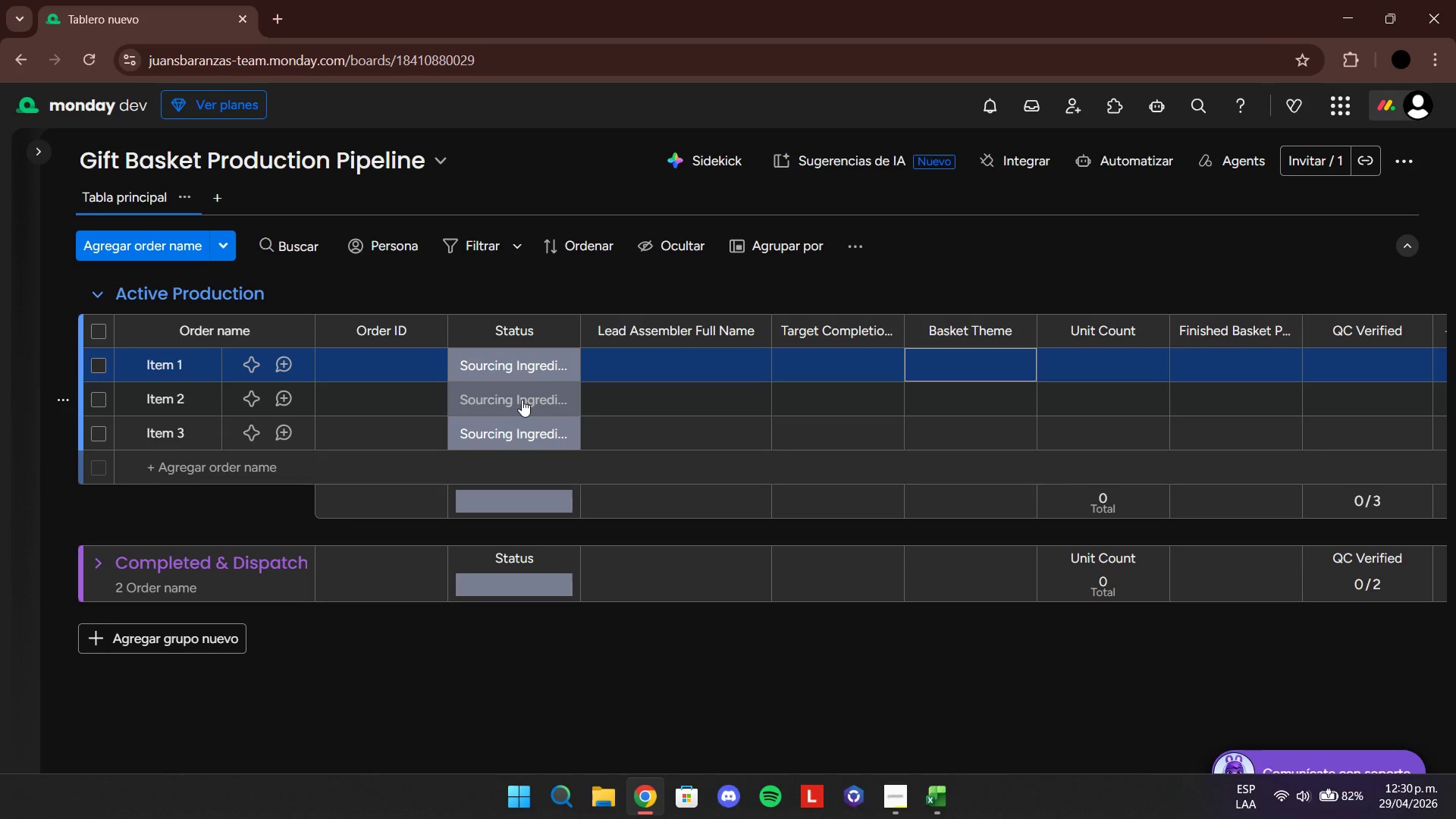 
left_click([528, 369])
 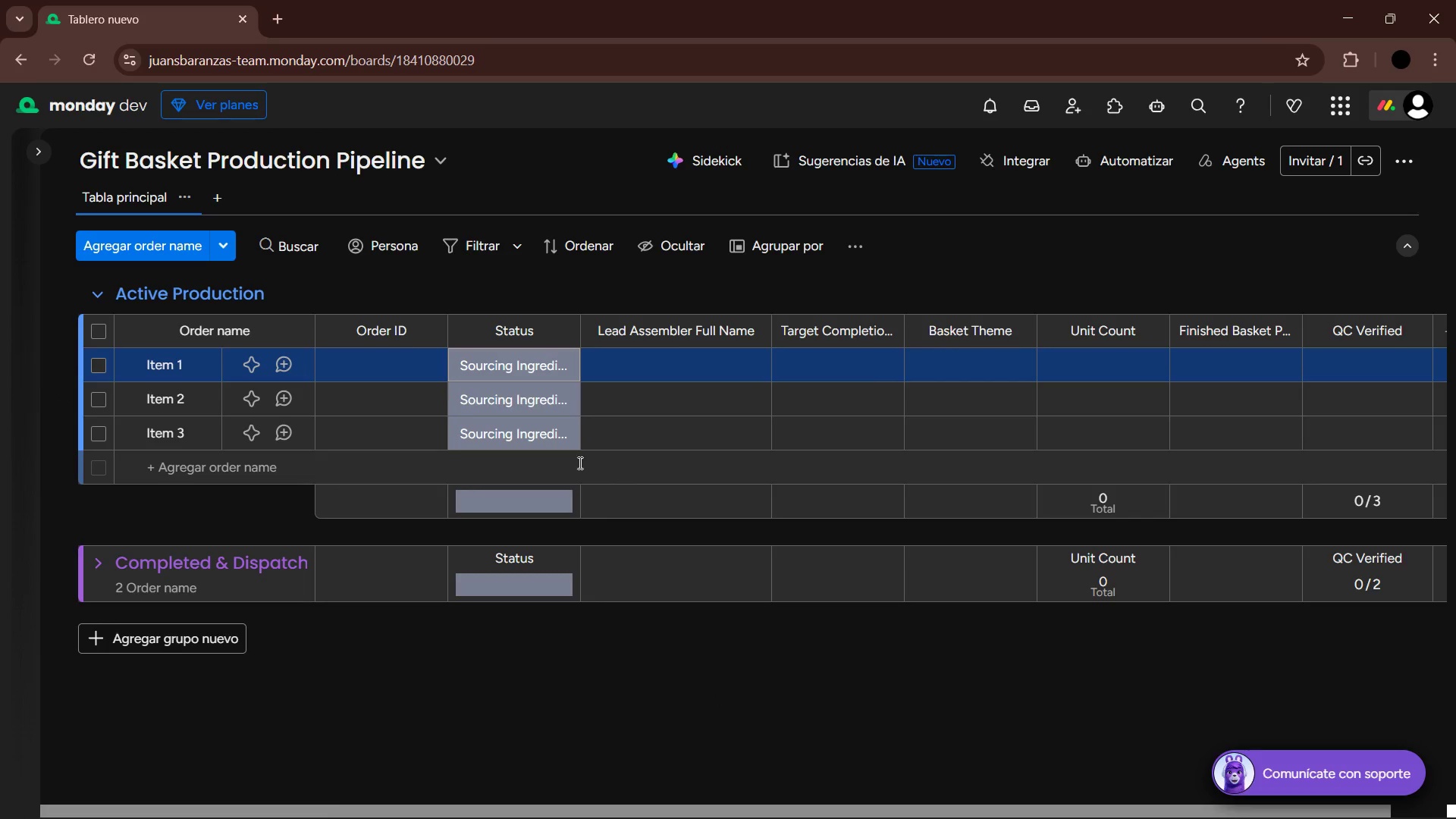 
left_click([415, 369])
 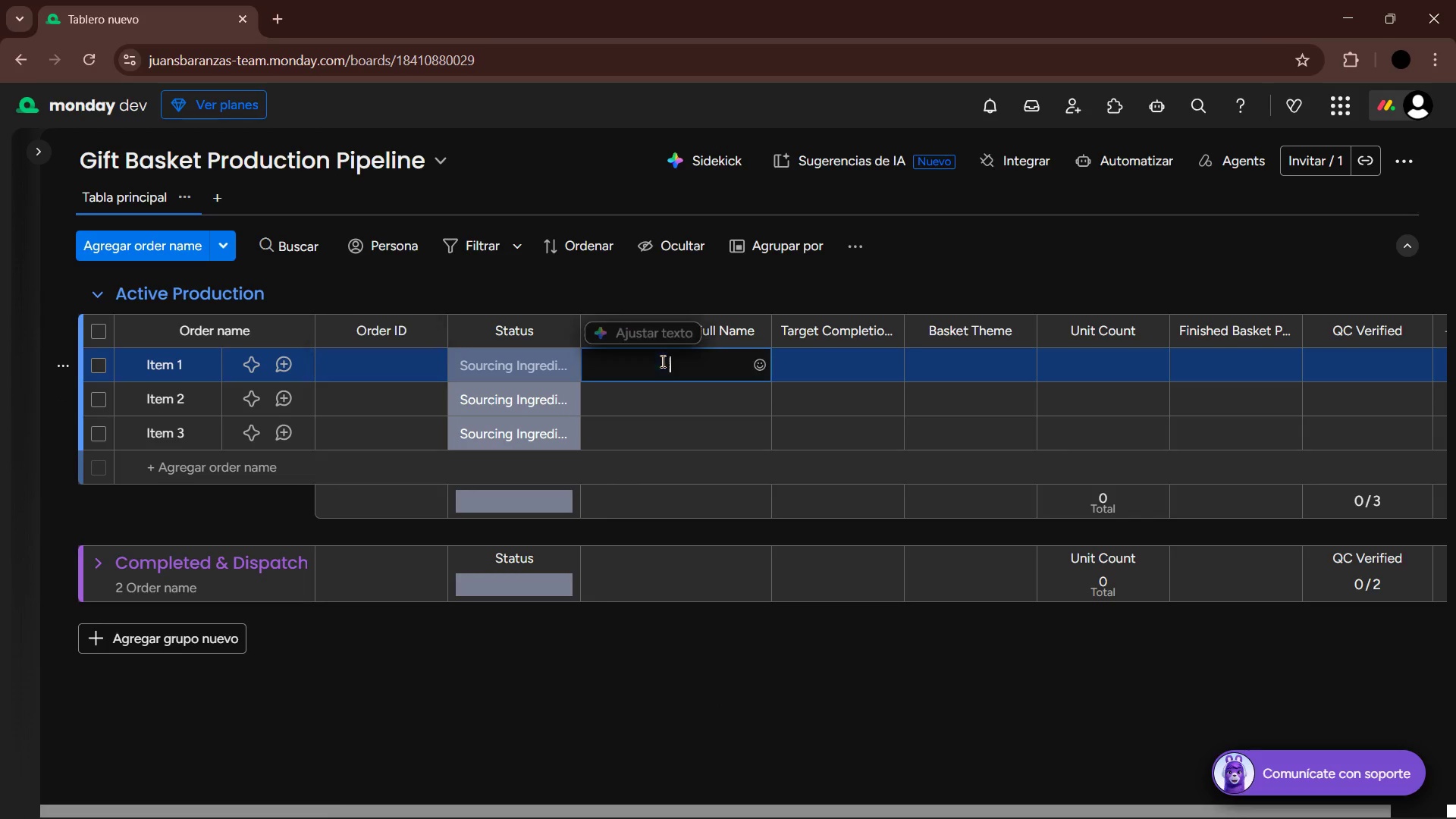 
left_click([895, 372])
 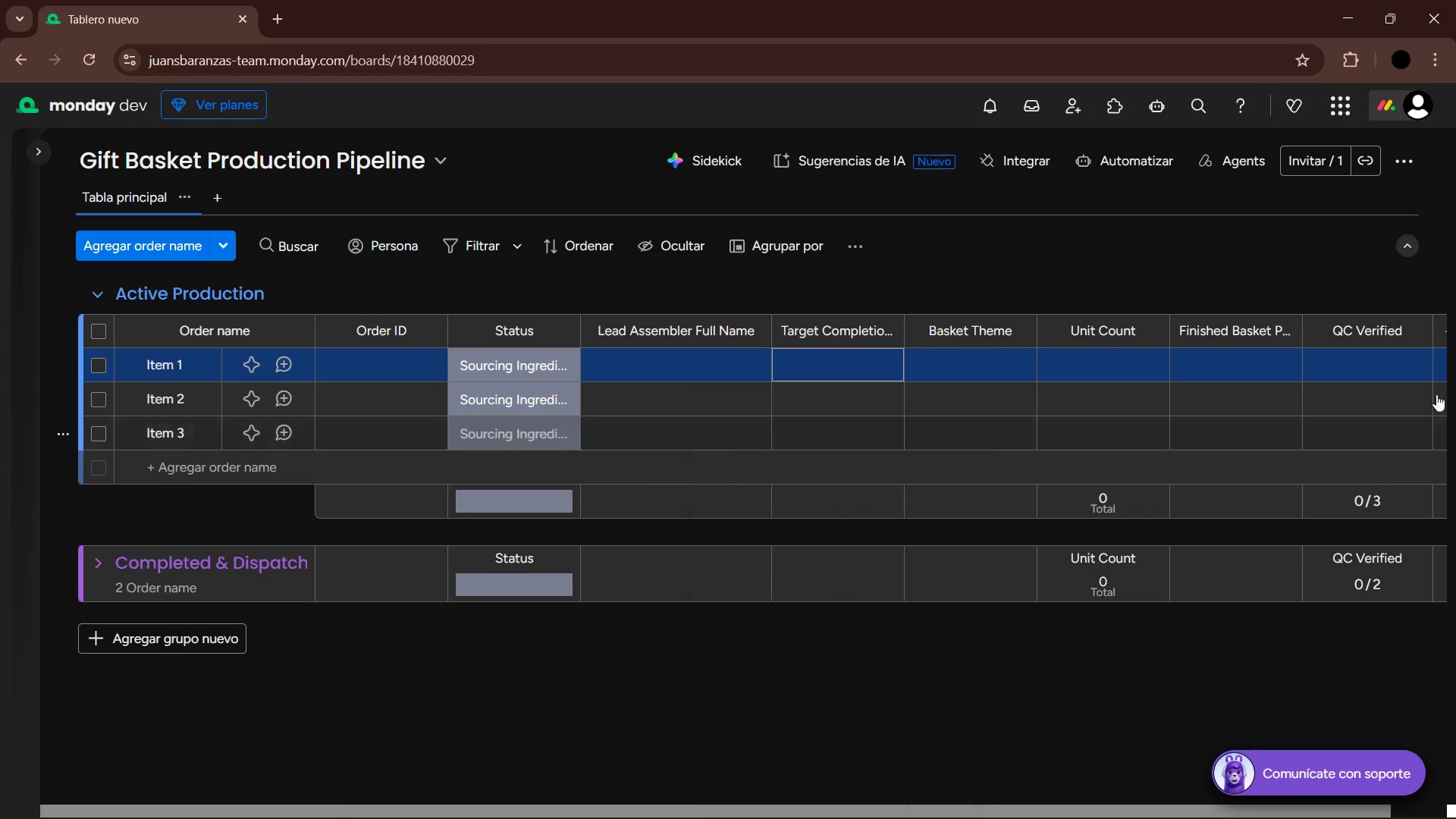 
double_click([1442, 331])
 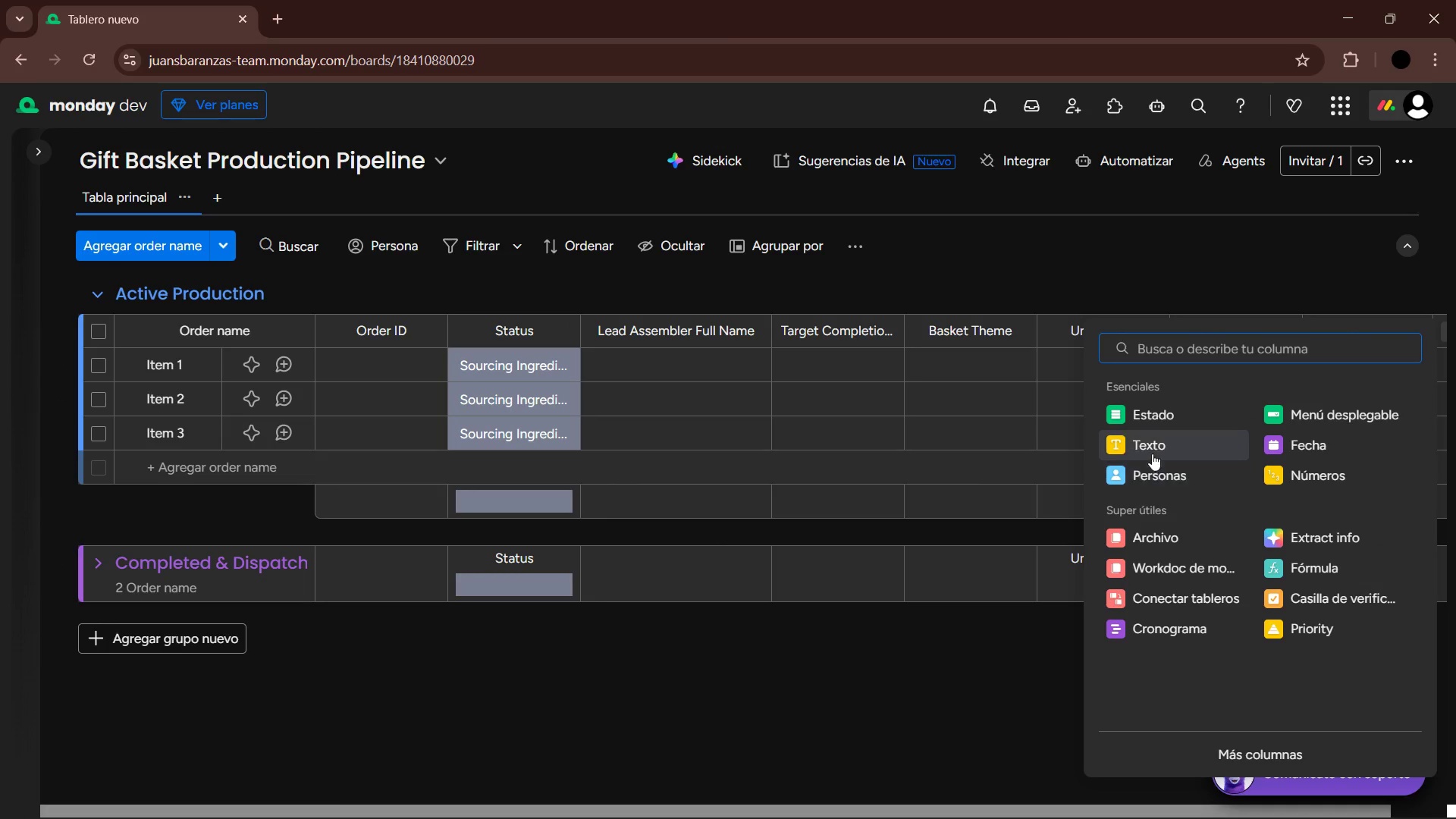 
left_click([1156, 477])
 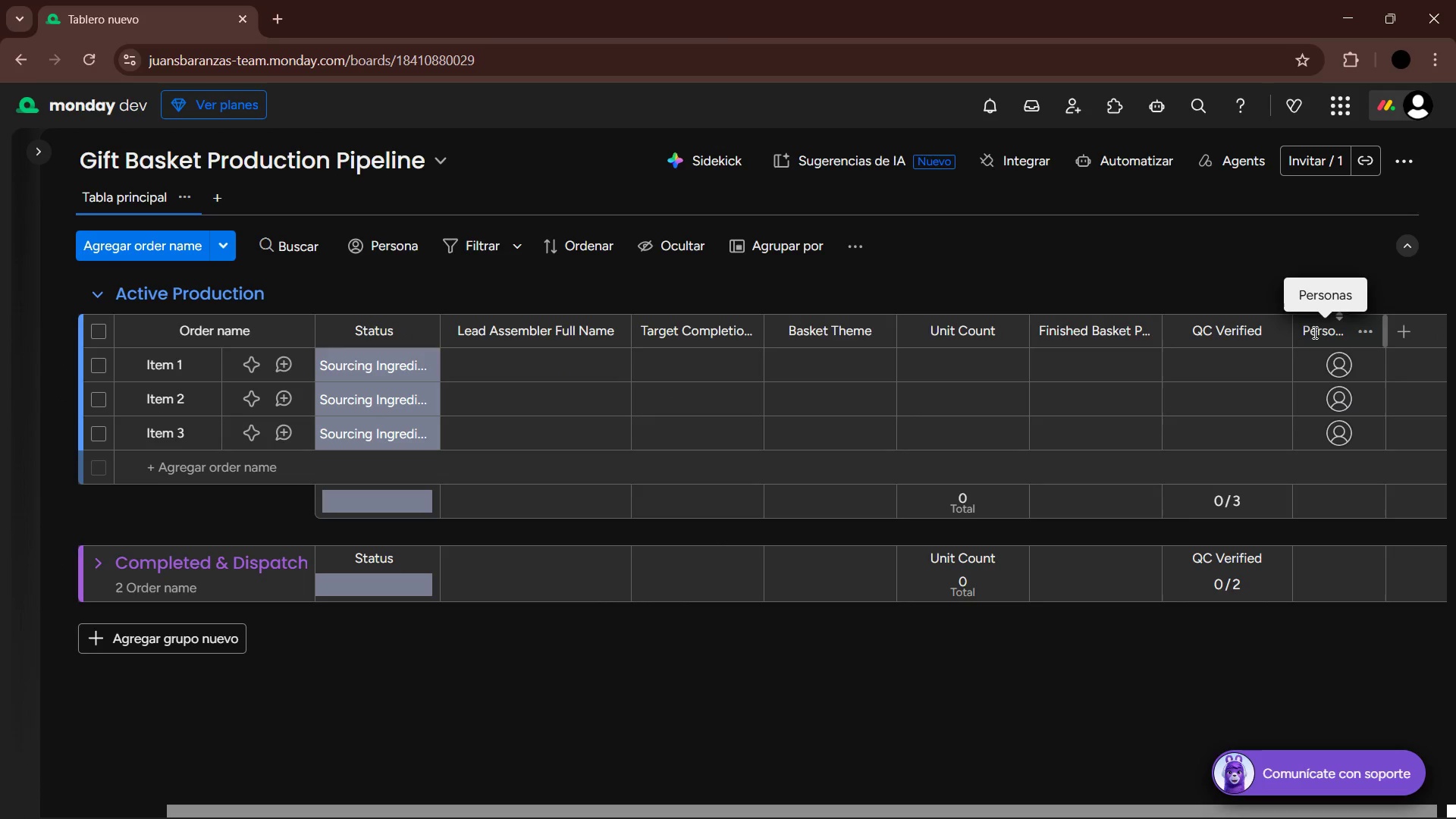 
left_click_drag(start_coordinate=[1305, 346], to_coordinate=[636, 350])
 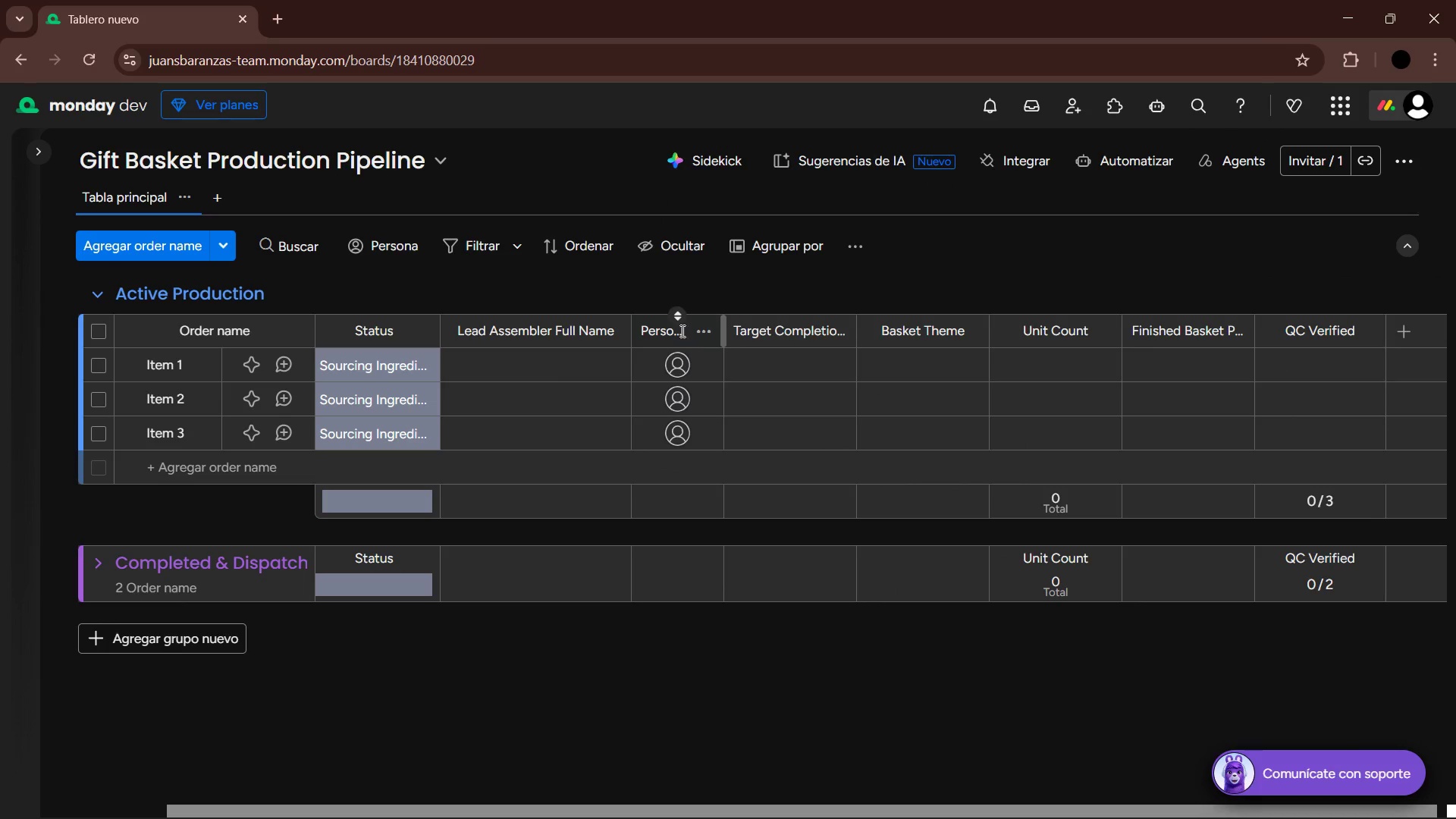 
double_click([676, 338])
 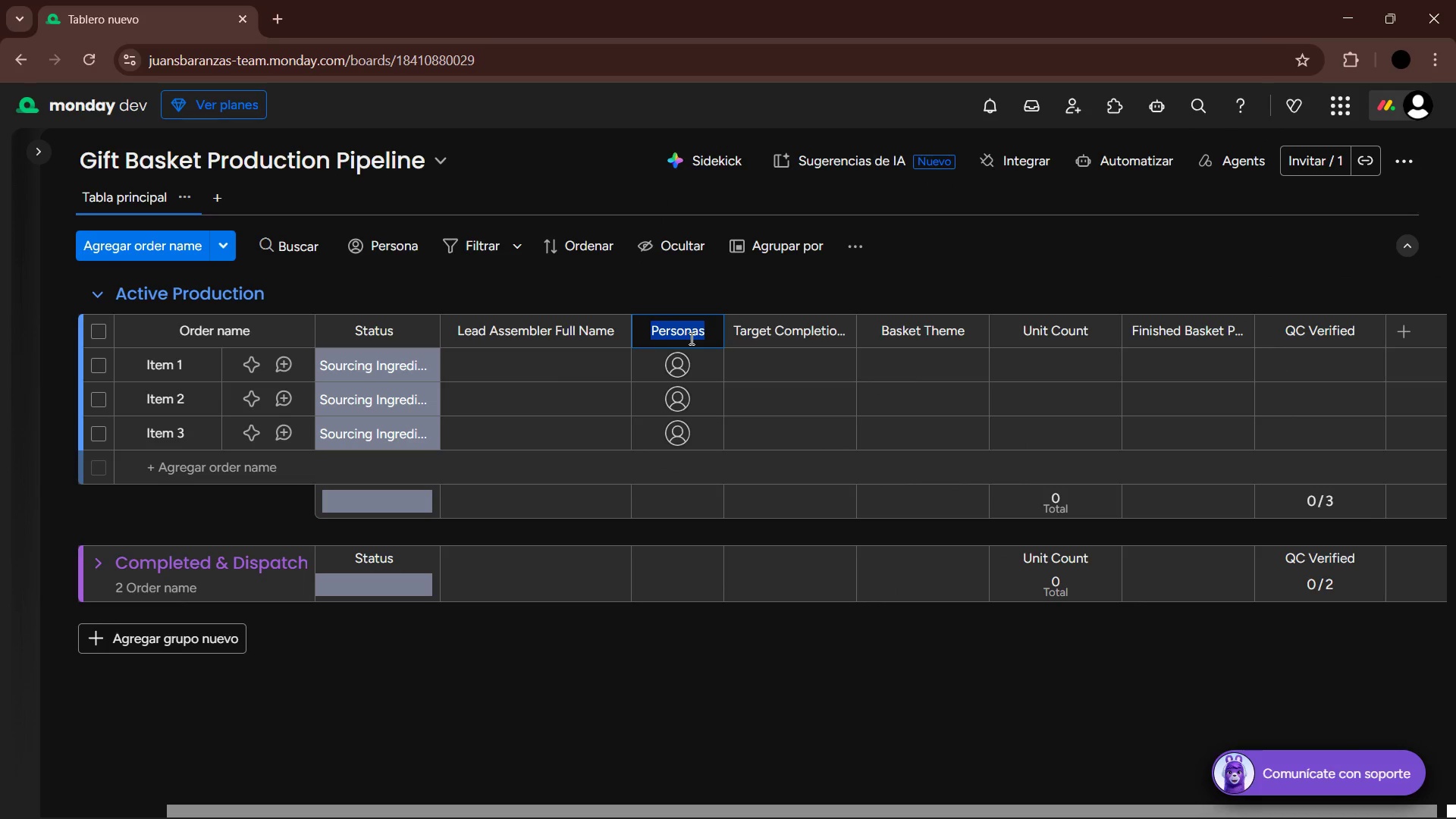 
type(Lead Assembler)
 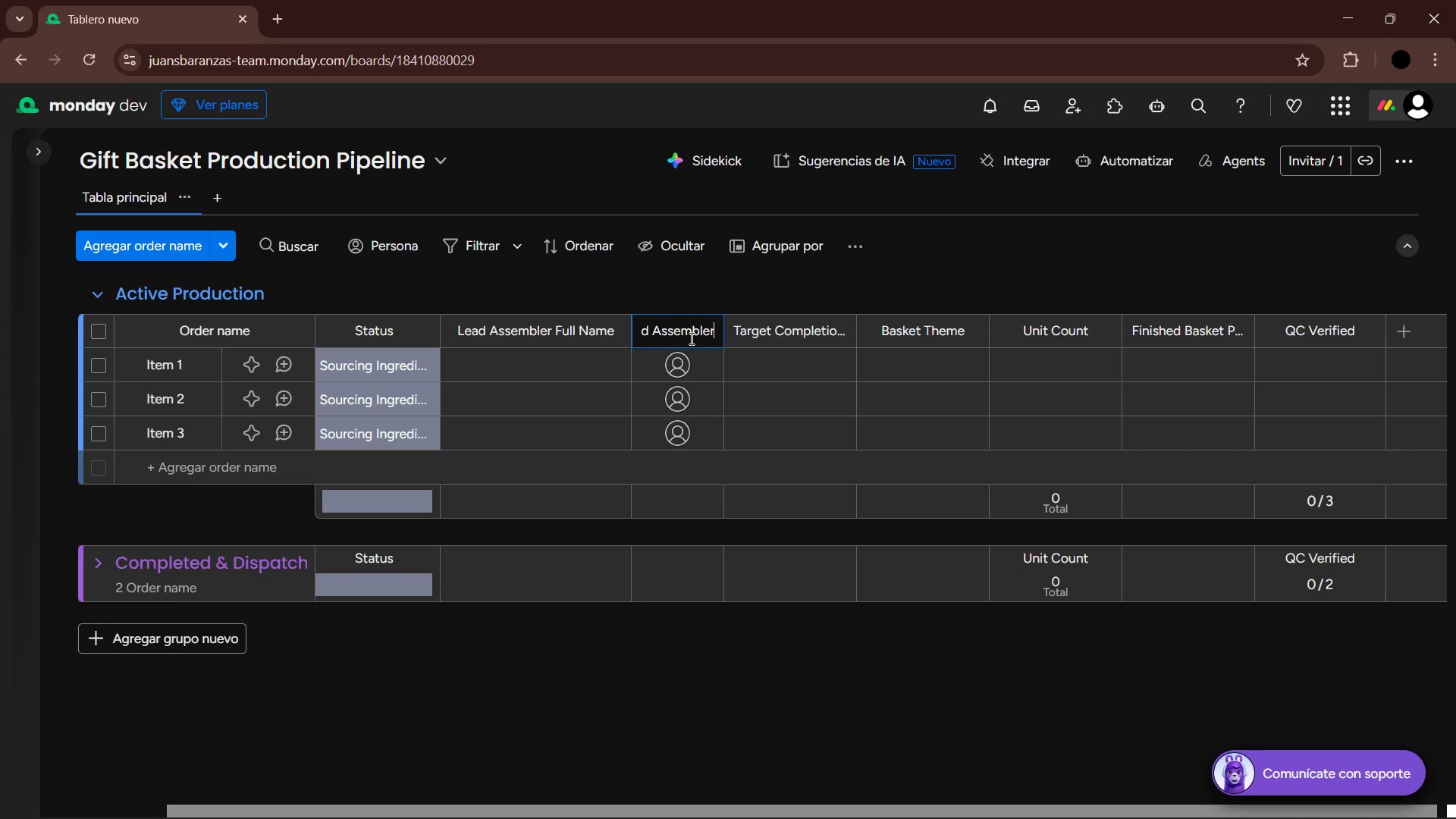 
key(Enter)
 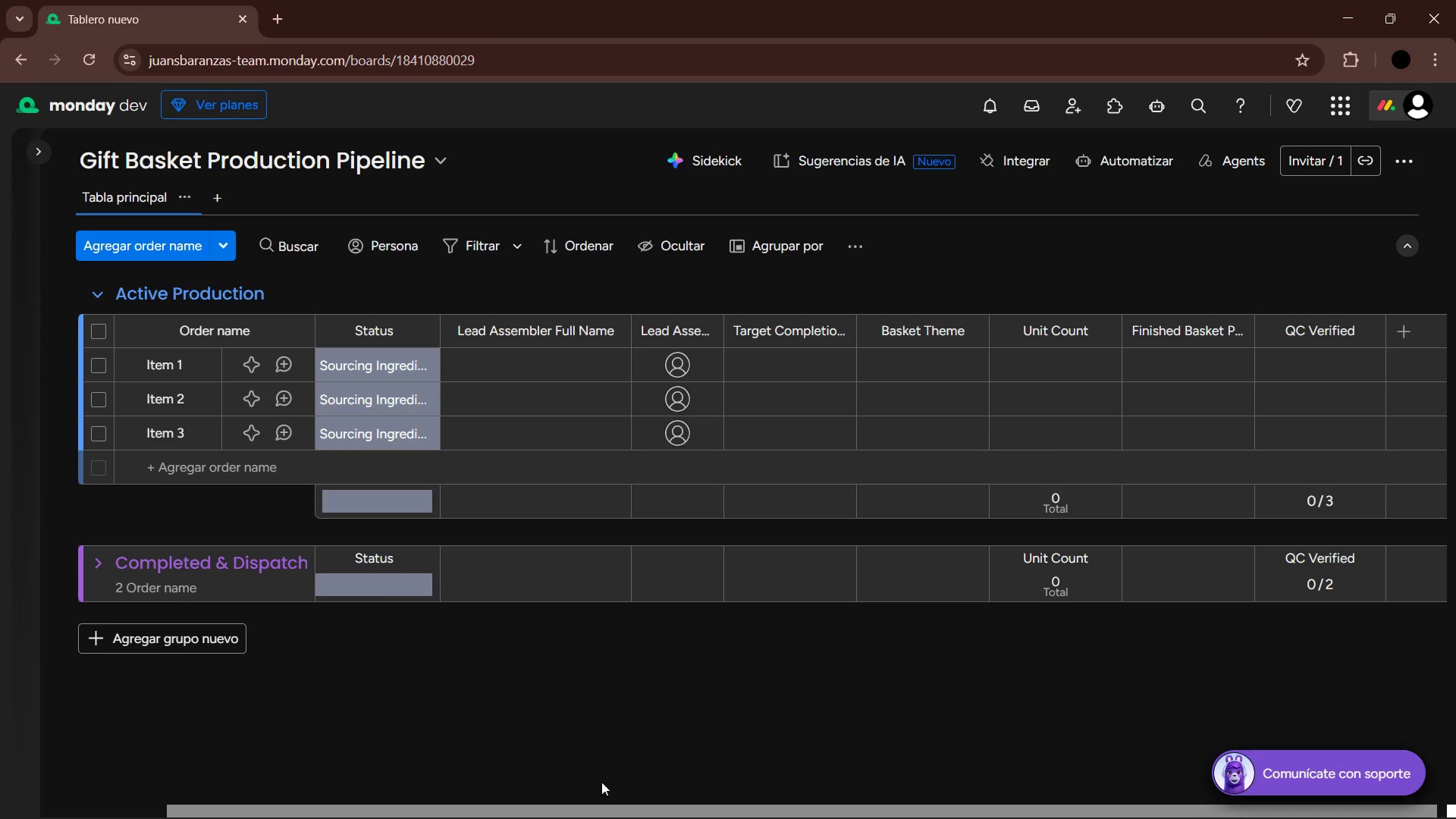 
left_click_drag(start_coordinate=[595, 808], to_coordinate=[412, 782])
 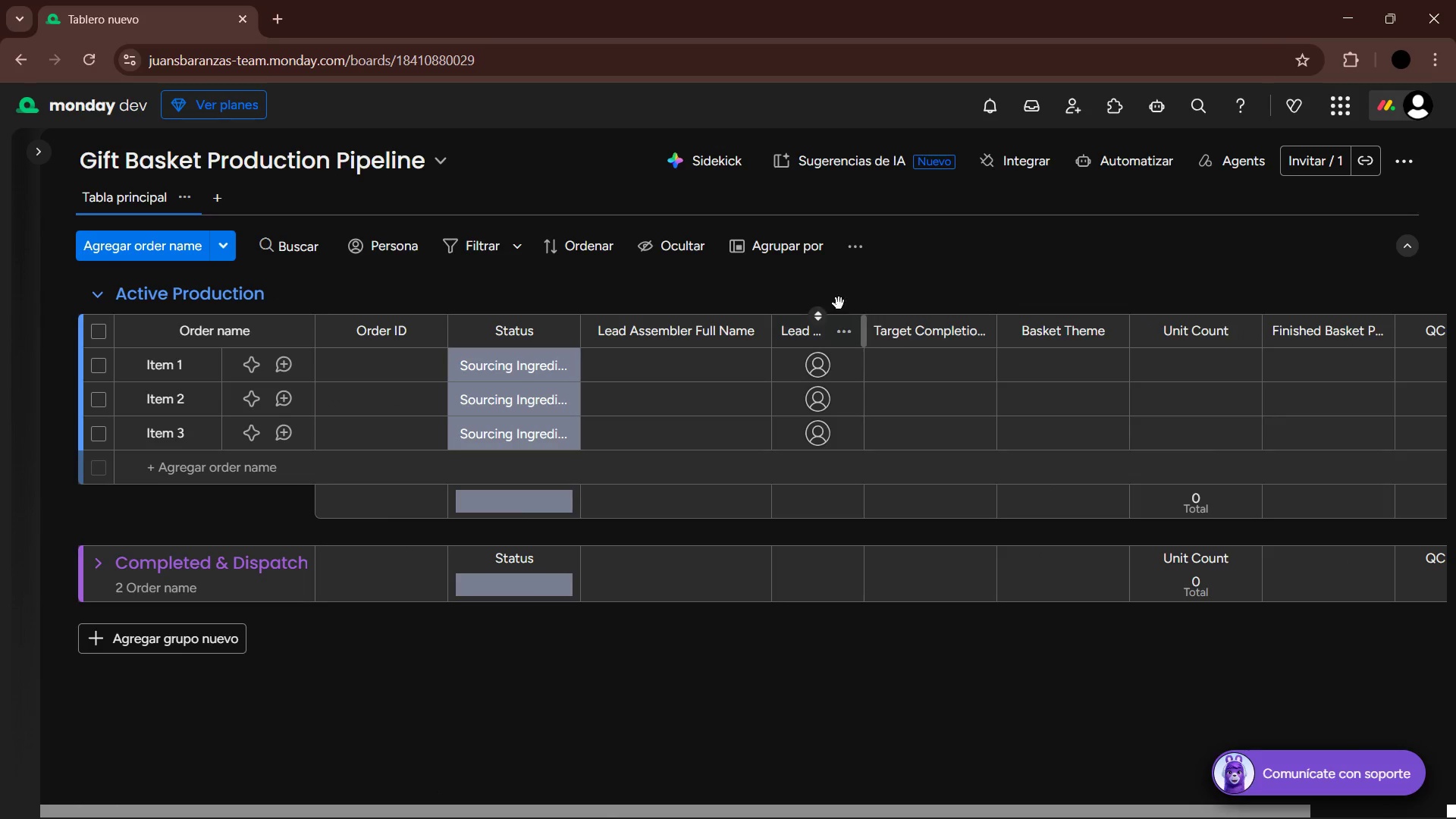 
left_click([823, 354])
 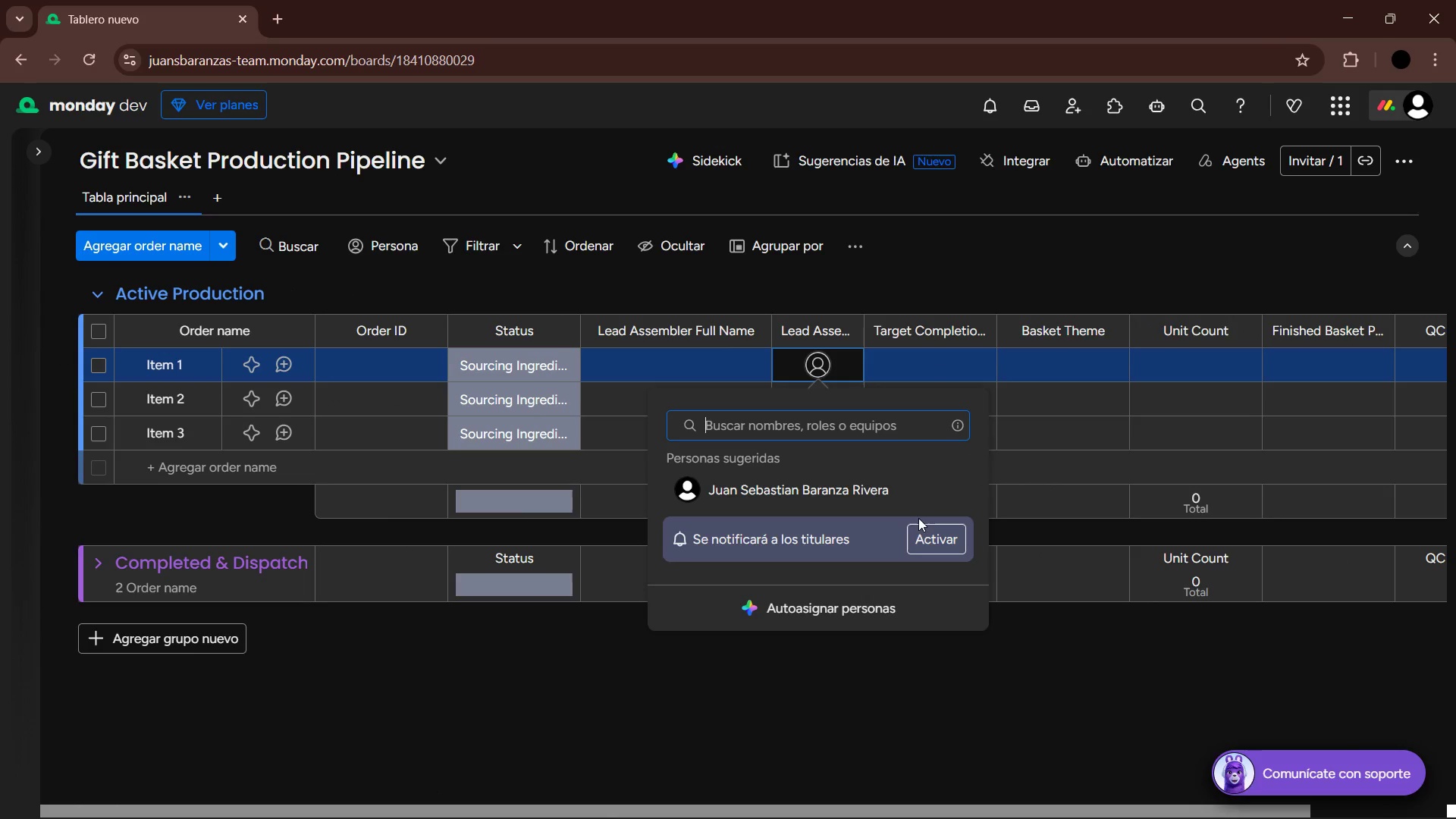 
double_click([817, 410])
 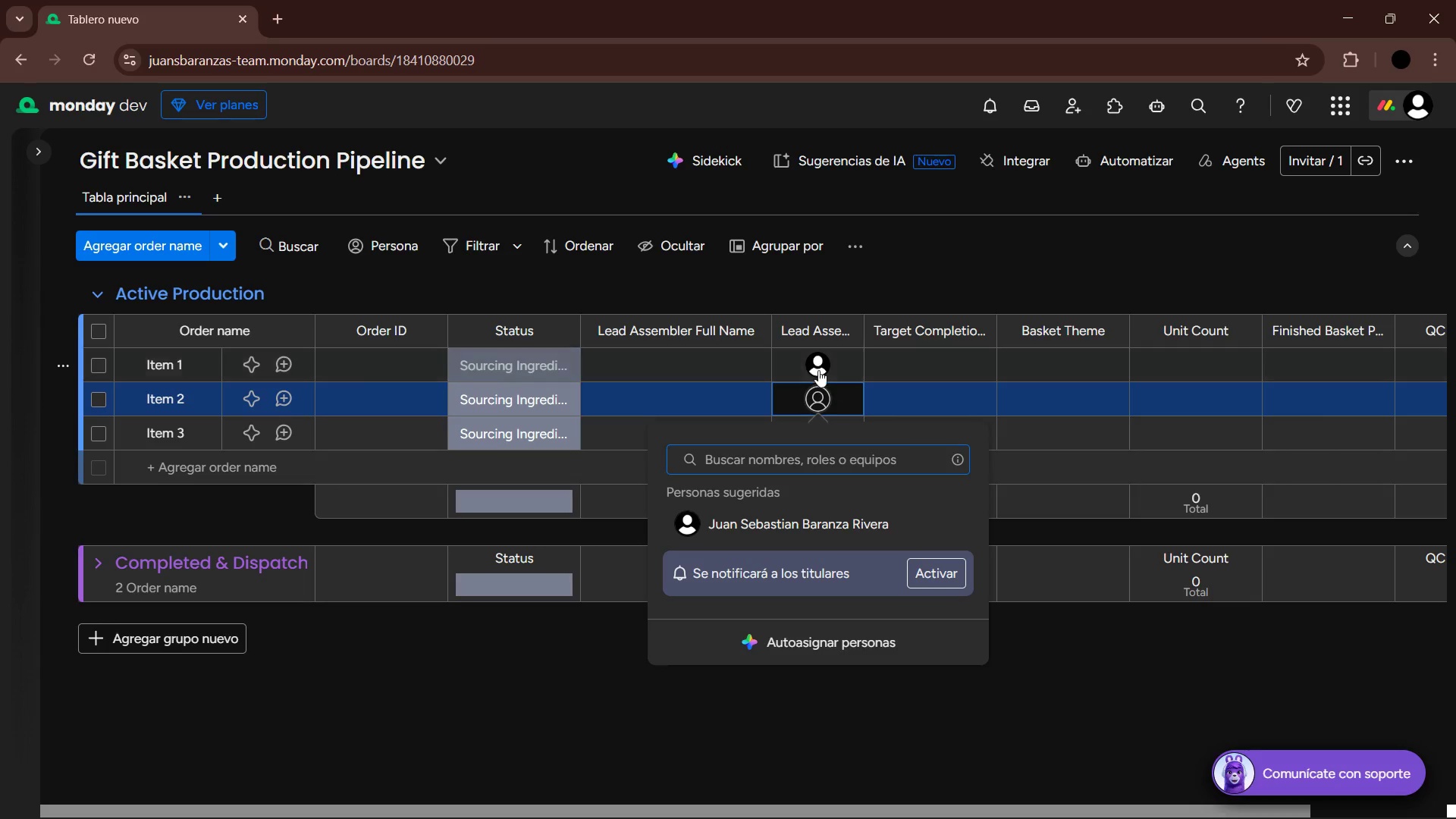 
left_click([818, 362])
 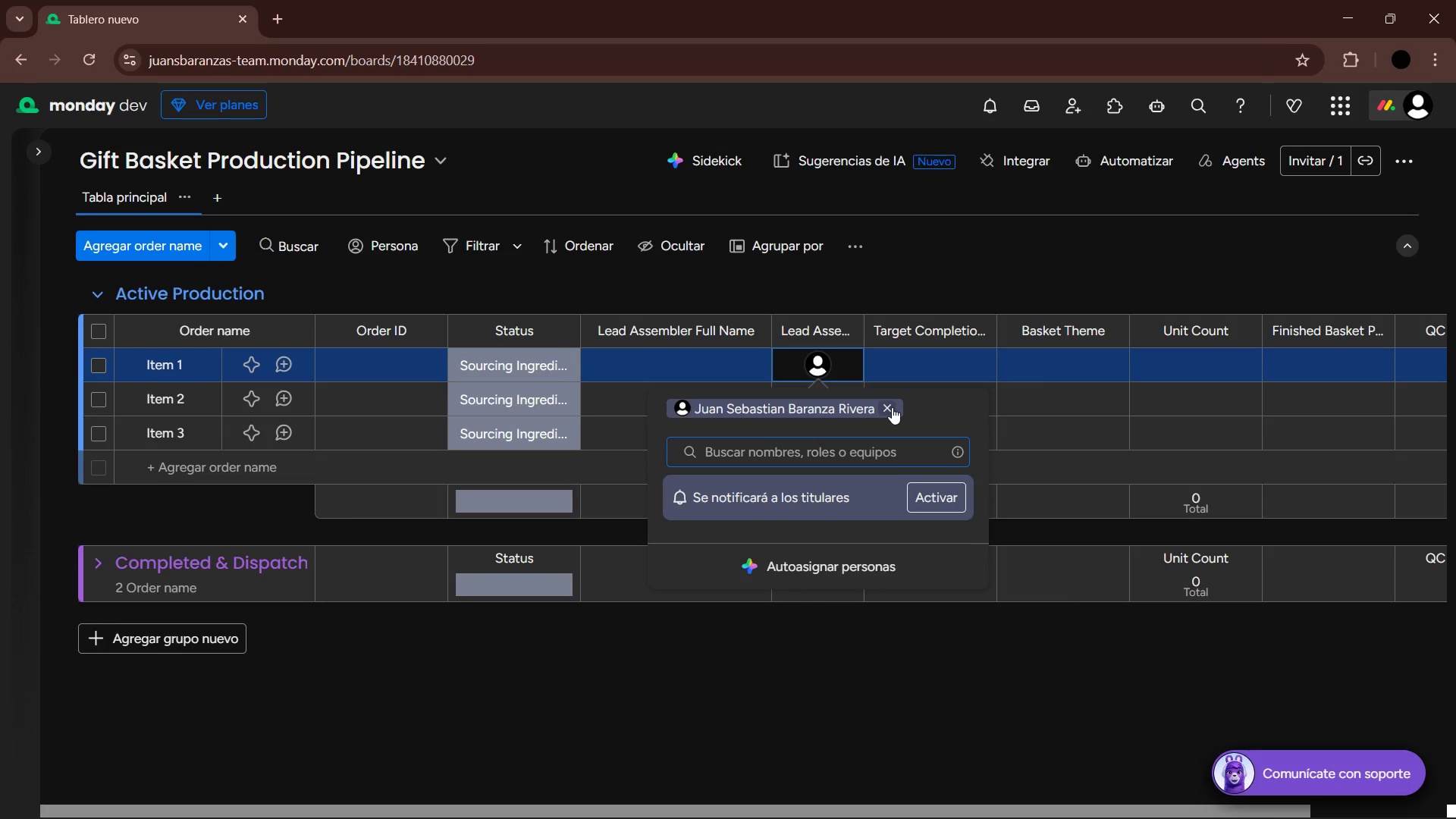 
double_click([943, 275])
 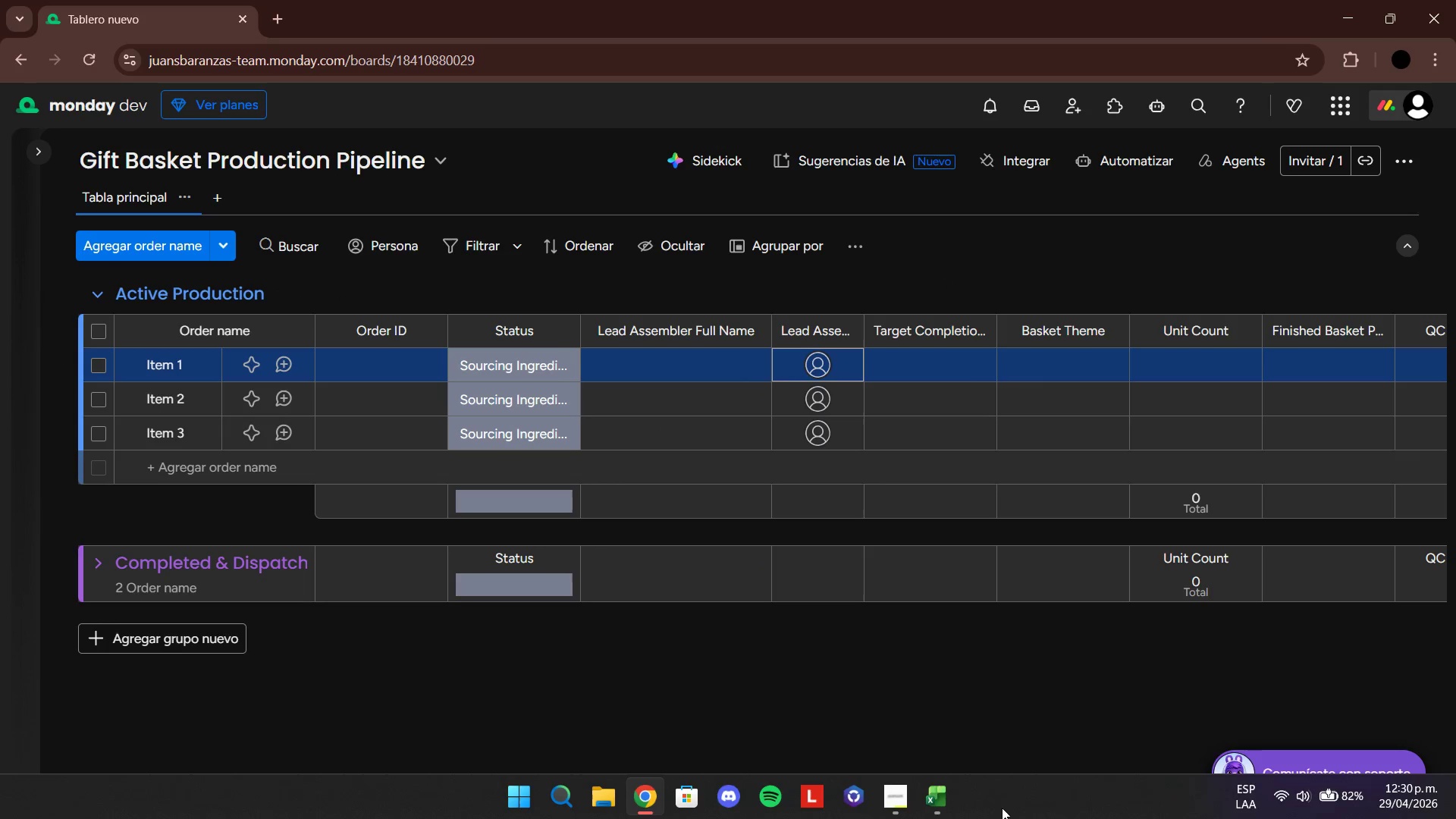 
left_click([745, 637])
 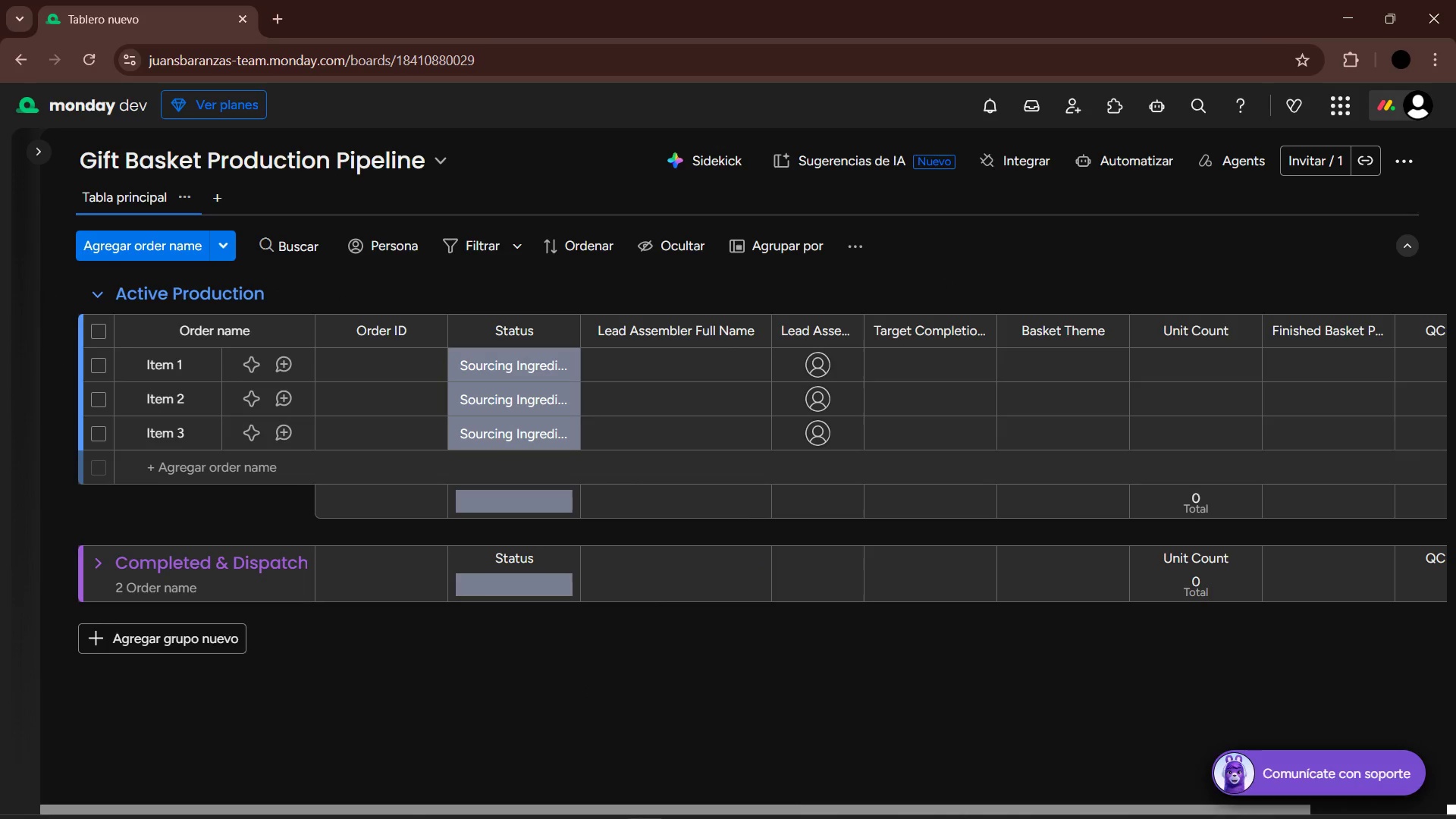 
left_click([949, 791])
 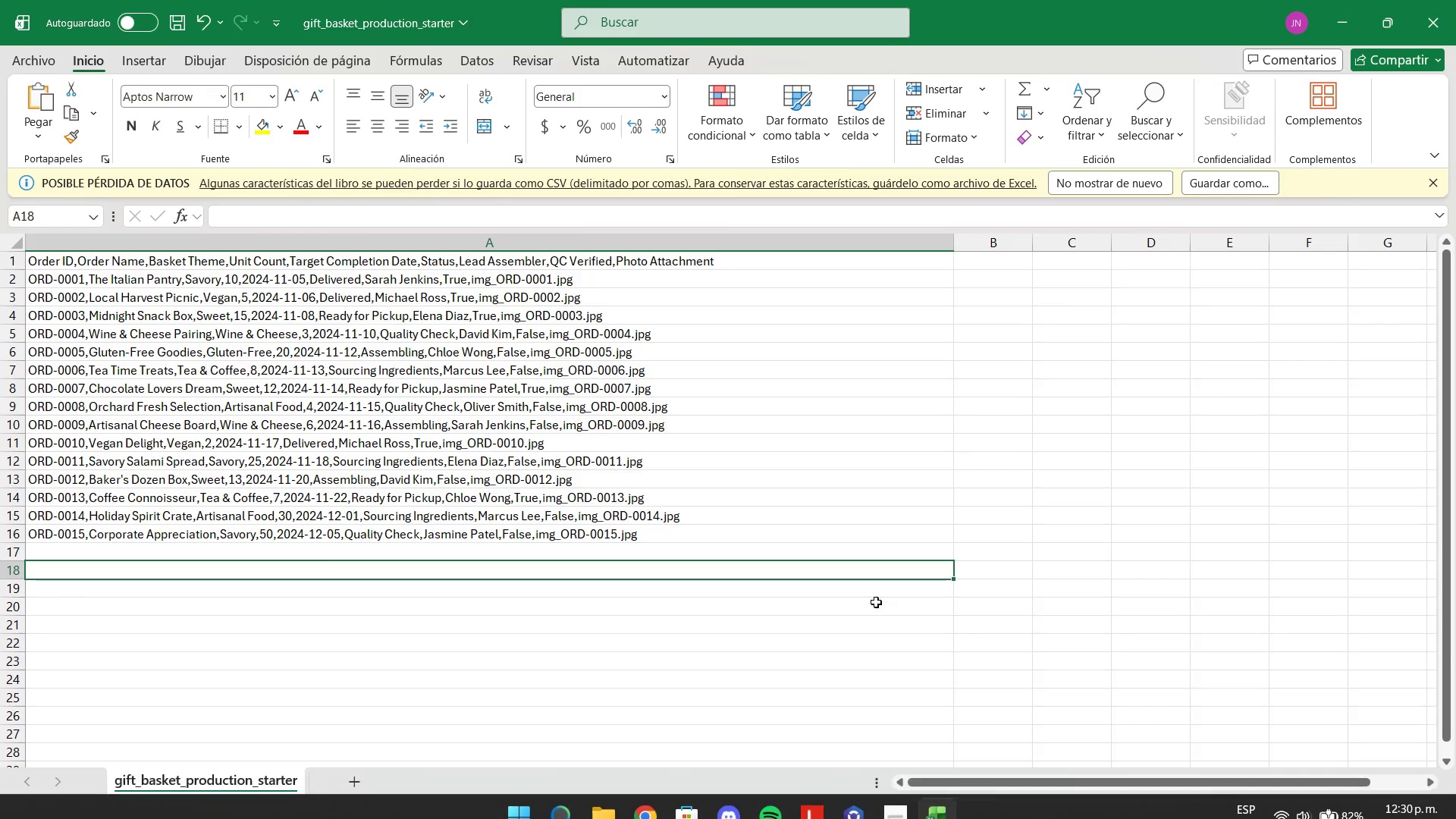 
scroll: coordinate [737, 594], scroll_direction: up, amount: 9.0
 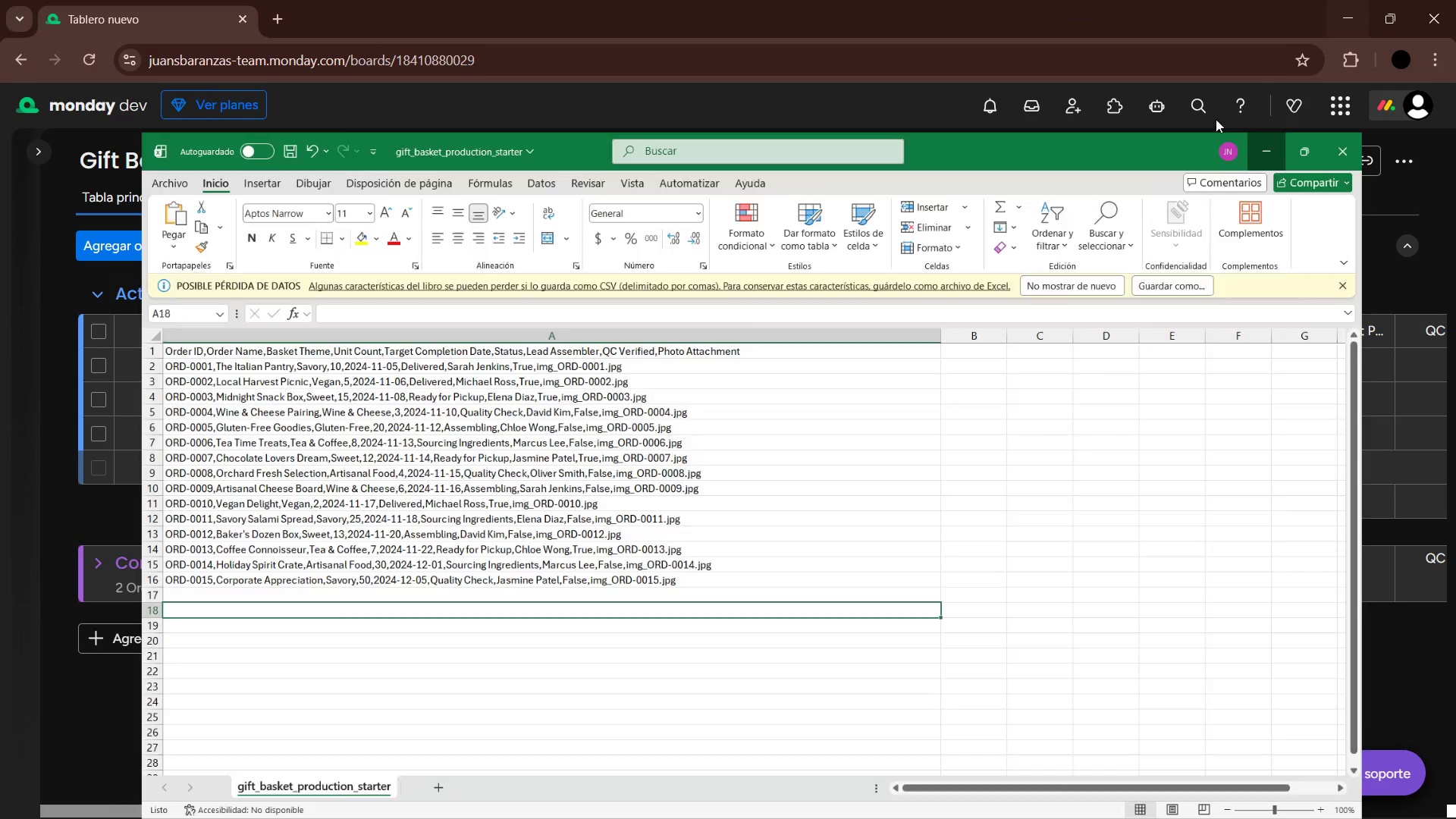 
wait(6.65)
 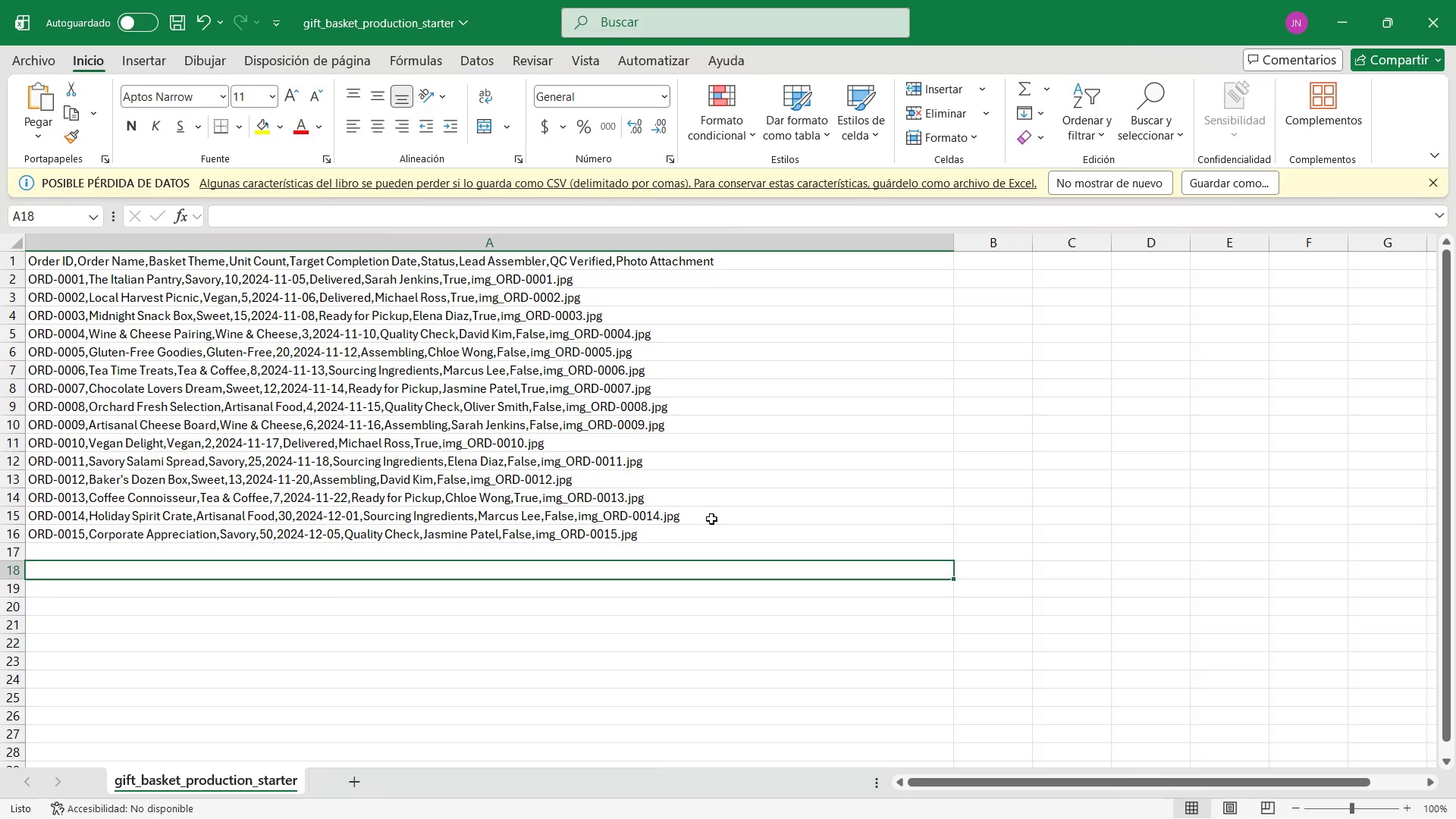 
left_click([220, 247])
 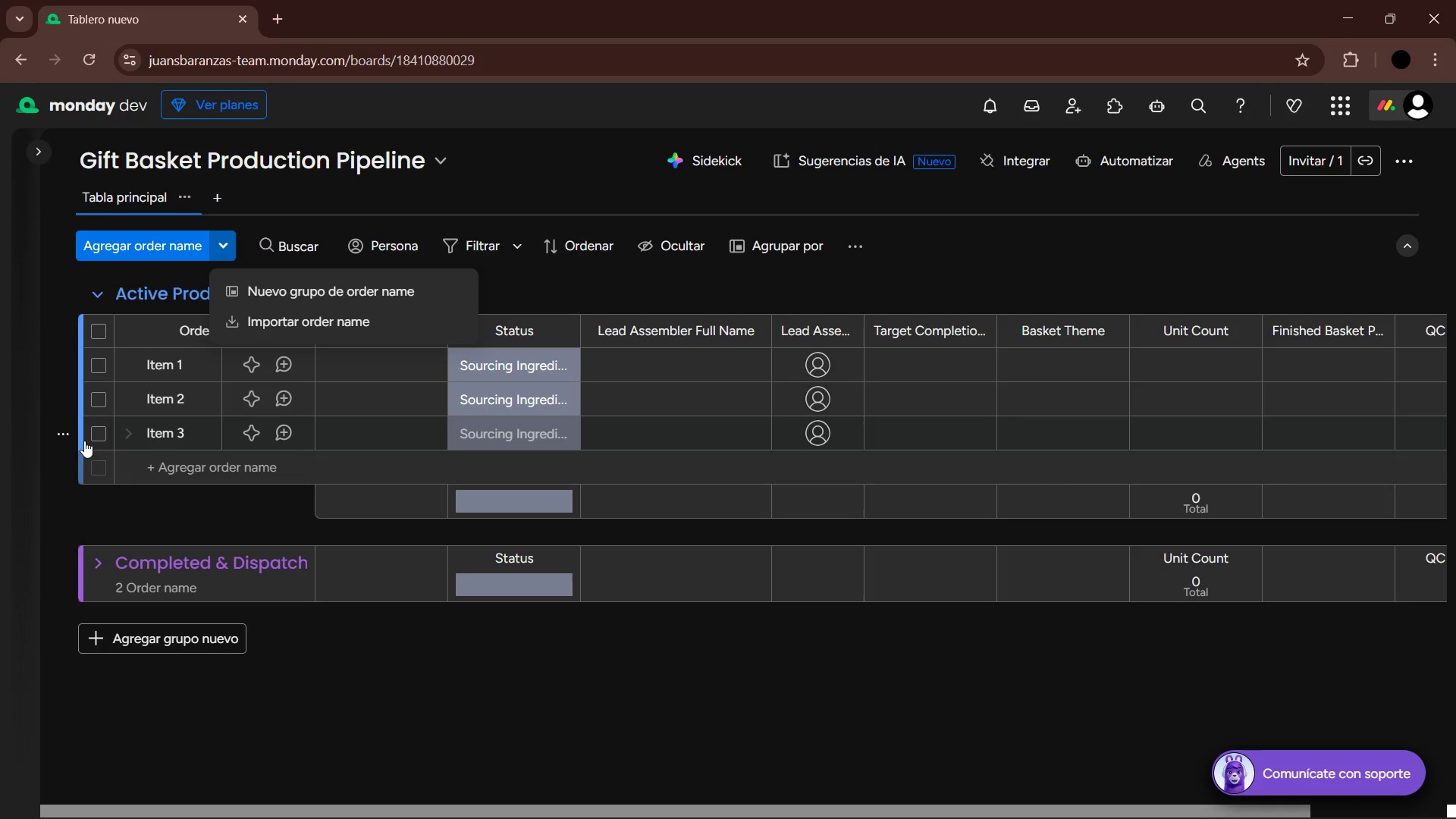 
left_click([67, 433])
 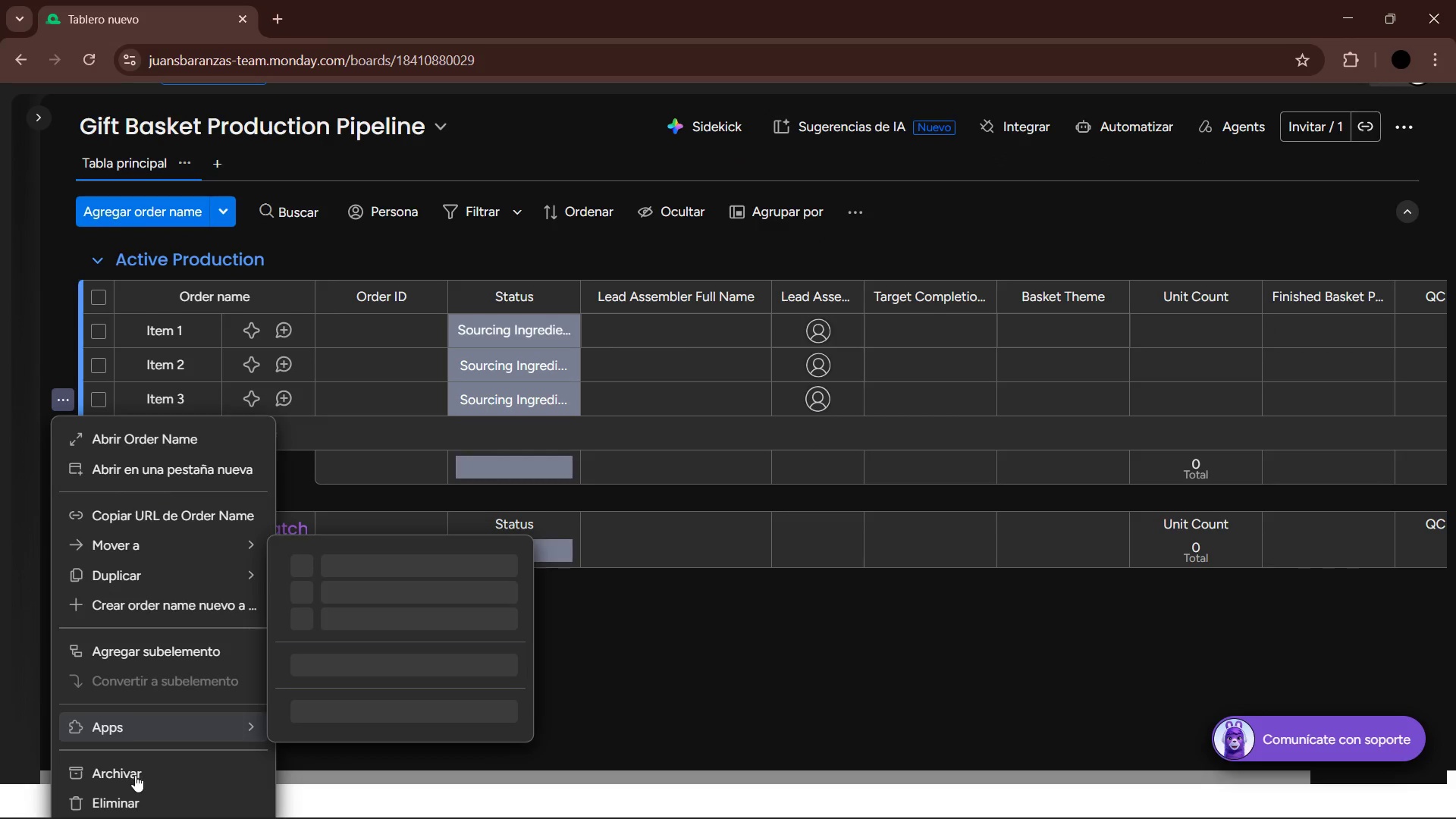 
left_click([130, 795])
 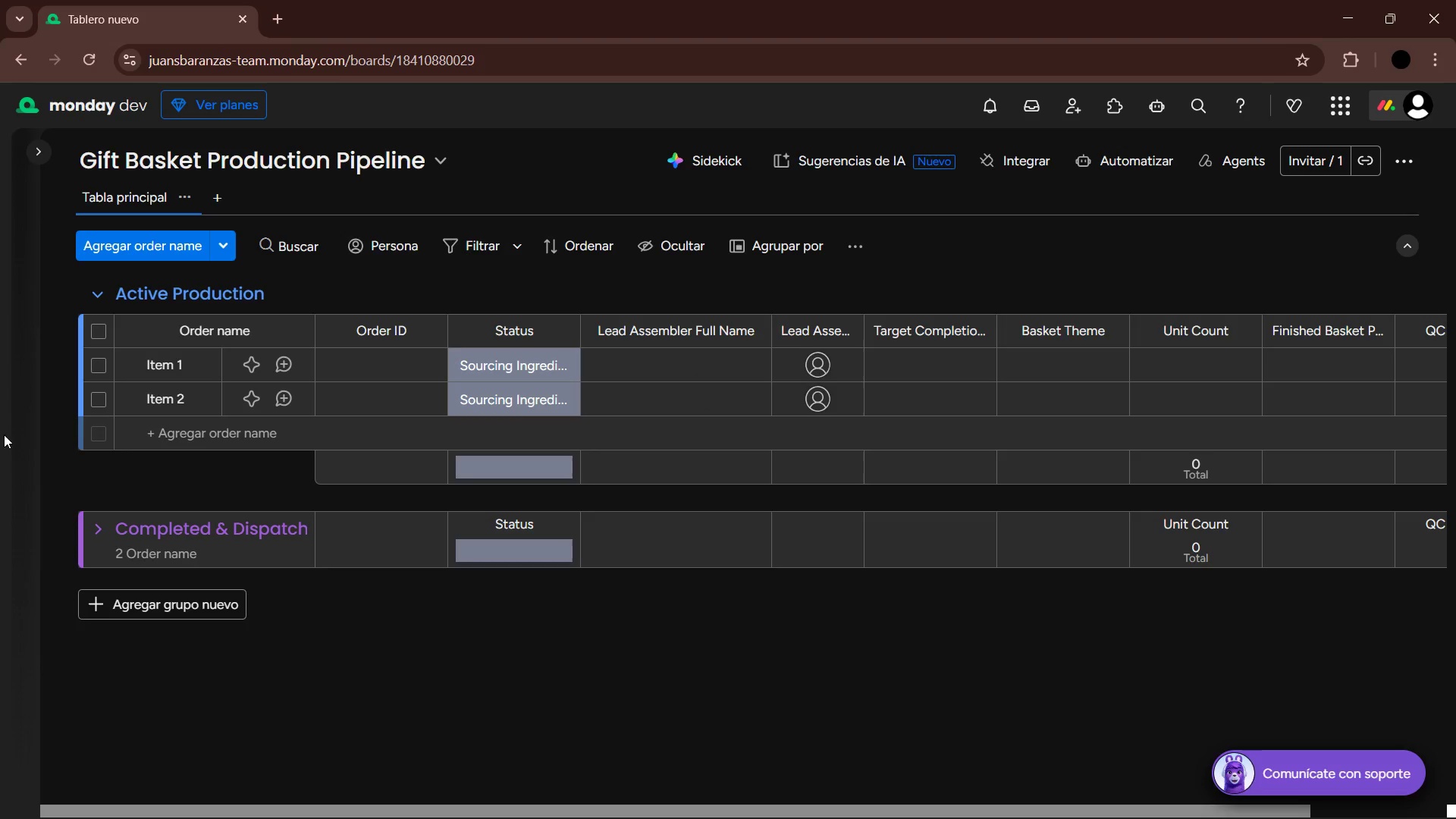 
left_click([61, 403])
 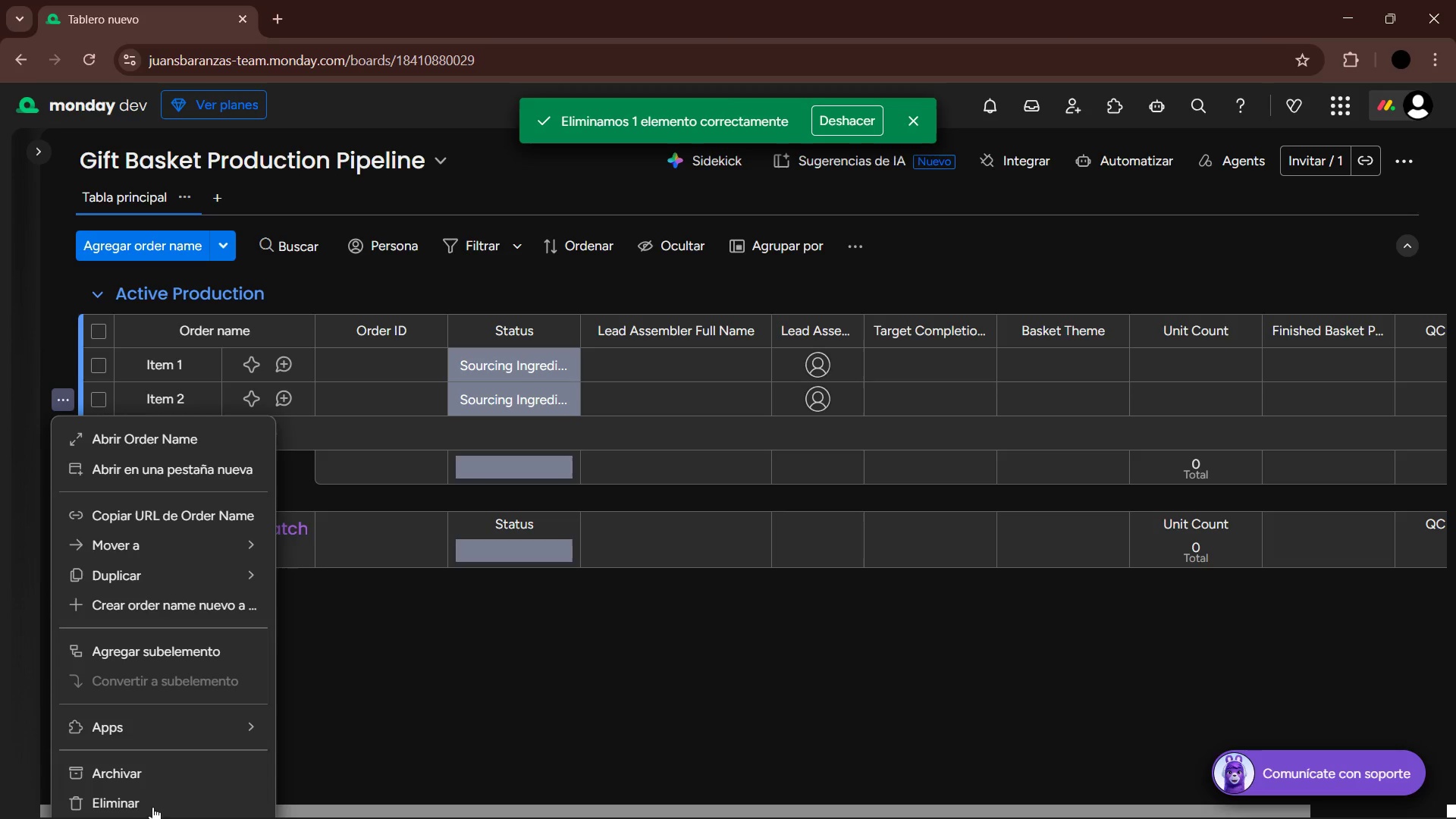 
left_click([152, 804])
 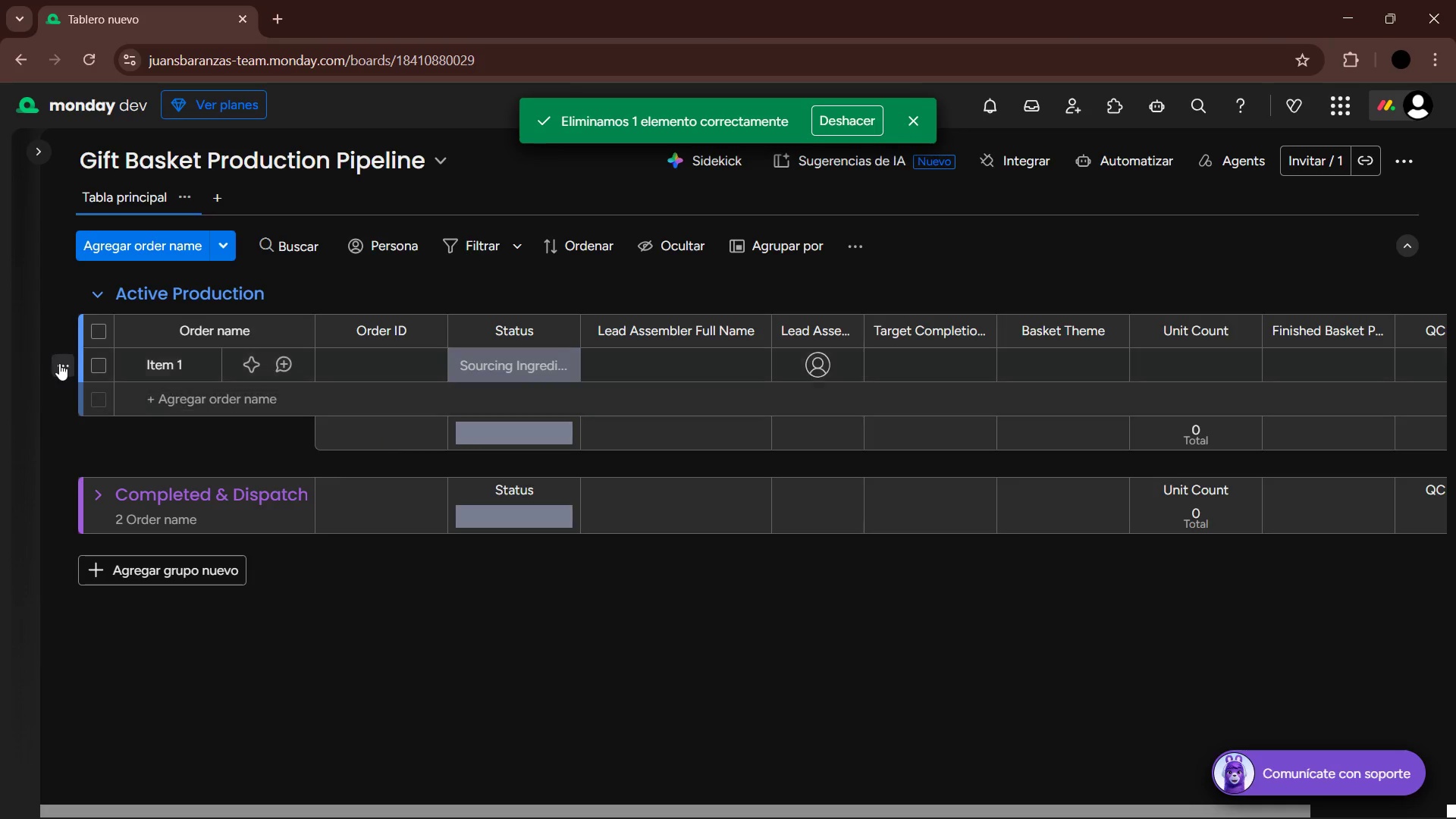 
left_click([61, 365])
 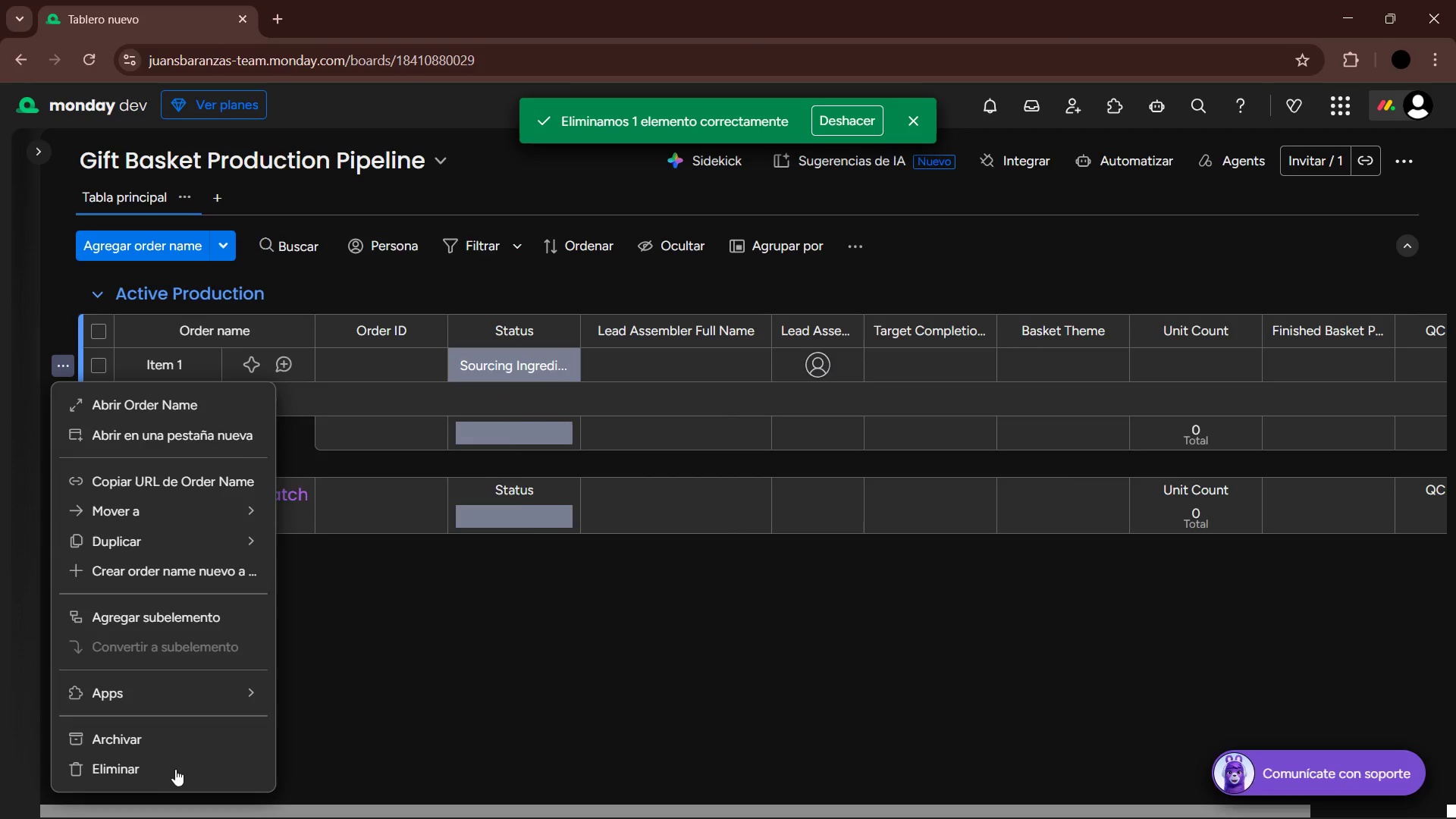 
left_click([163, 775])
 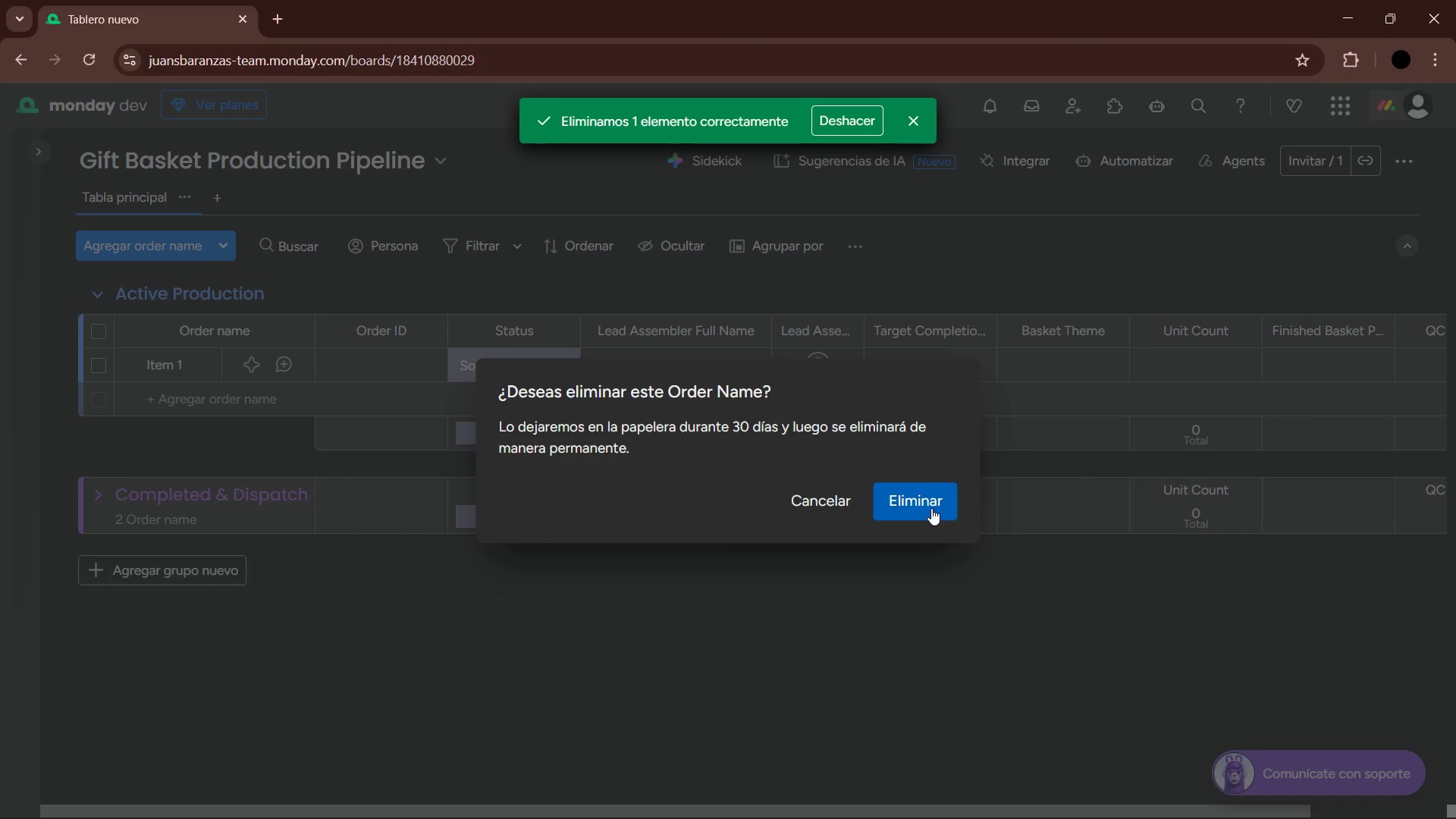 
left_click([930, 507])
 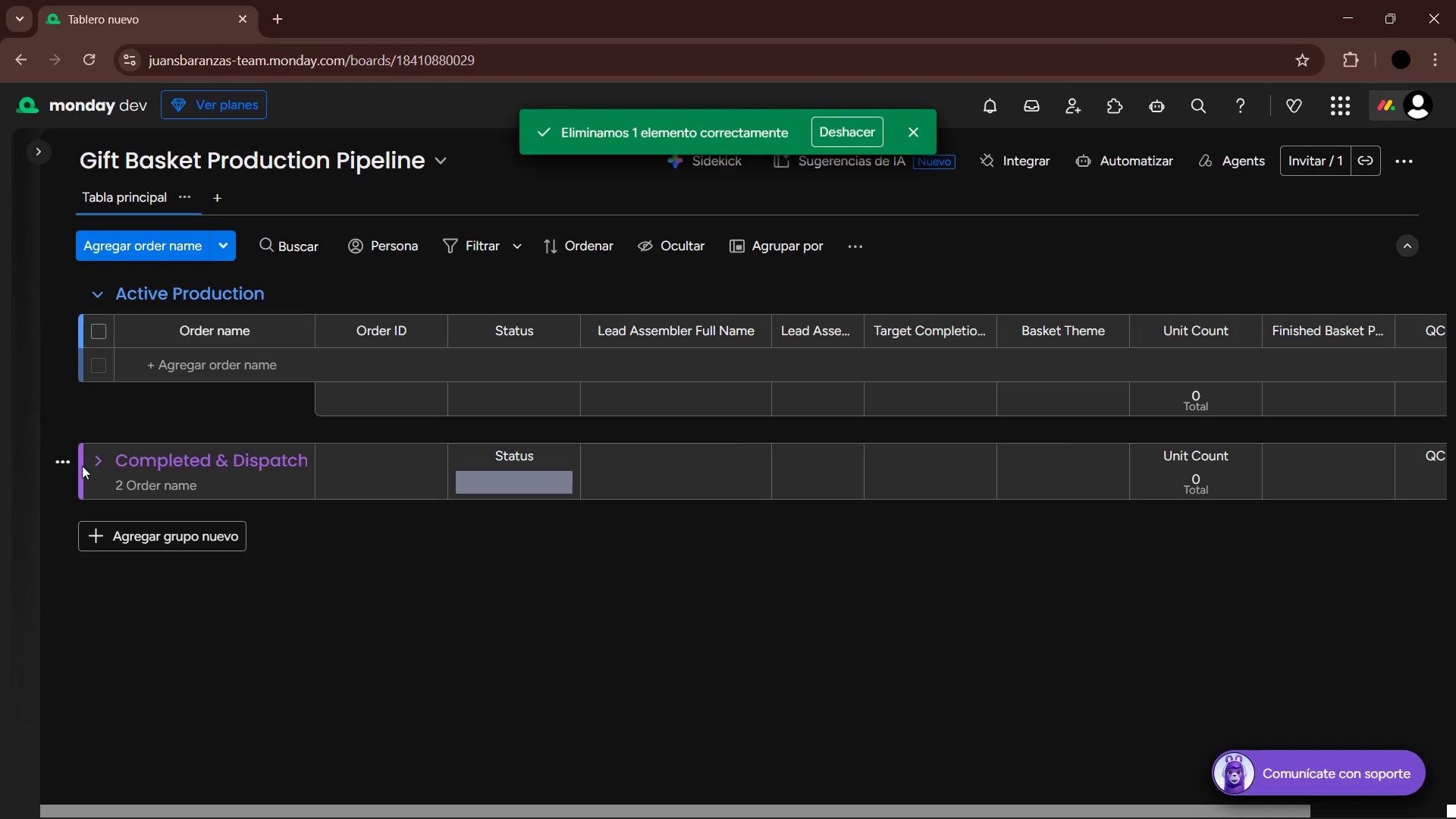 
left_click([96, 463])
 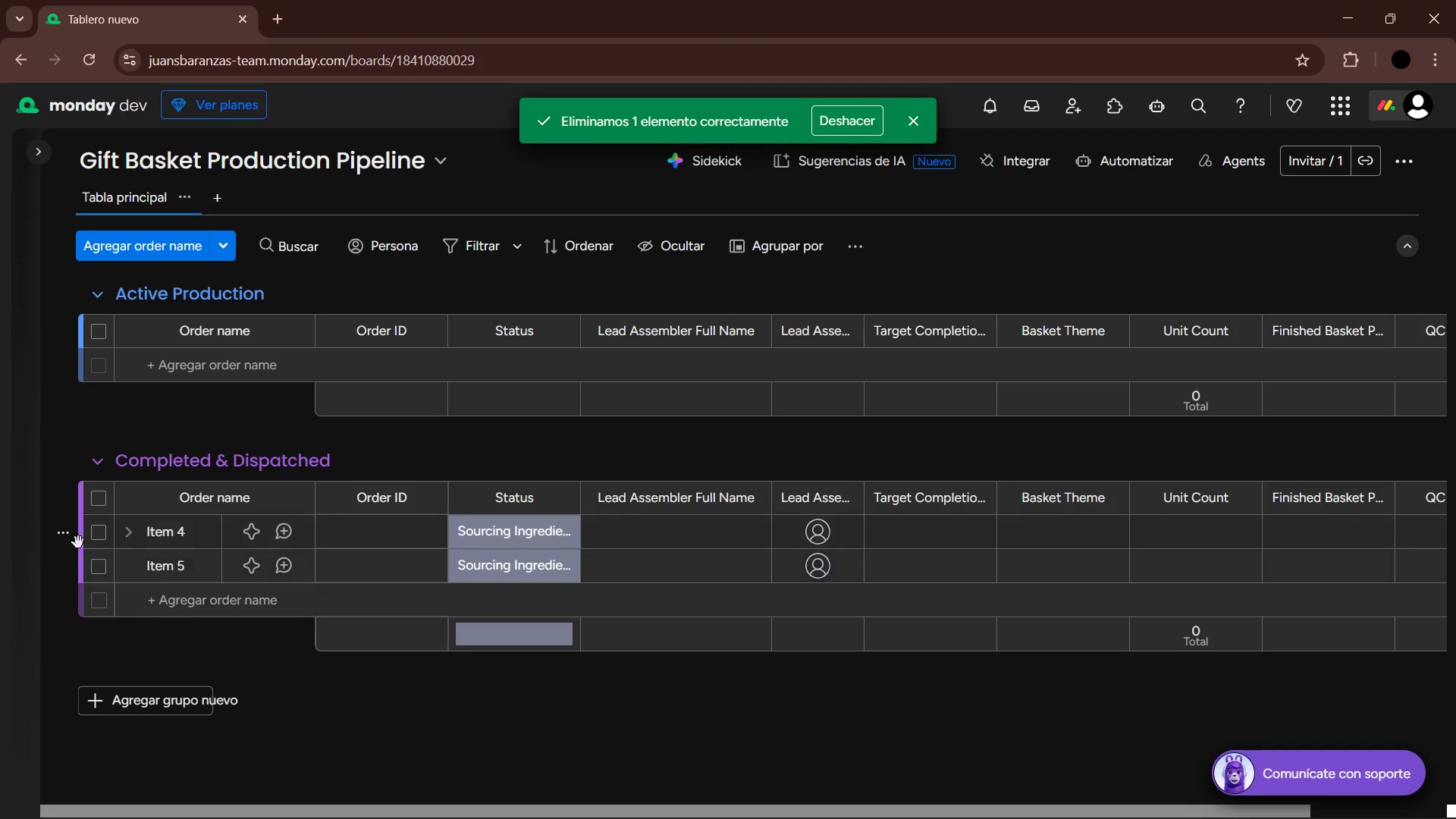 
left_click([61, 529])
 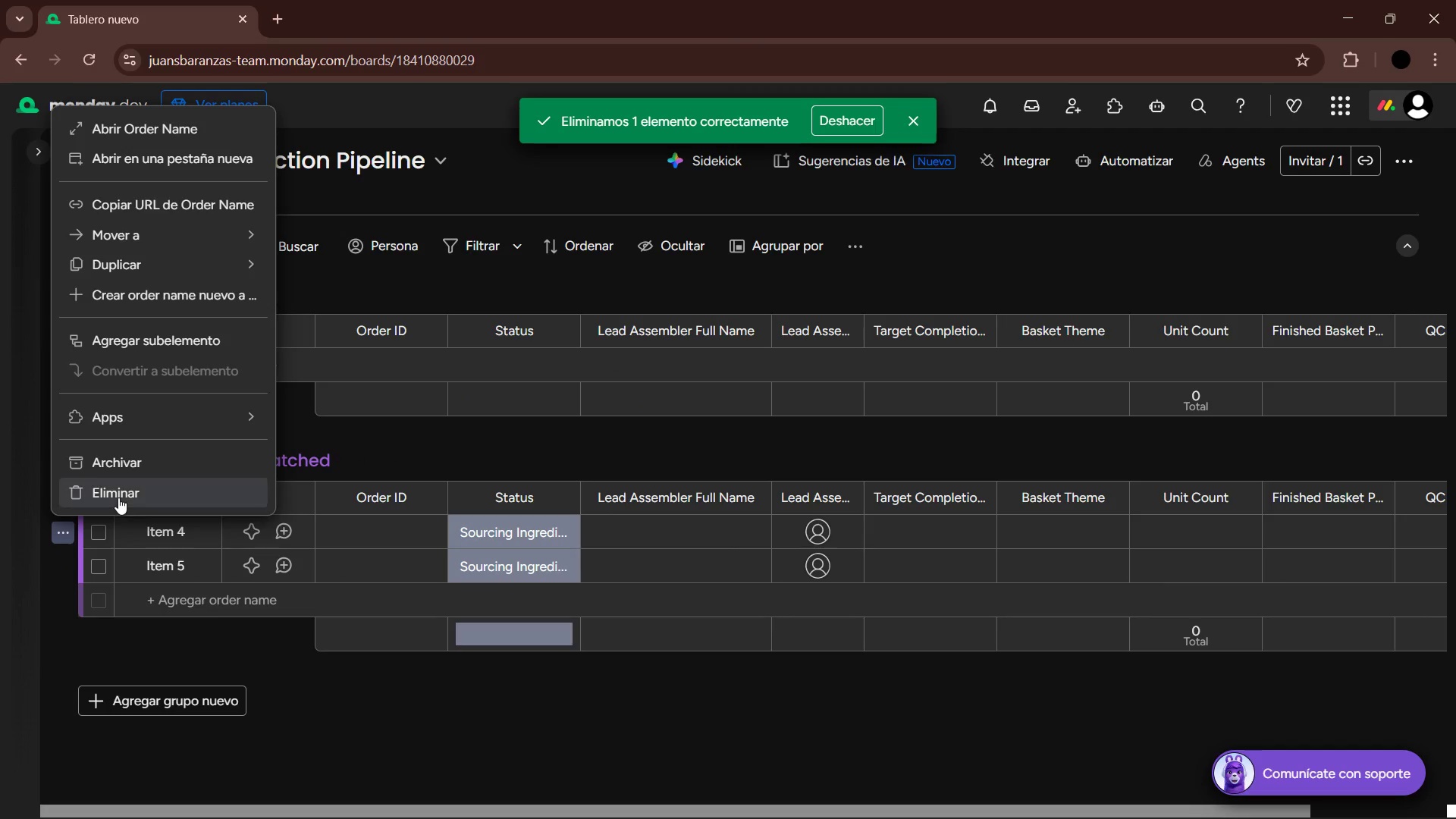 
left_click([118, 497])
 